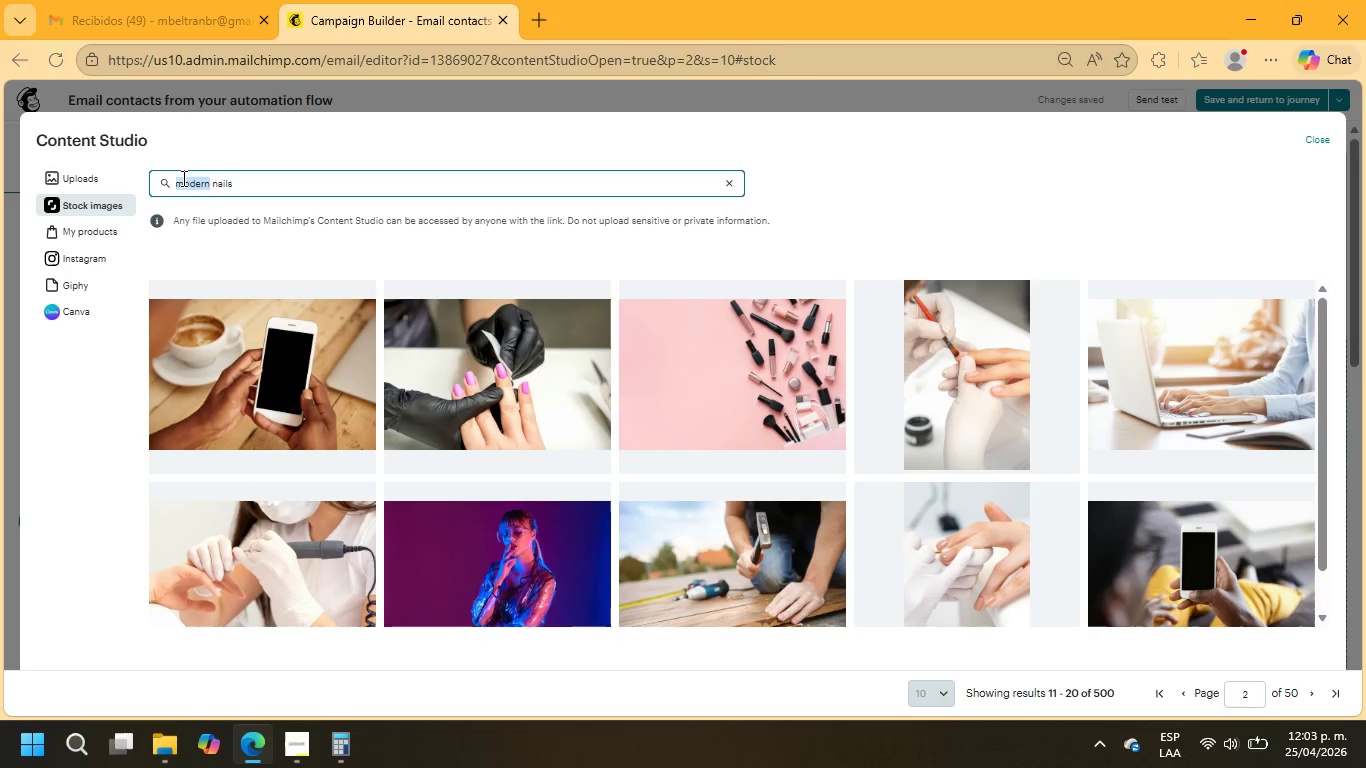 
type(avant garde )
 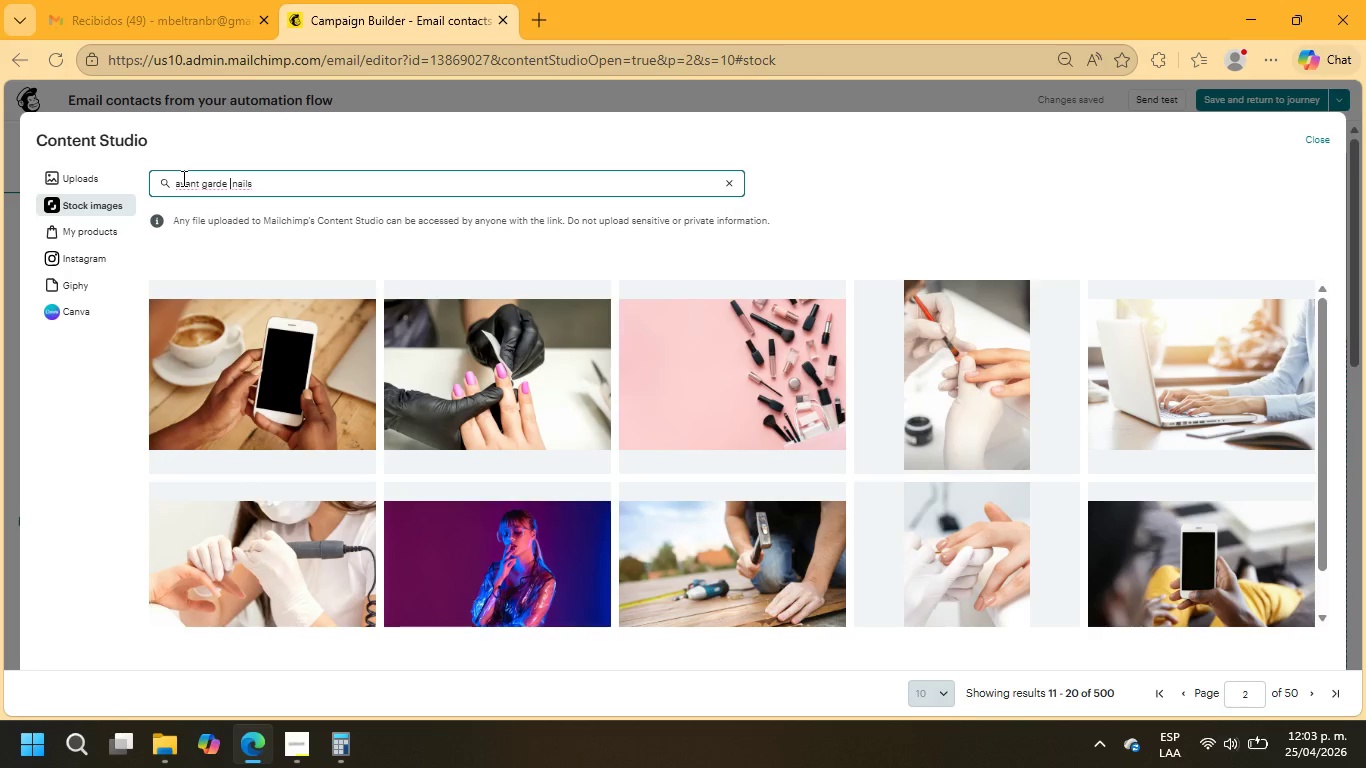 
key(Enter)
 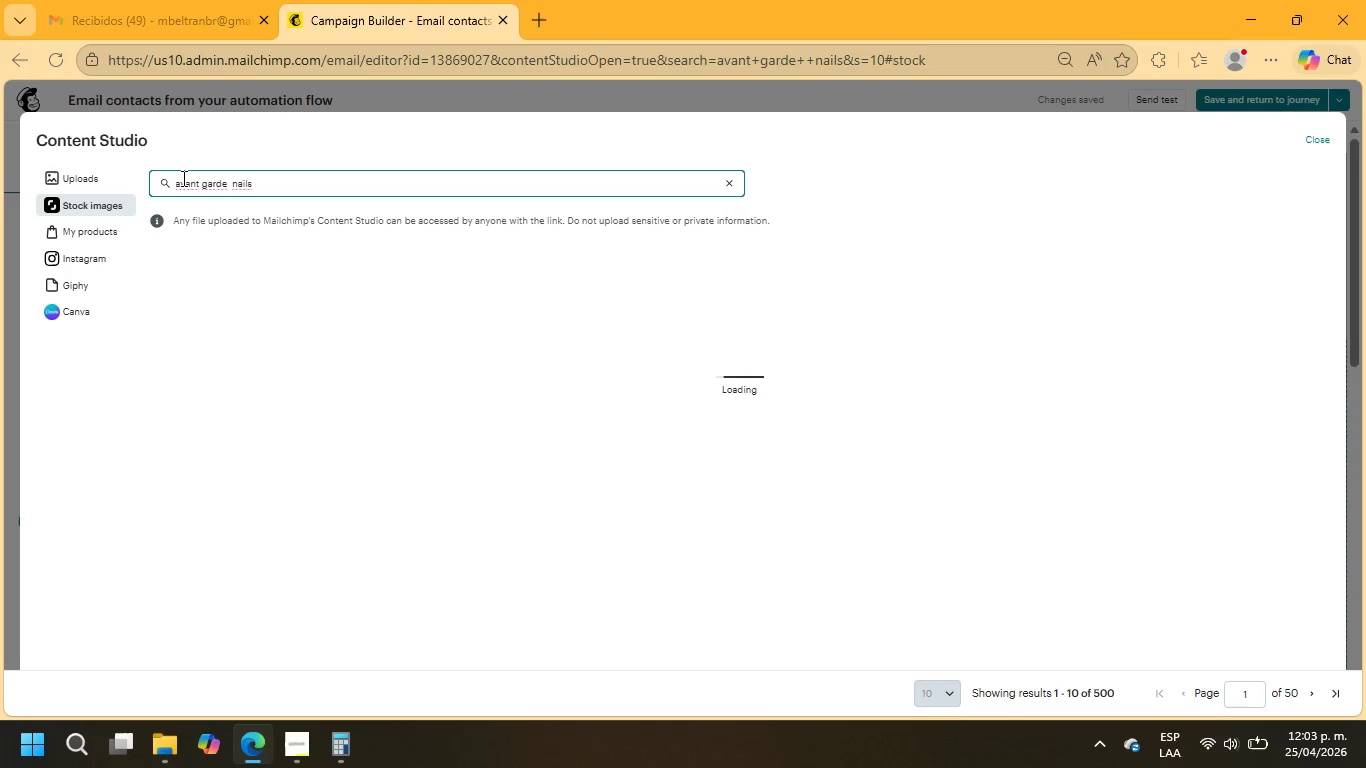 
wait(9.56)
 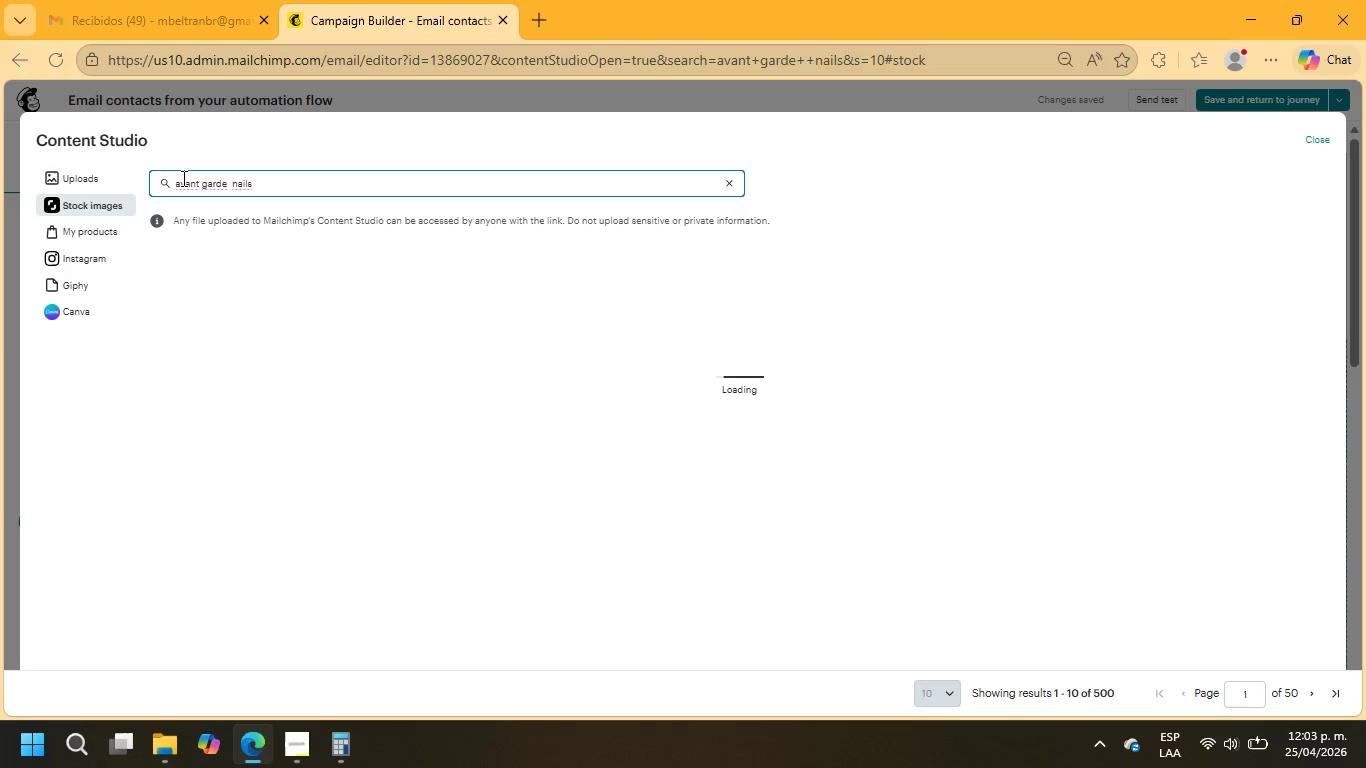 
scroll: coordinate [989, 505], scroll_direction: down, amount: 2.0
 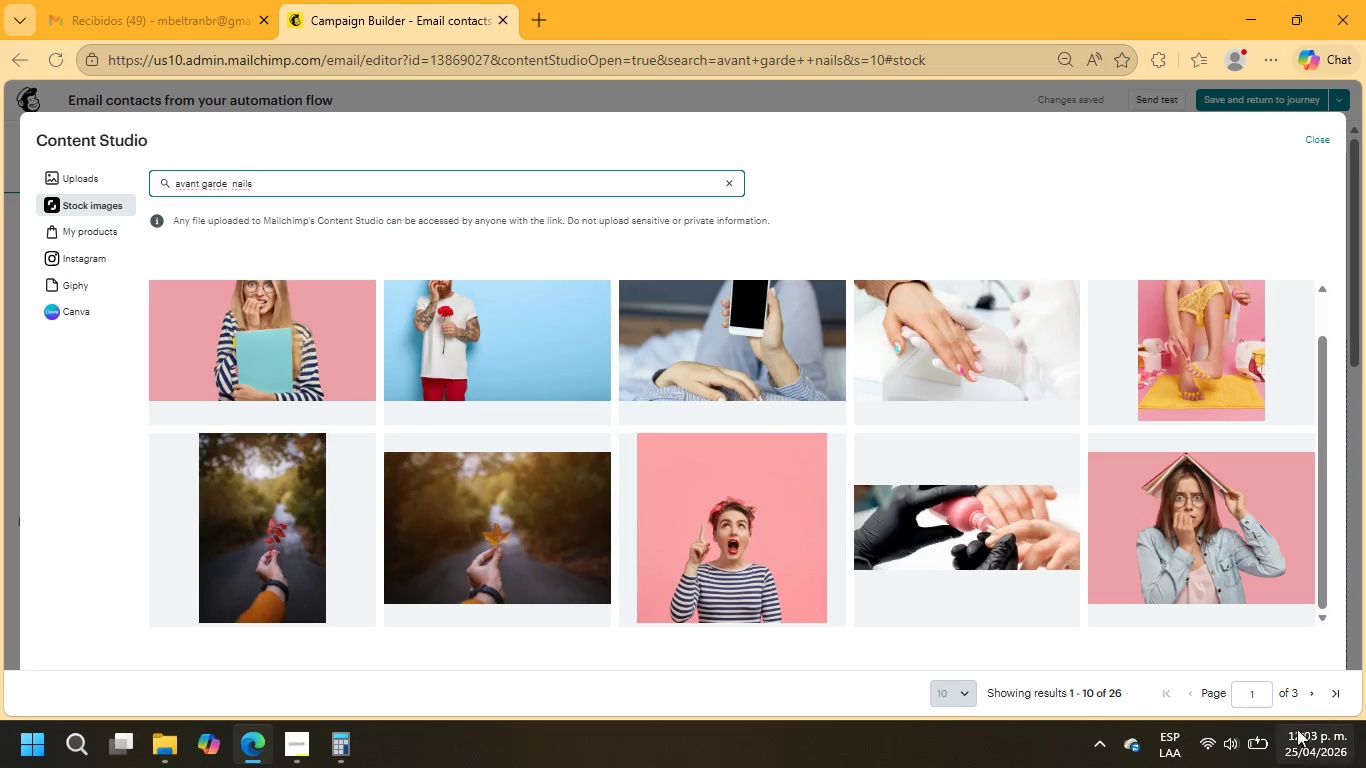 
left_click([1307, 693])
 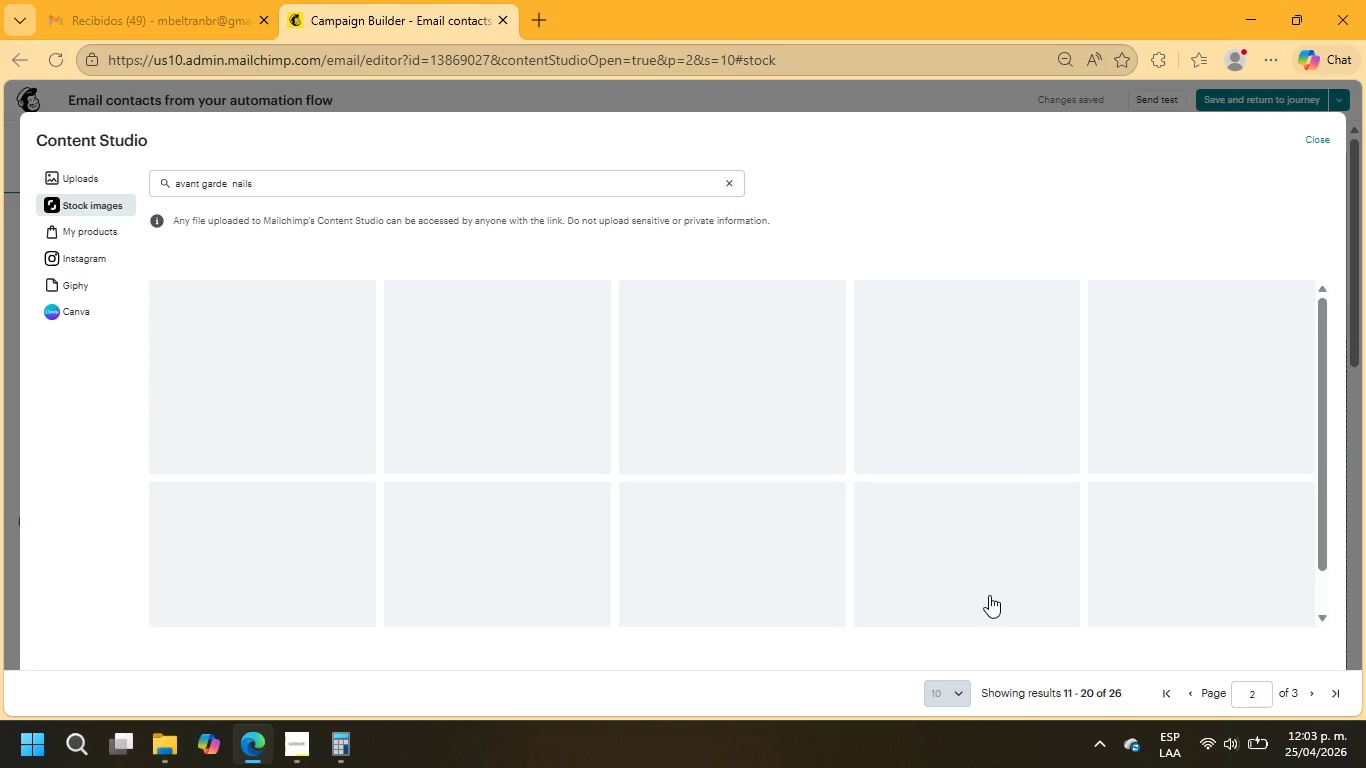 
wait(12.97)
 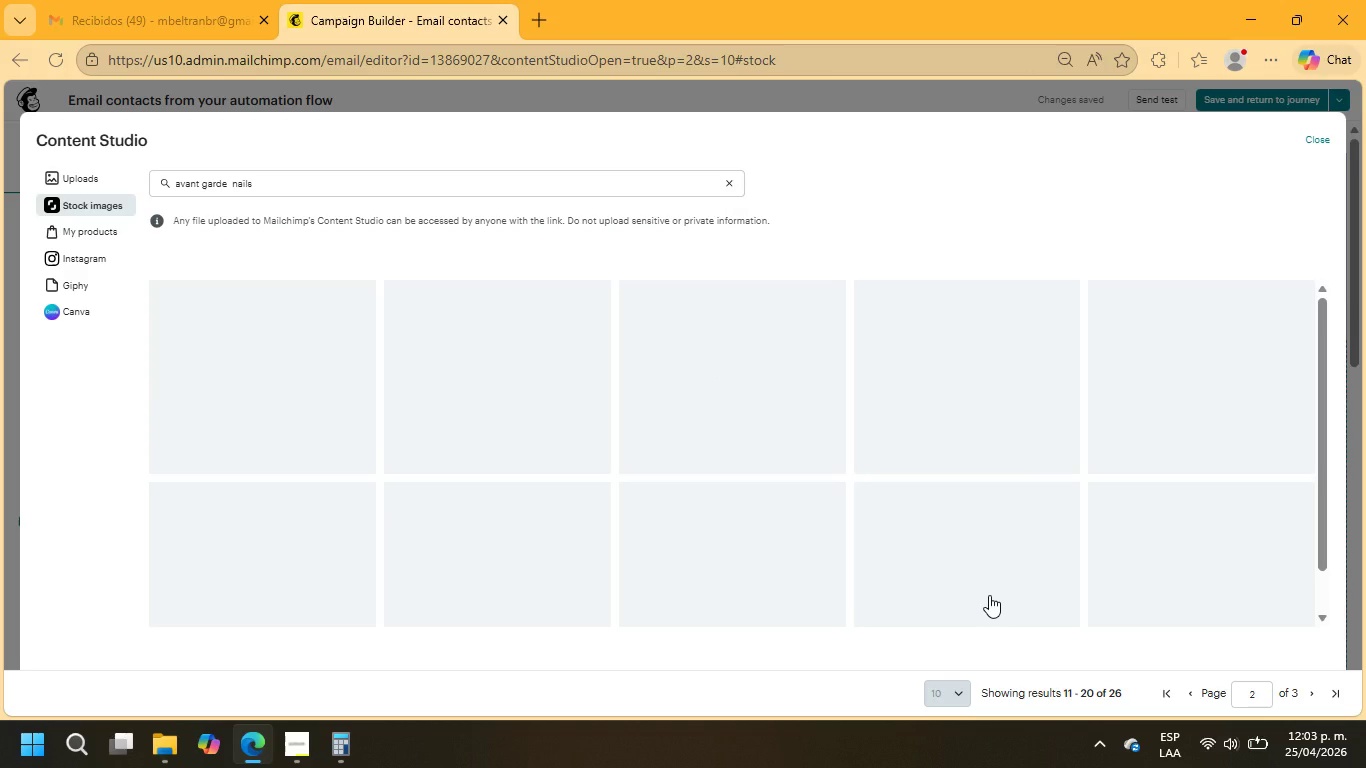 
left_click([778, 365])
 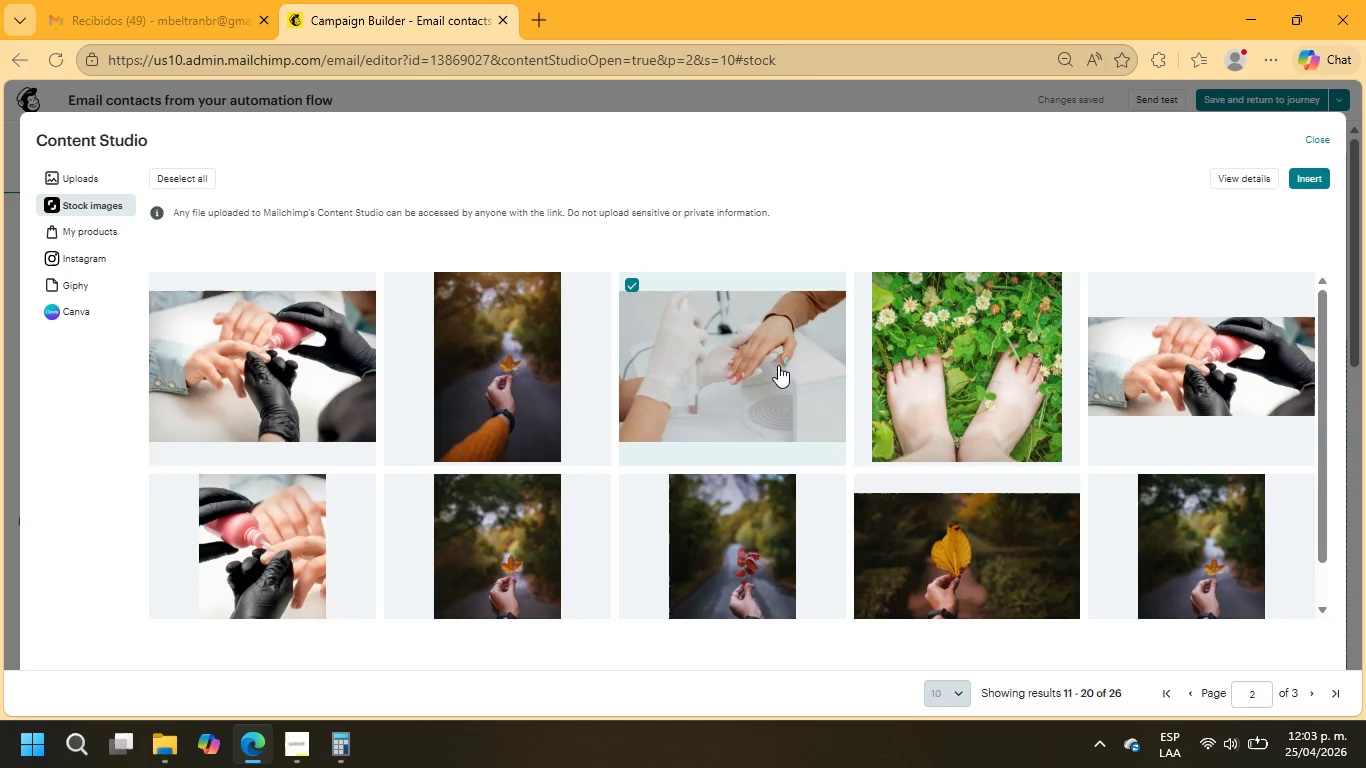 
scroll: coordinate [1193, 609], scroll_direction: down, amount: 7.0
 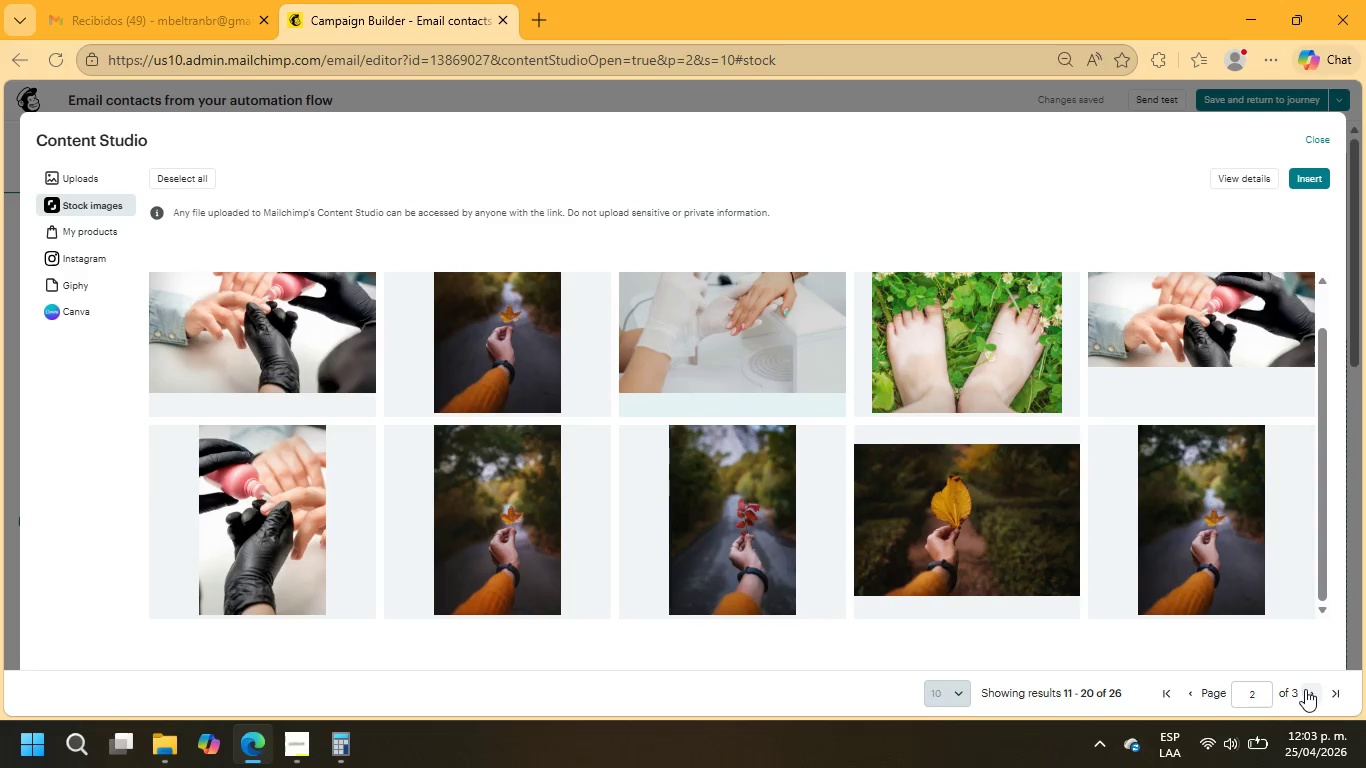 
left_click([1314, 689])
 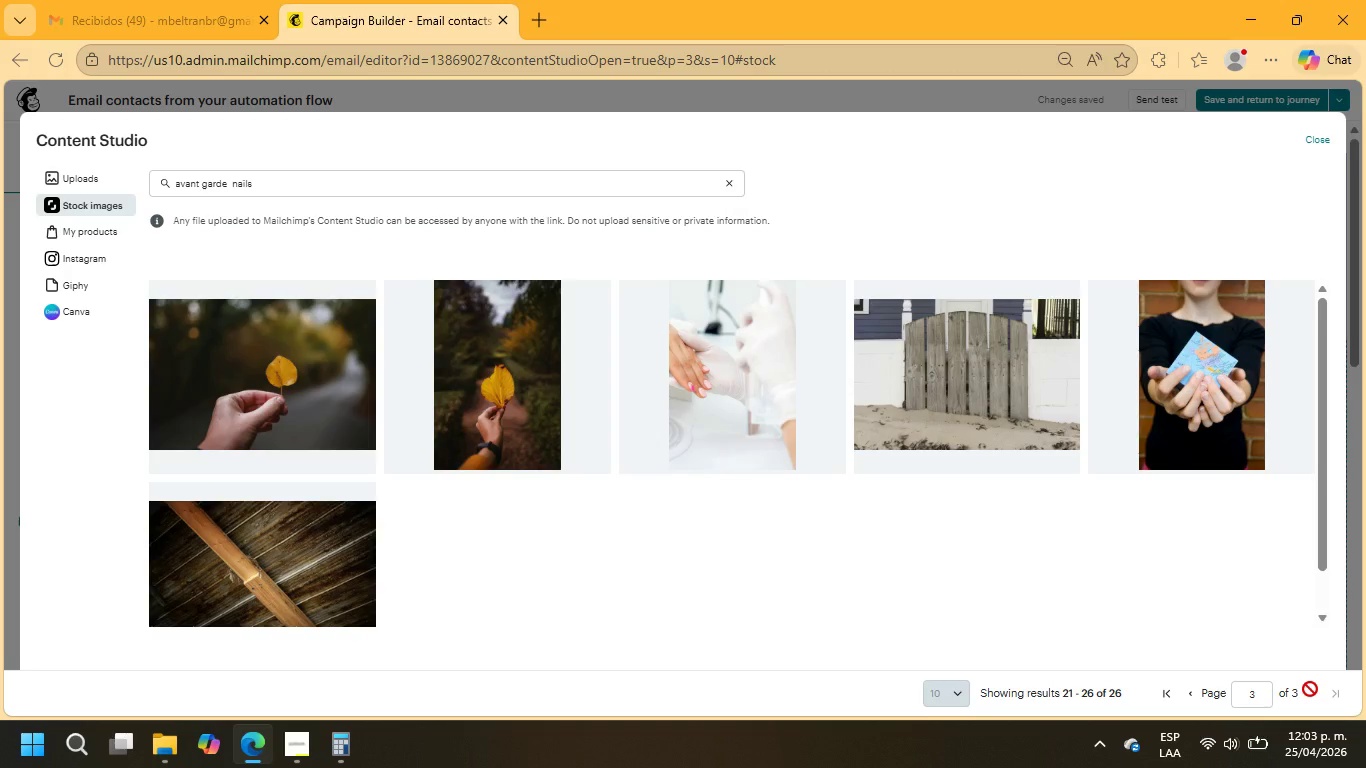 
wait(11.45)
 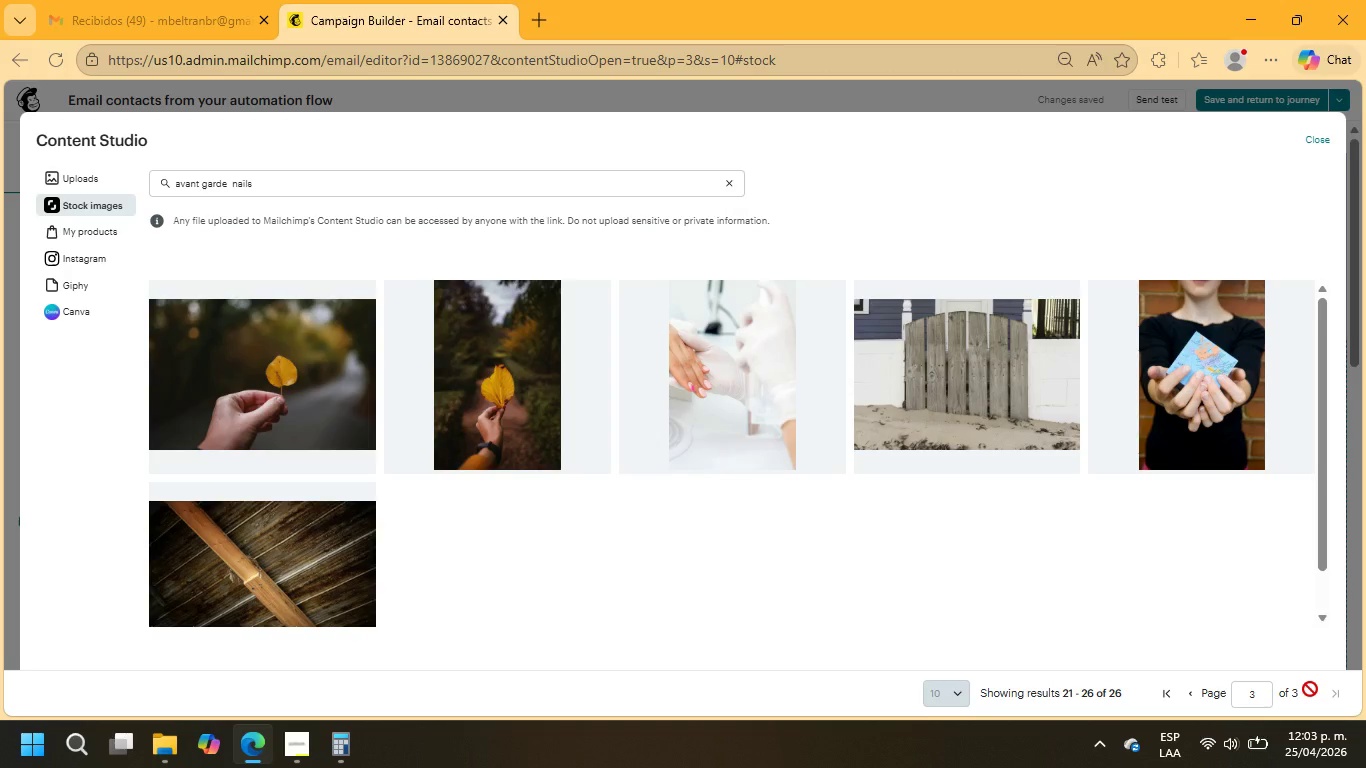 
left_click([1187, 691])
 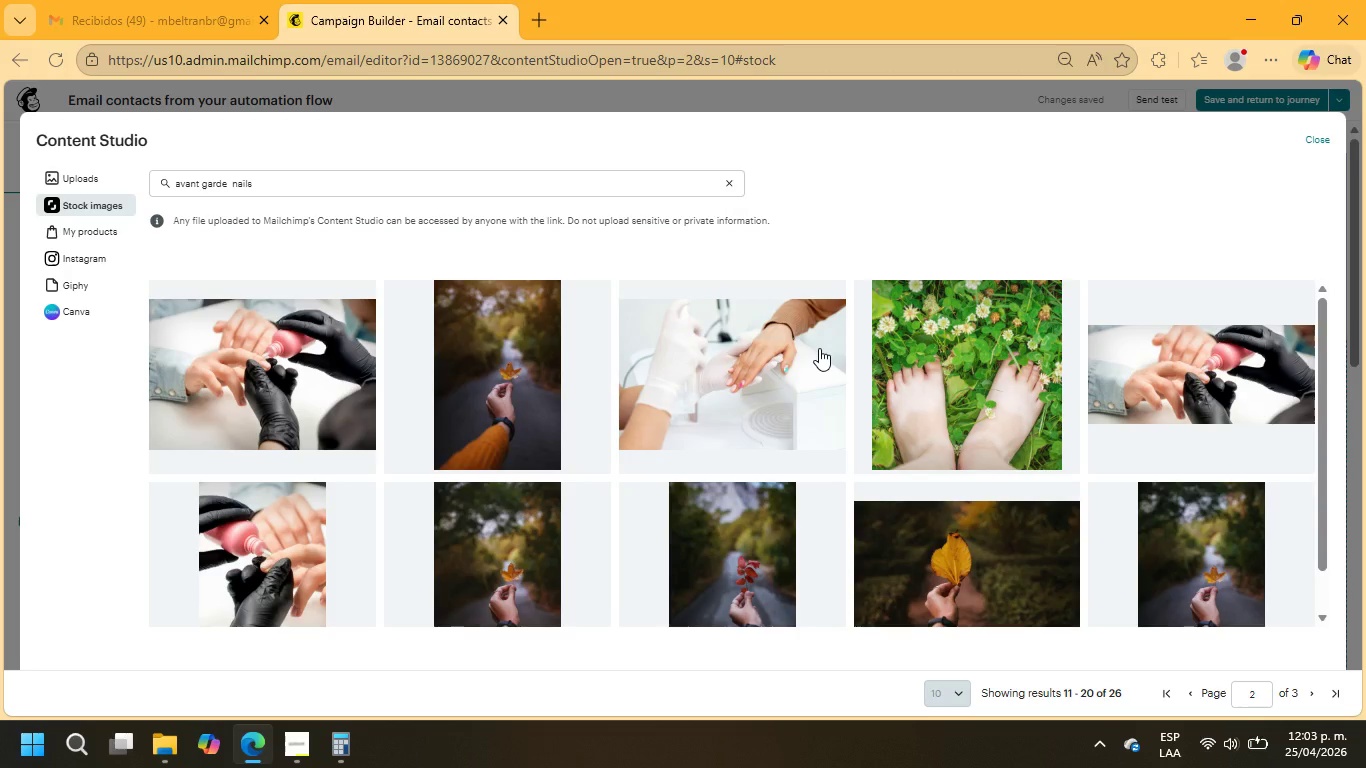 
wait(9.19)
 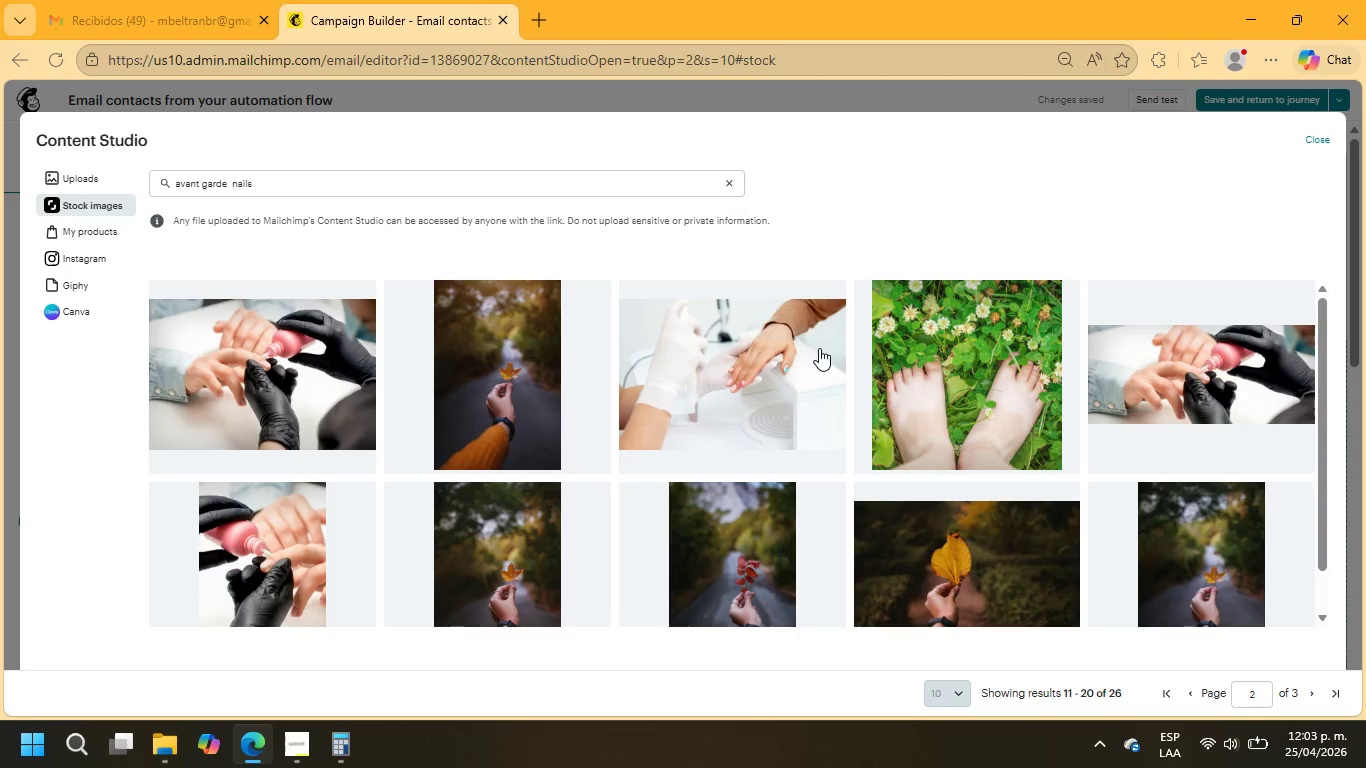 
left_click([1183, 694])
 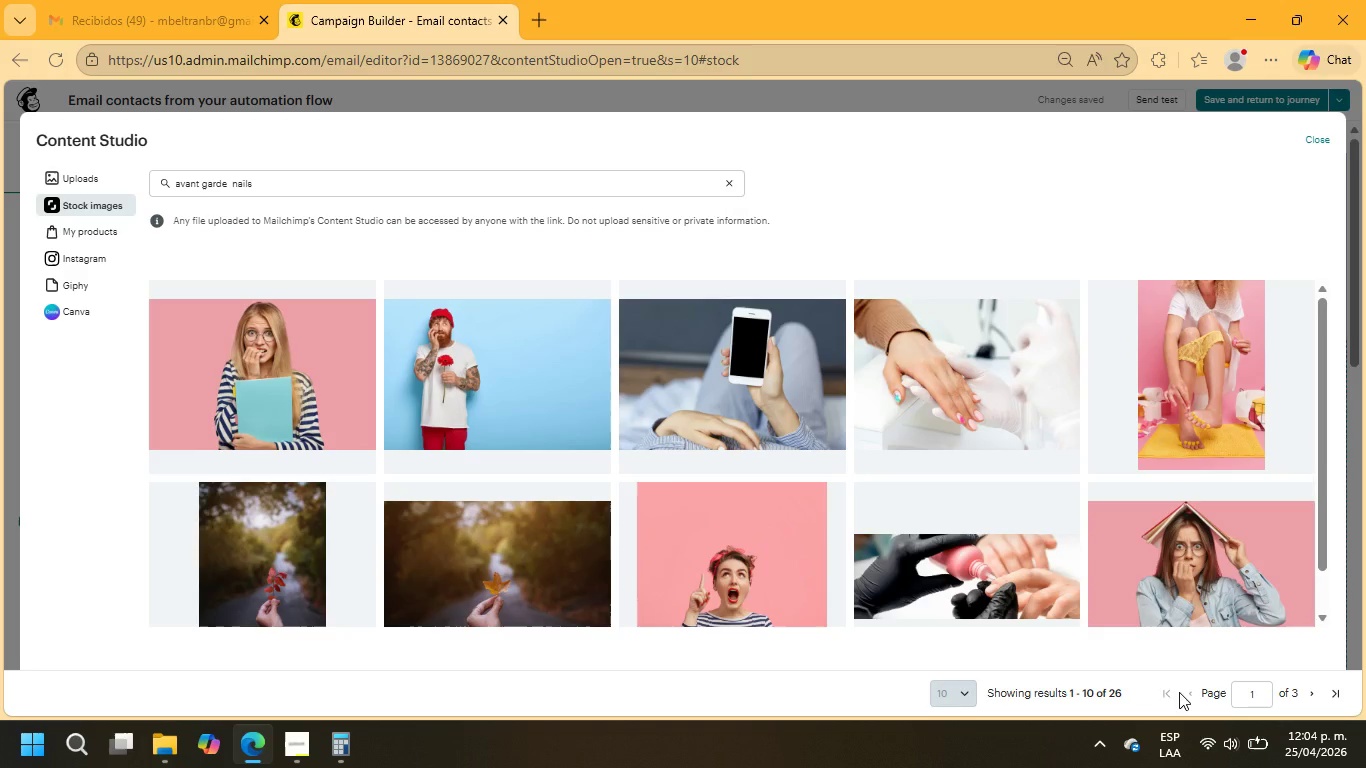 
left_click([987, 381])
 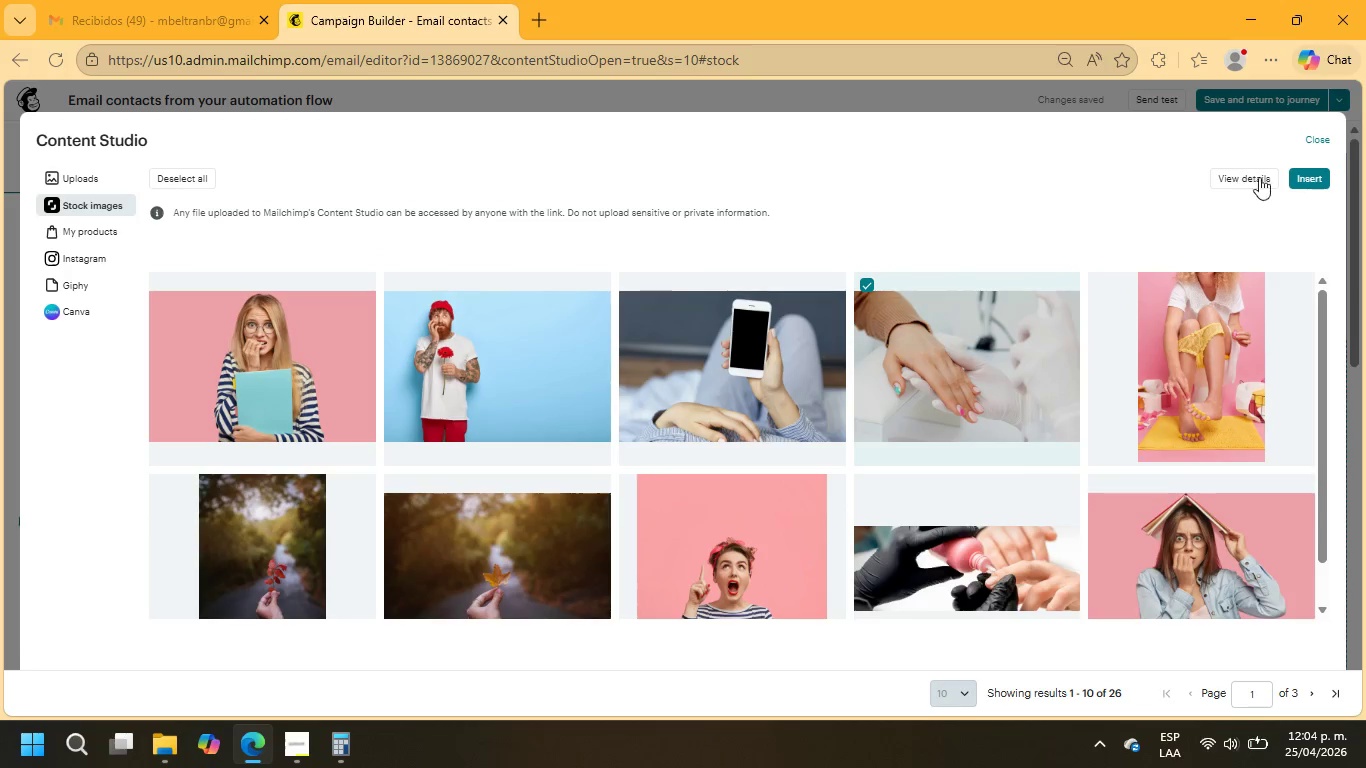 
left_click([1305, 178])
 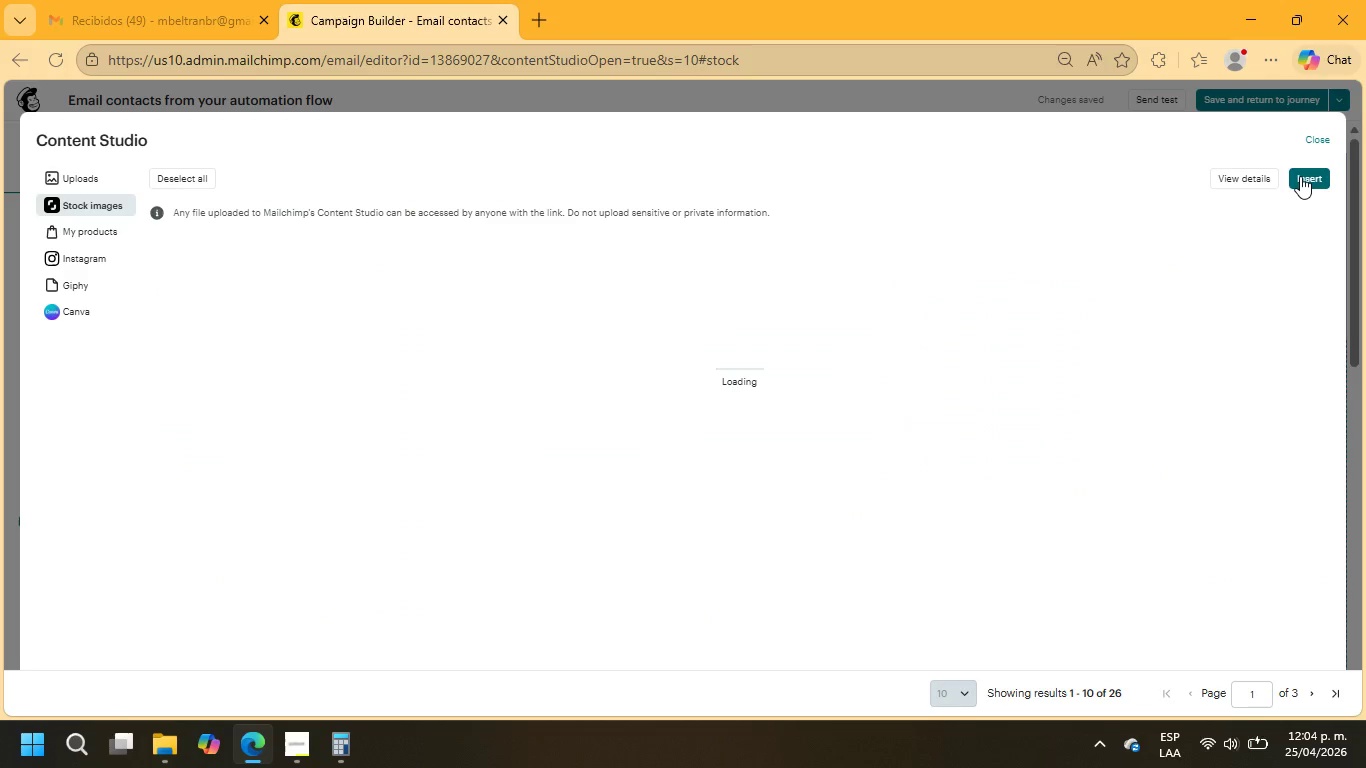 
mouse_move([1276, 168])
 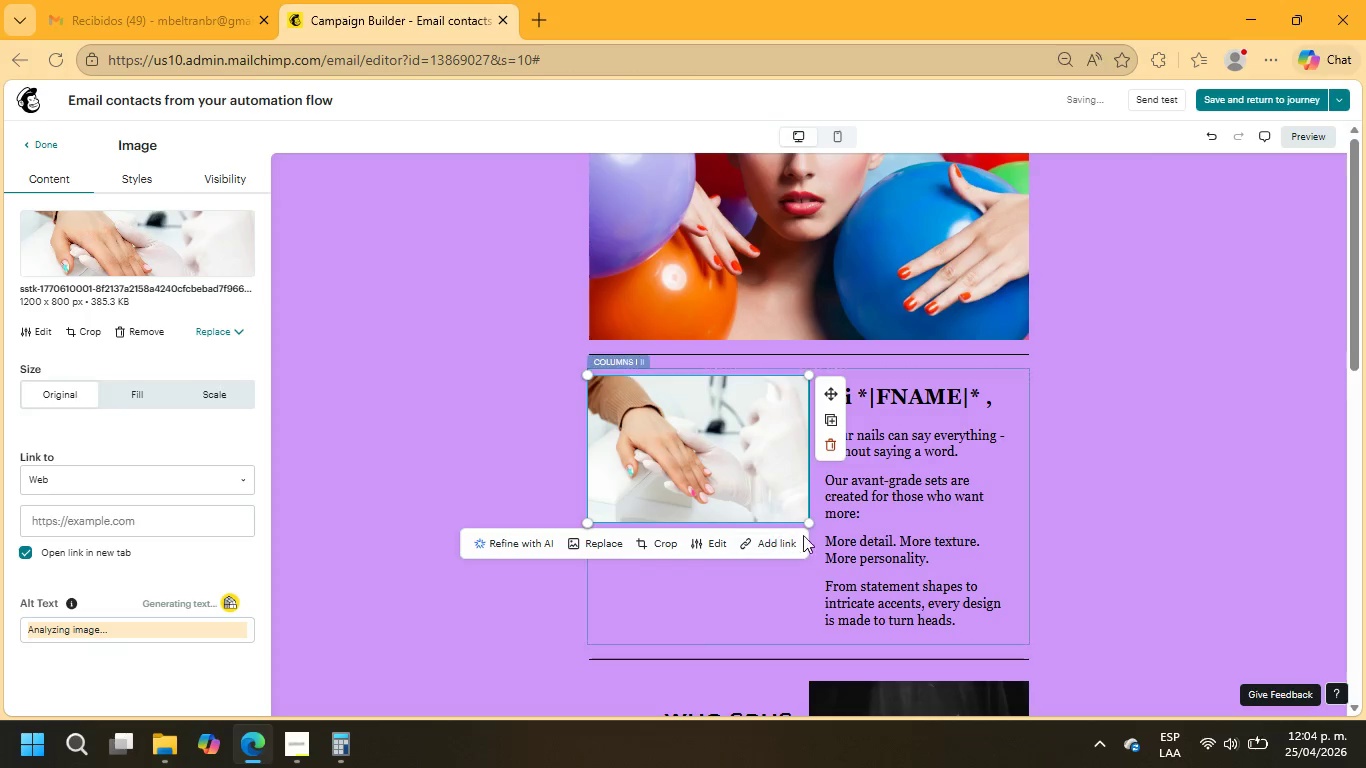 
left_click_drag(start_coordinate=[808, 521], to_coordinate=[842, 572])
 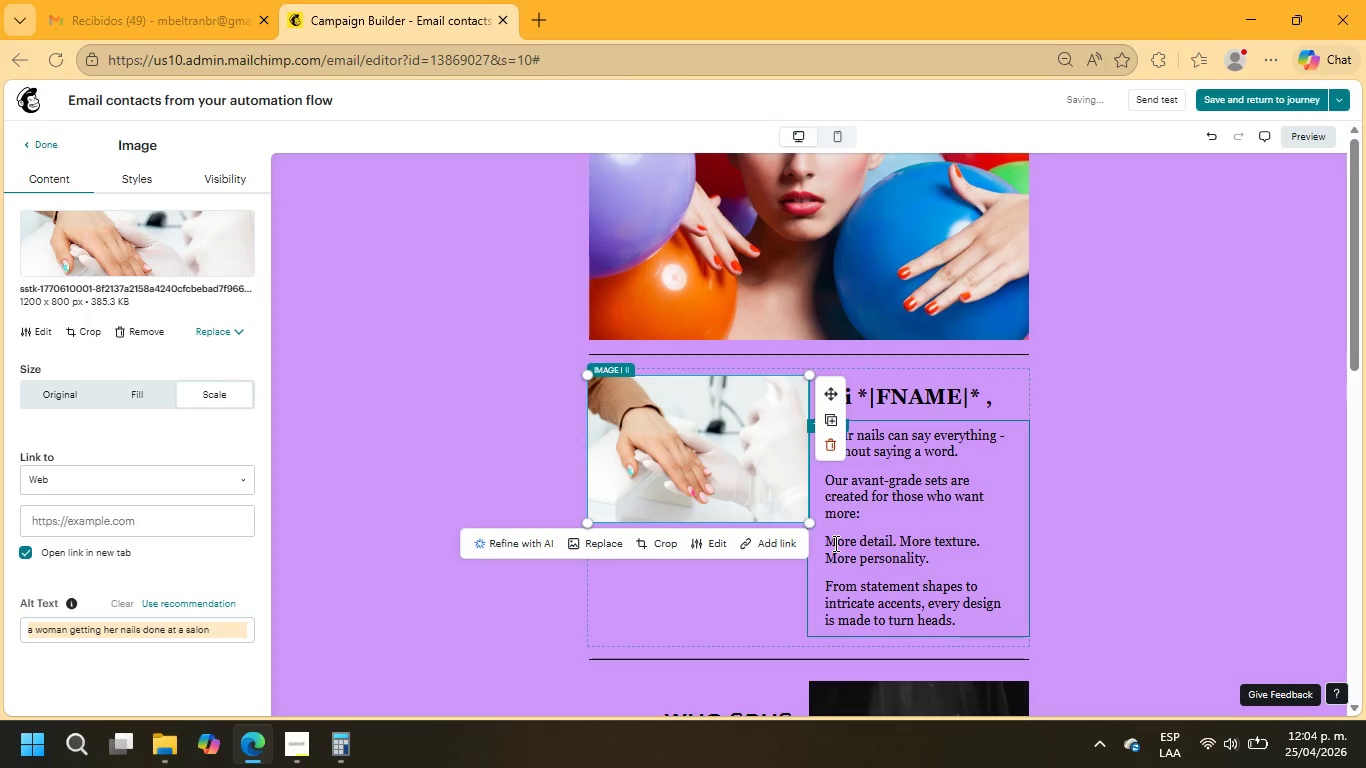 
wait(5.94)
 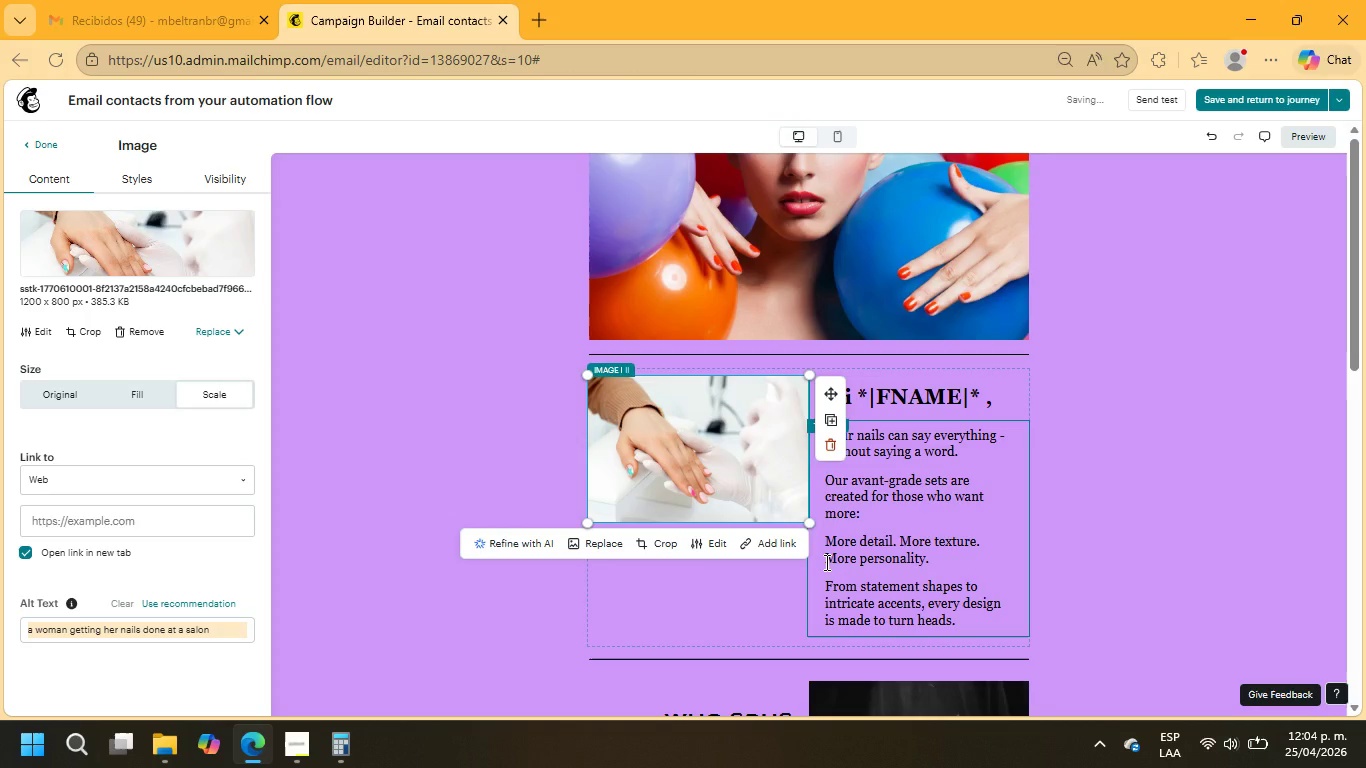 
left_click_drag(start_coordinate=[827, 542], to_coordinate=[990, 630])
 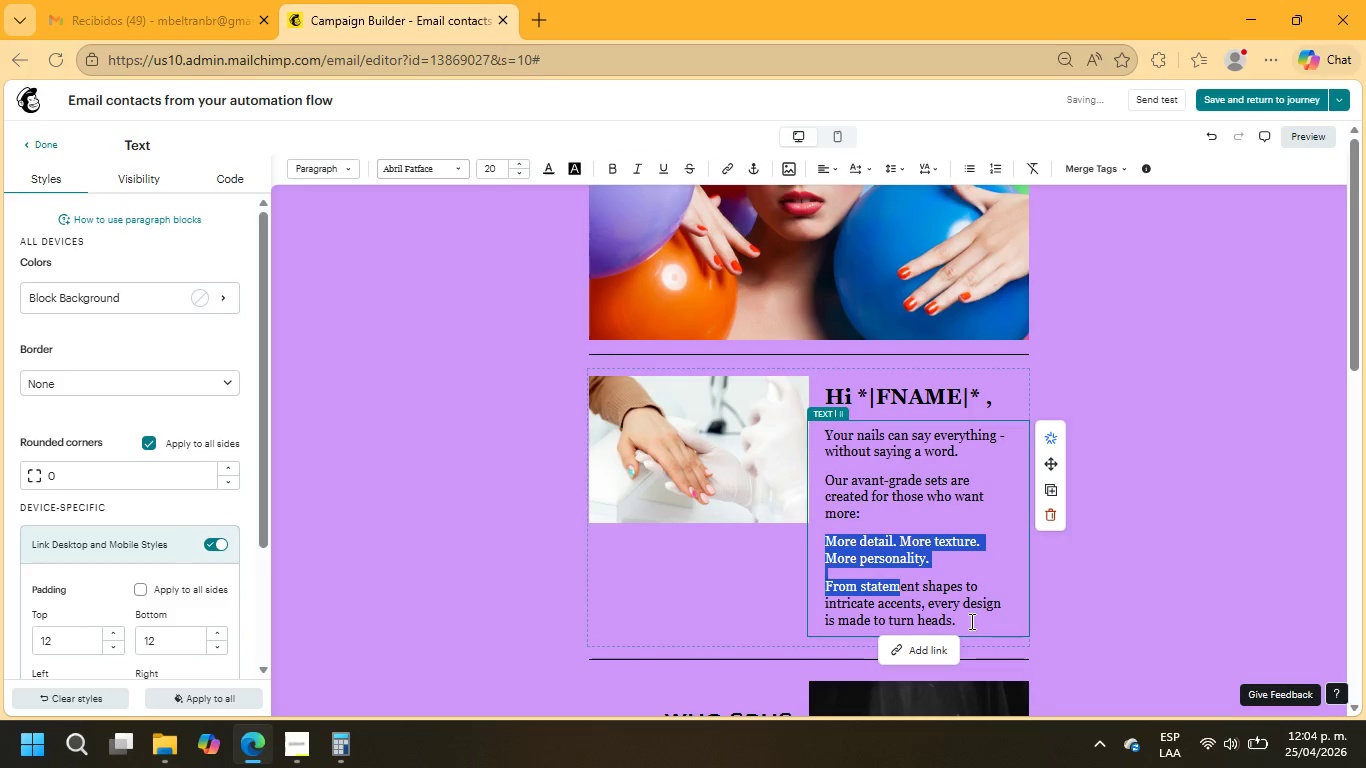 
left_click_drag(start_coordinate=[969, 621], to_coordinate=[803, 543])
 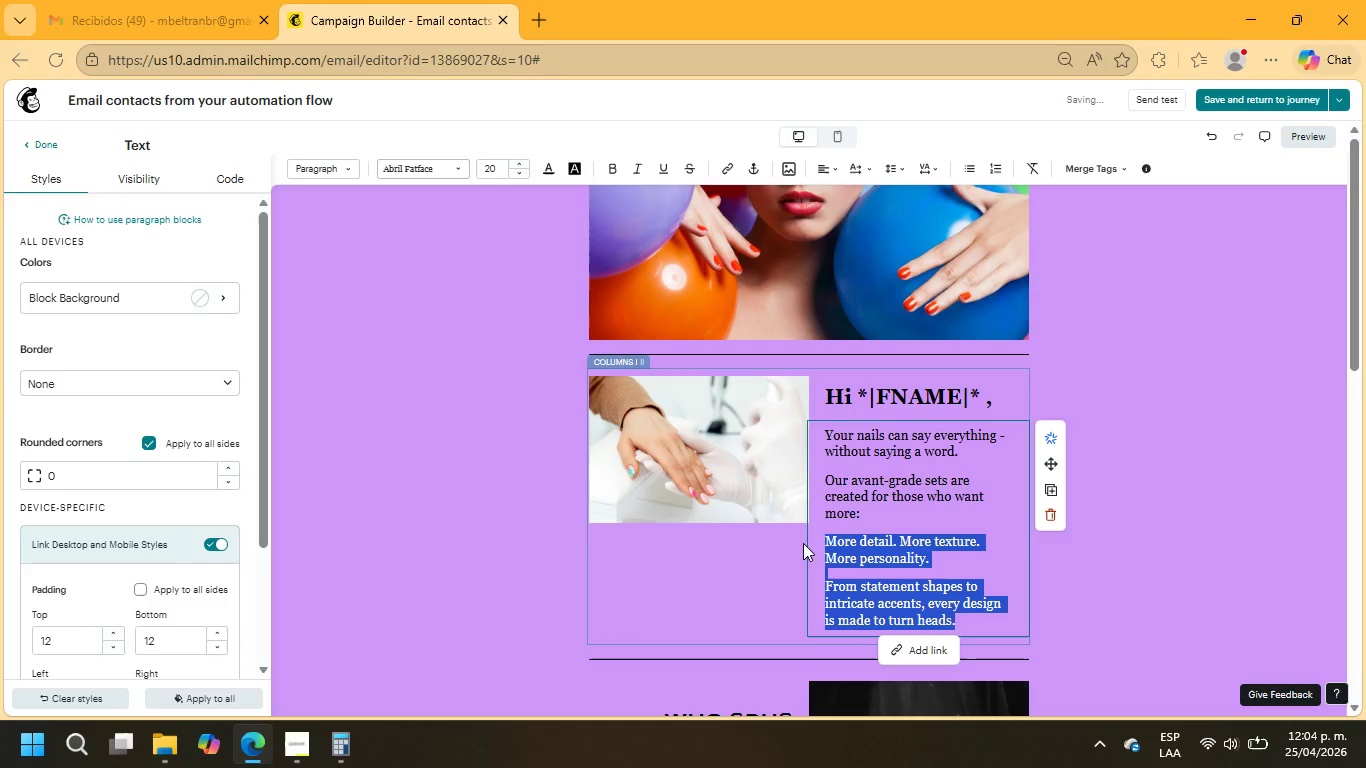 
key(Control+X)
 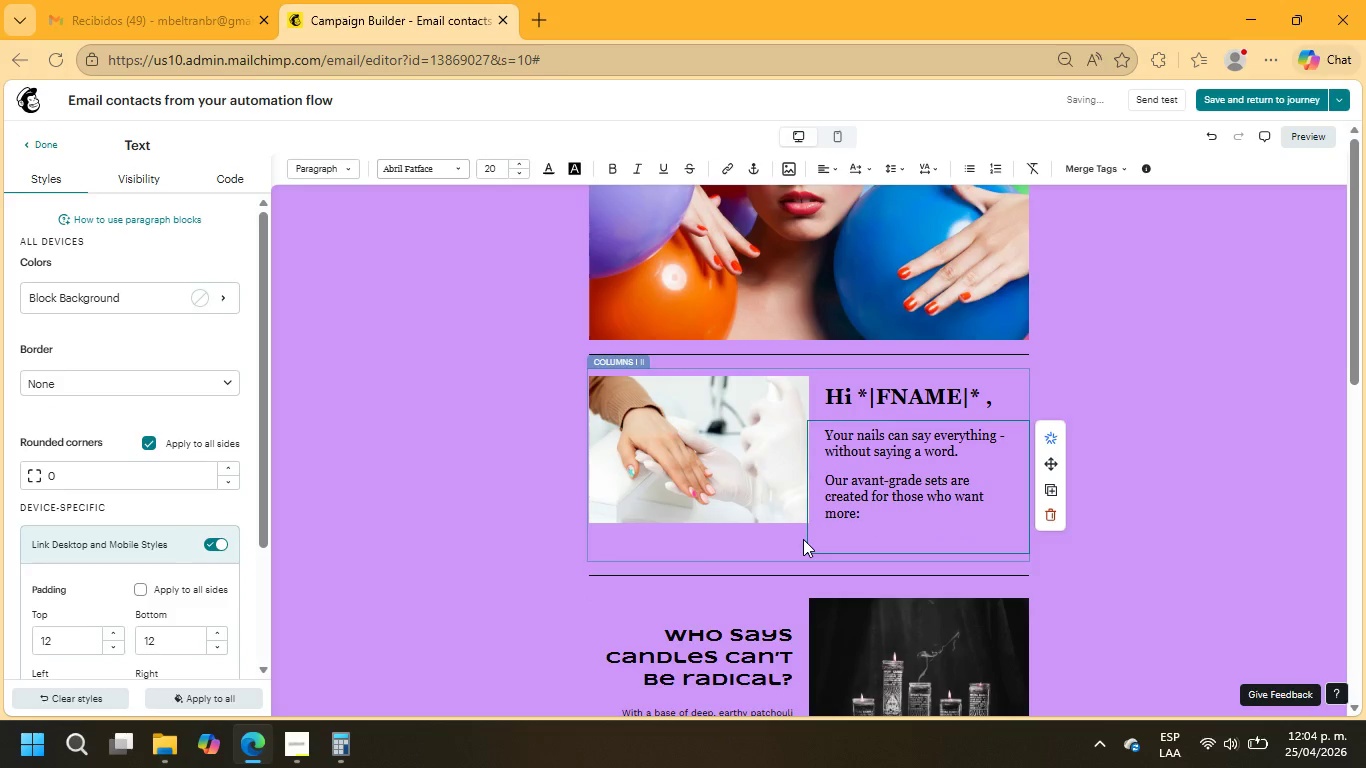 
key(Backspace)
 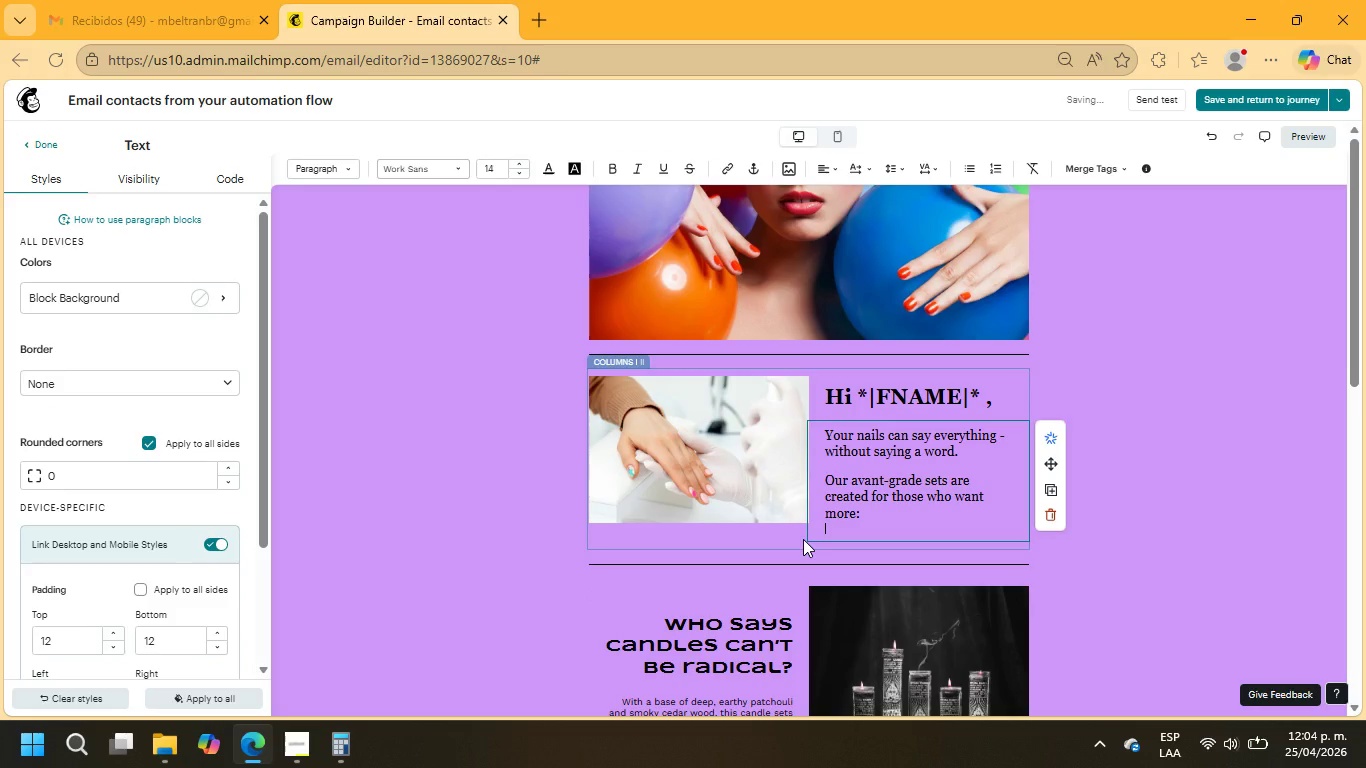 
key(Backspace)
 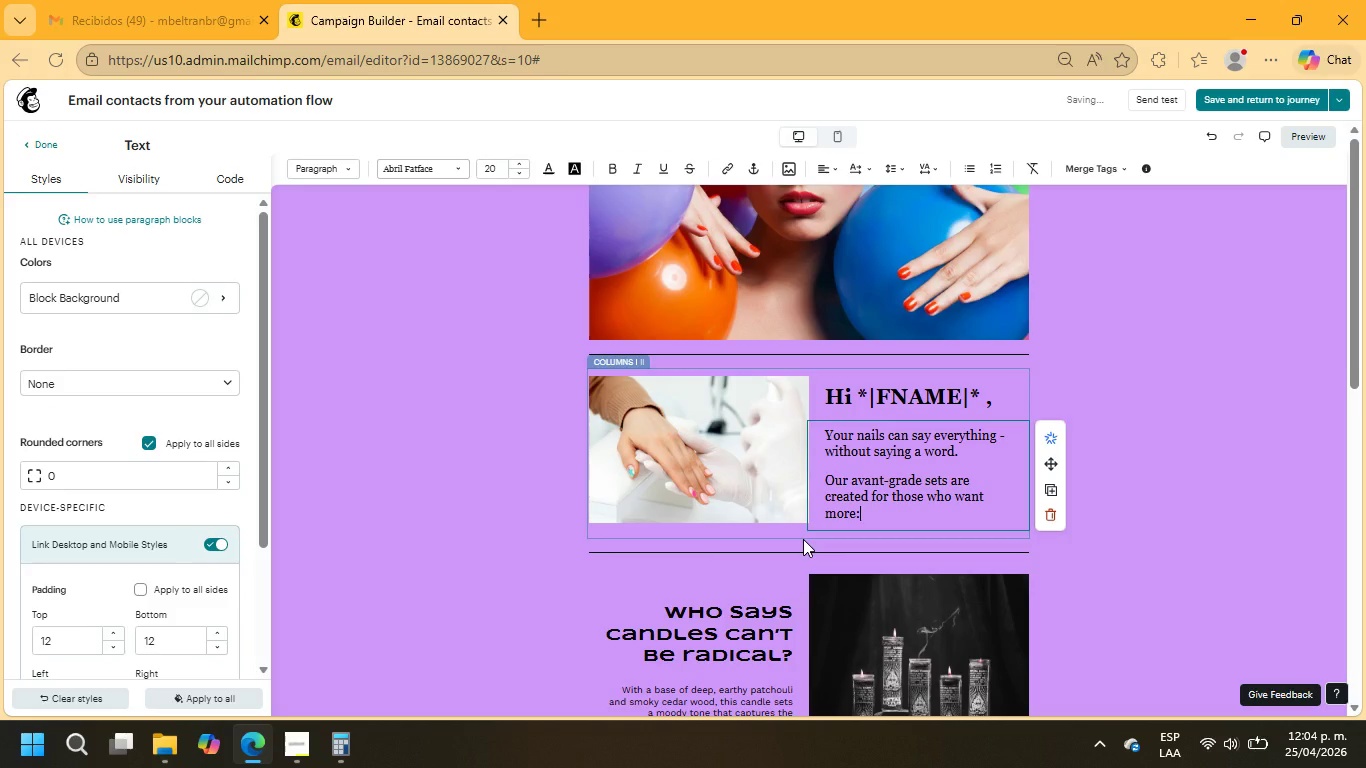 
key(Backspace)
 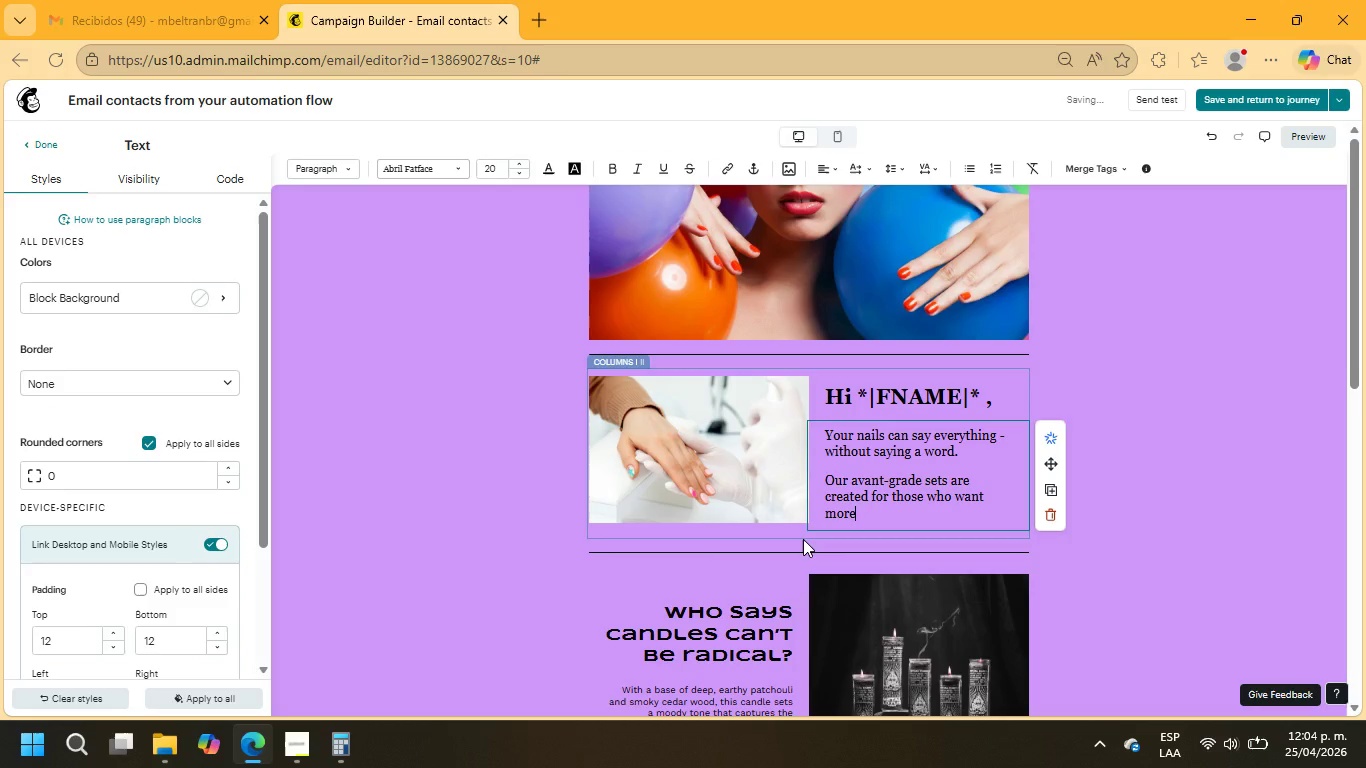 
key(Period)
 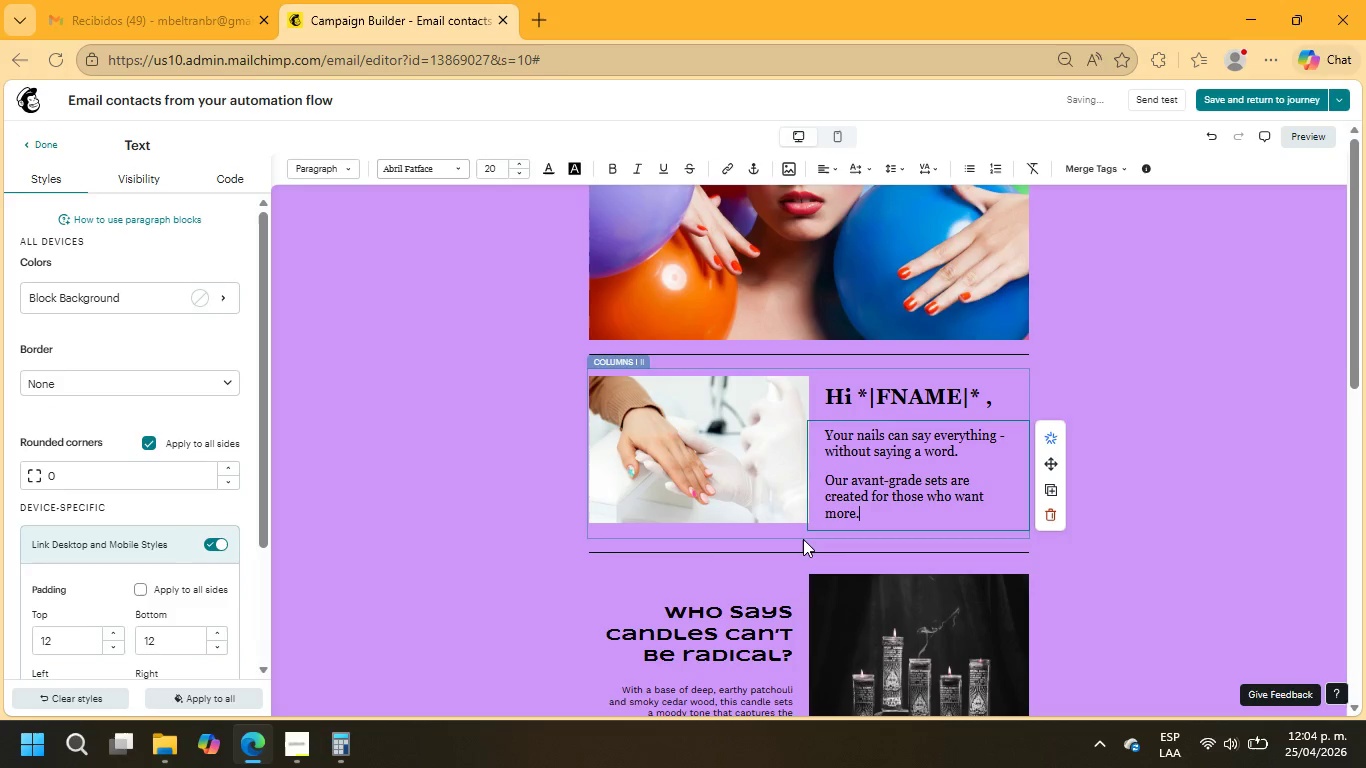 
key(Period)
 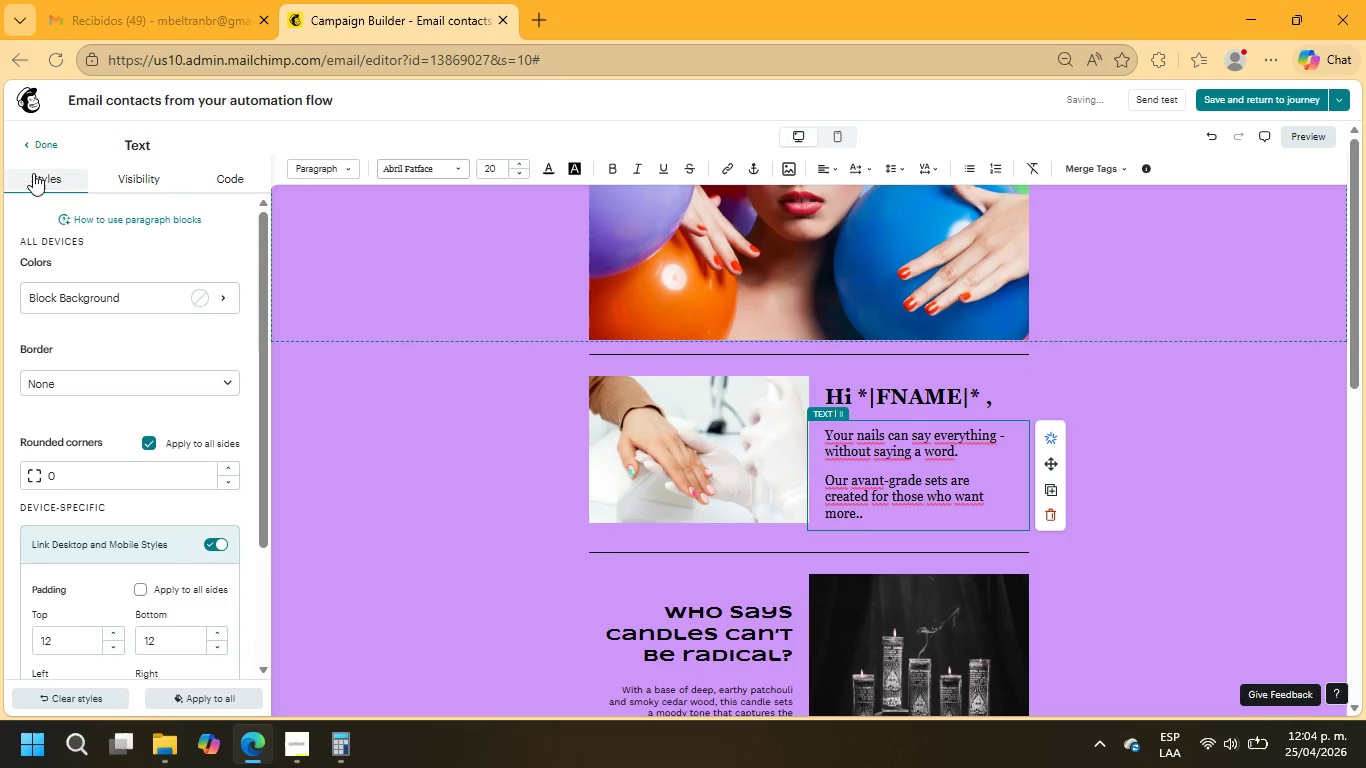 
left_click([43, 137])
 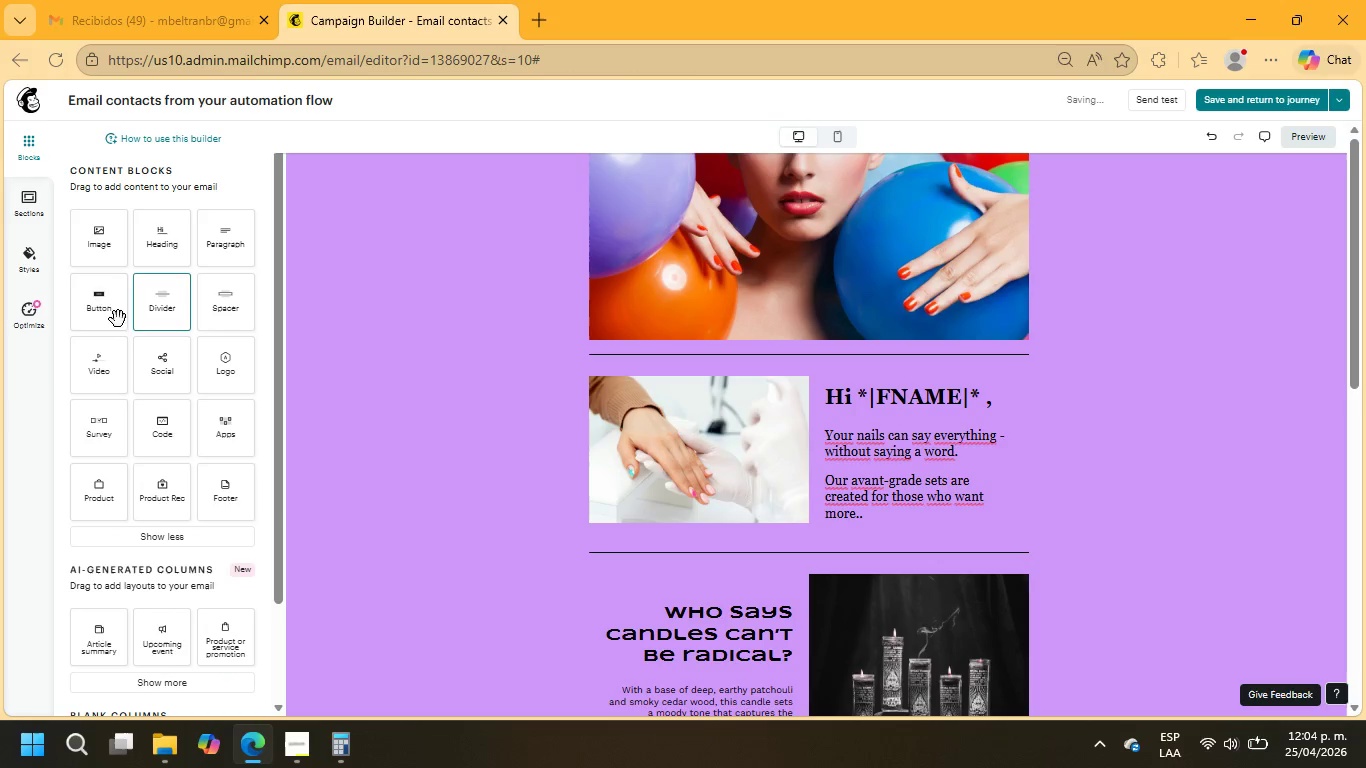 
left_click_drag(start_coordinate=[91, 243], to_coordinate=[600, 558])
 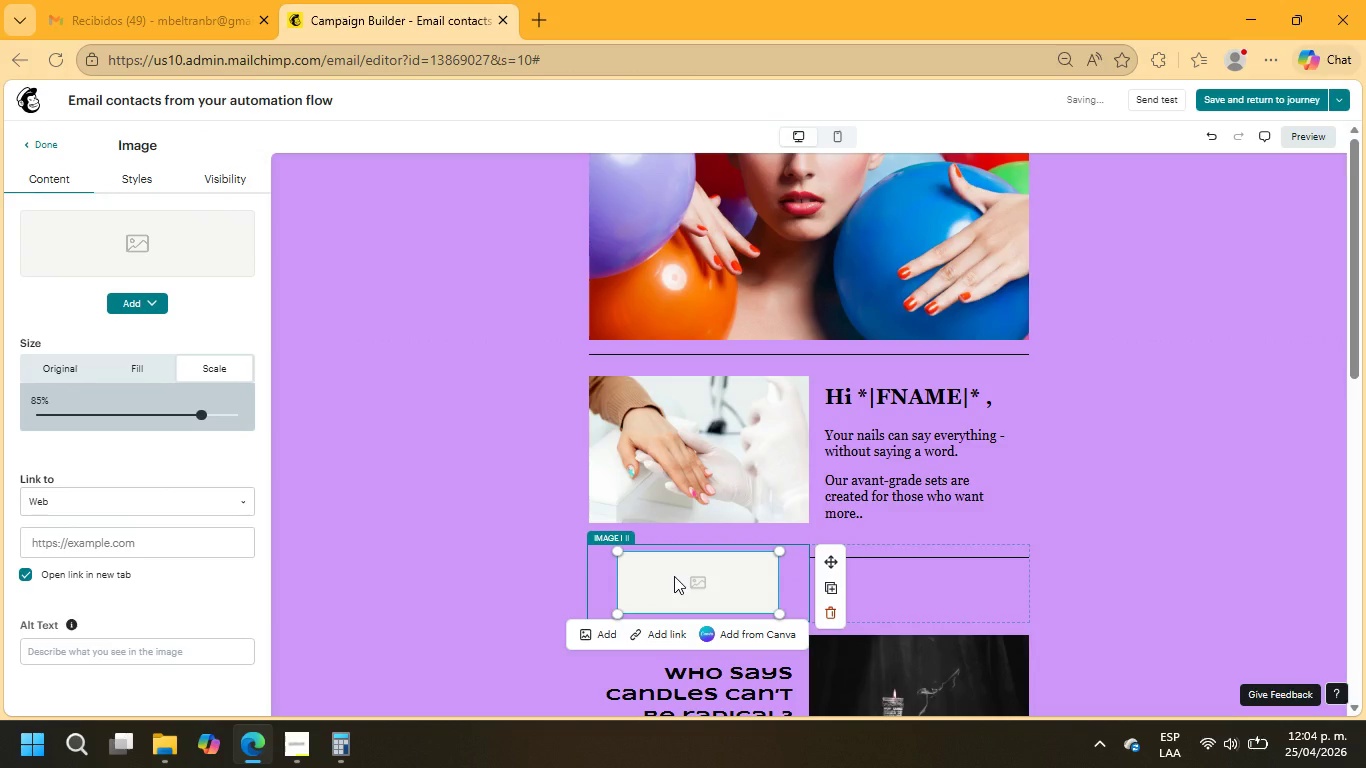 
wait(5.28)
 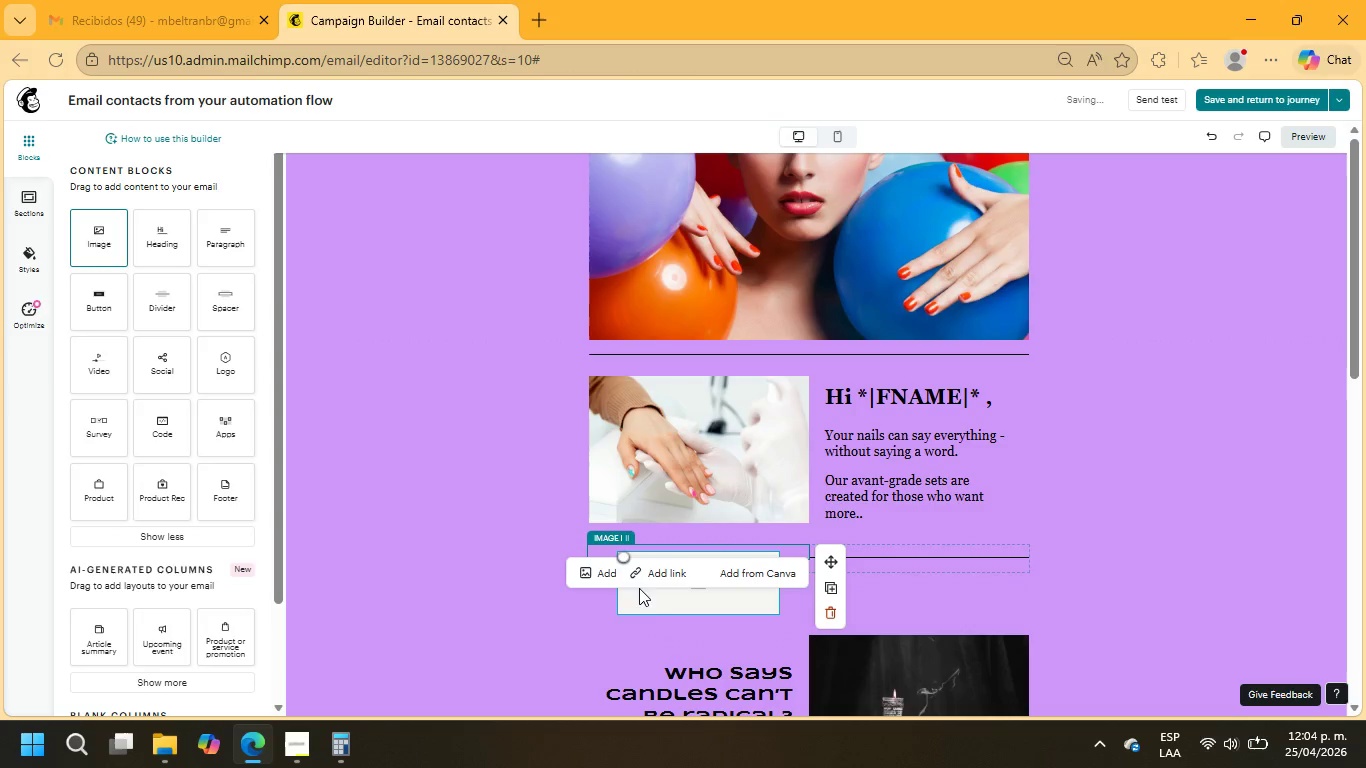 
left_click([674, 576])
 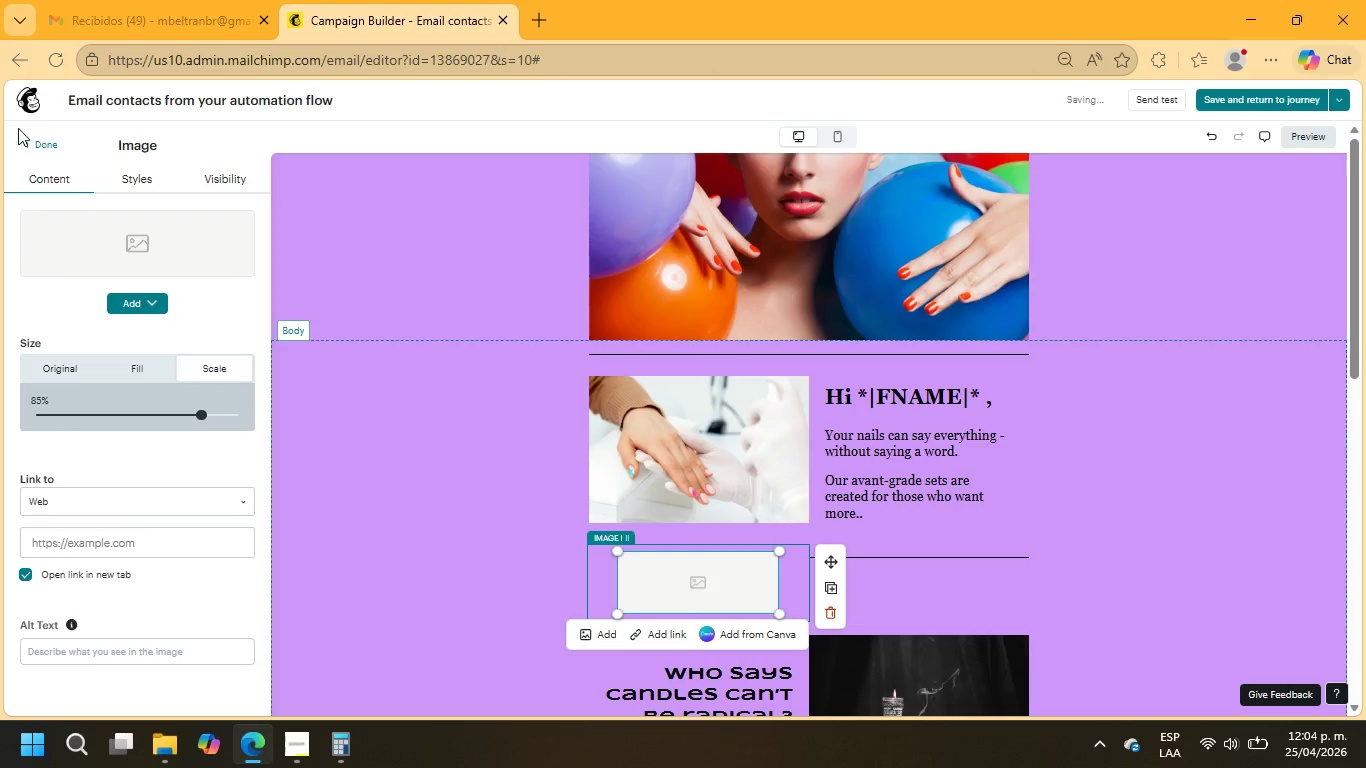 
left_click([22, 143])
 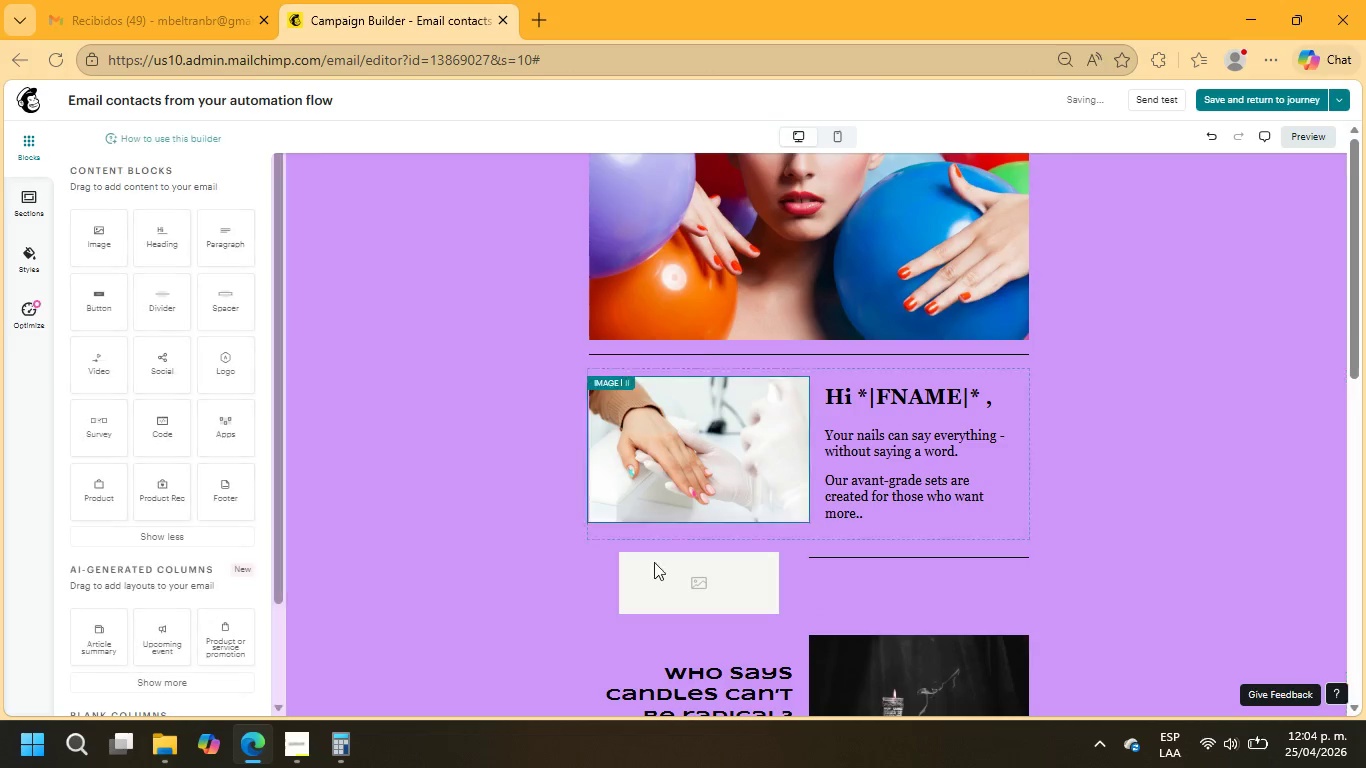 
left_click([674, 595])
 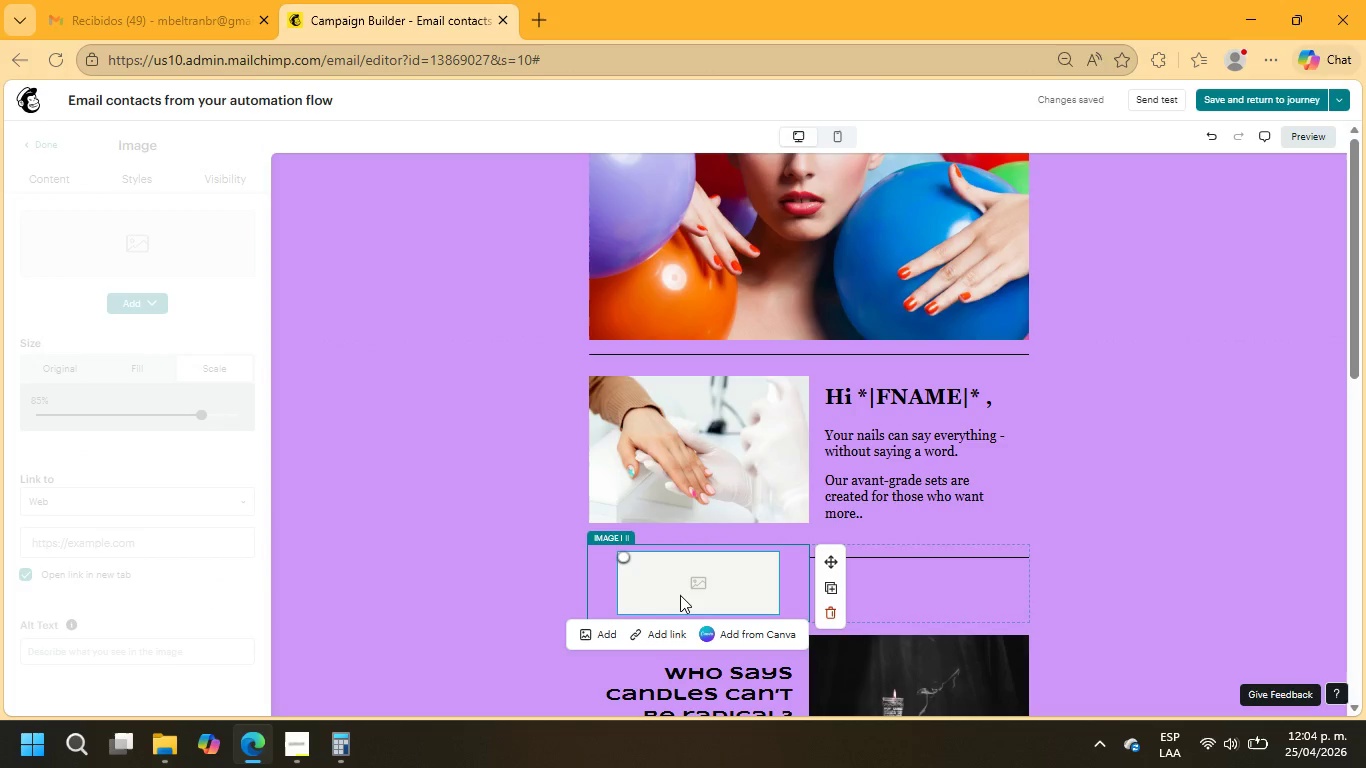 
key(Delete)
 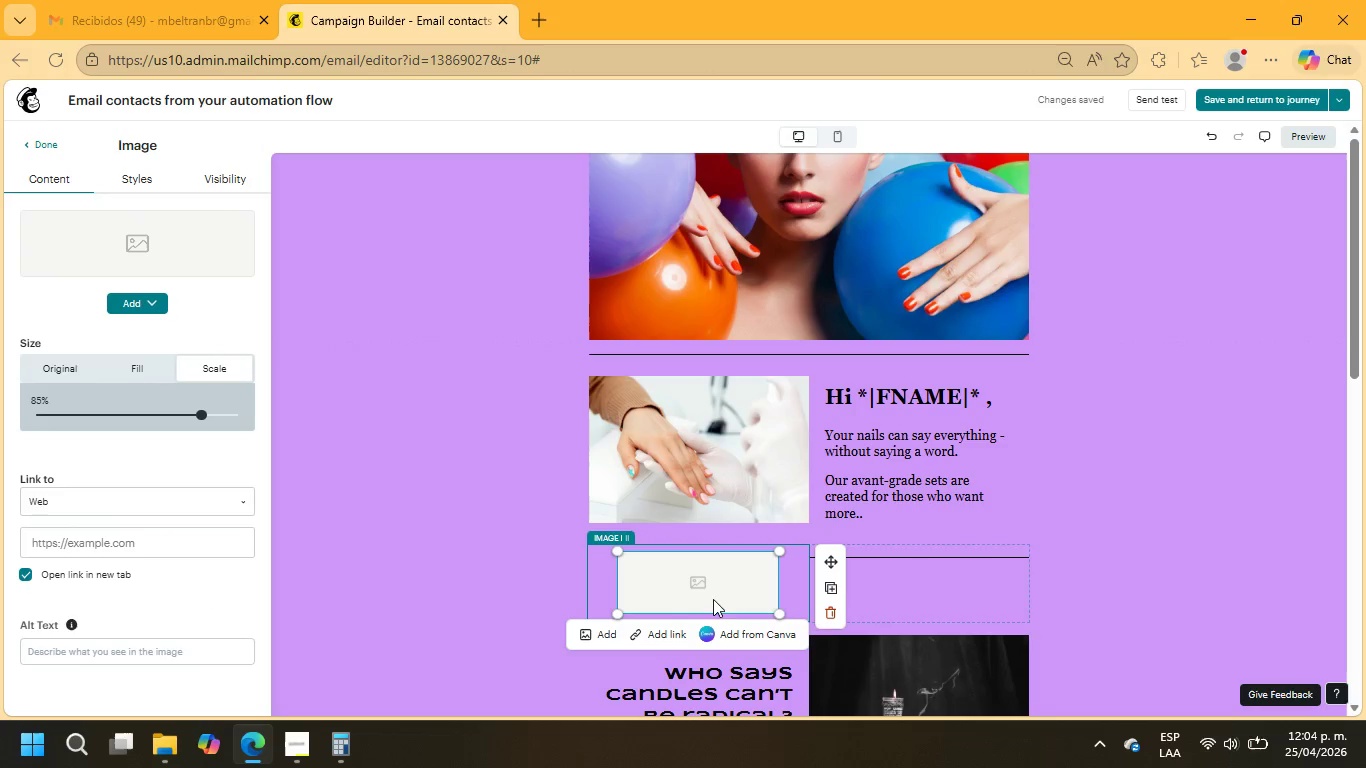 
left_click([834, 615])
 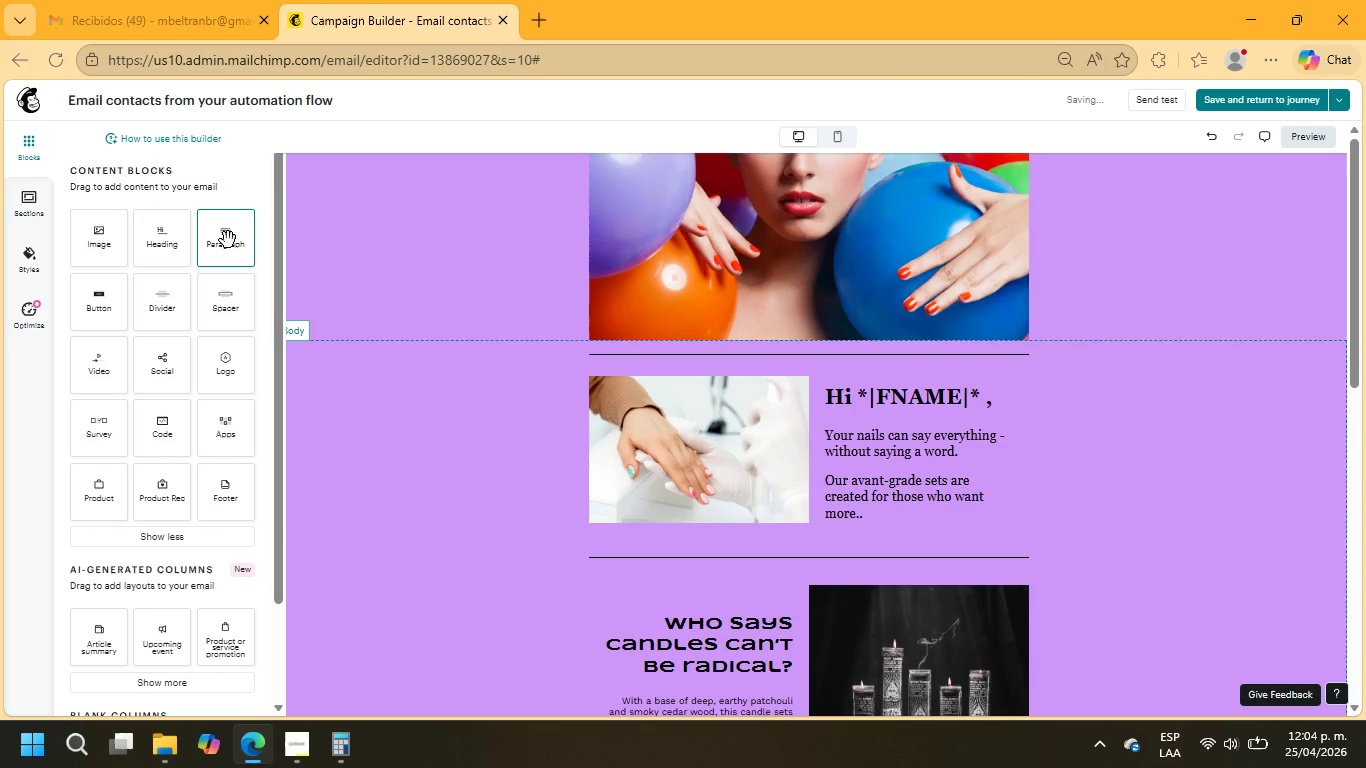 
left_click_drag(start_coordinate=[178, 243], to_coordinate=[635, 559])
 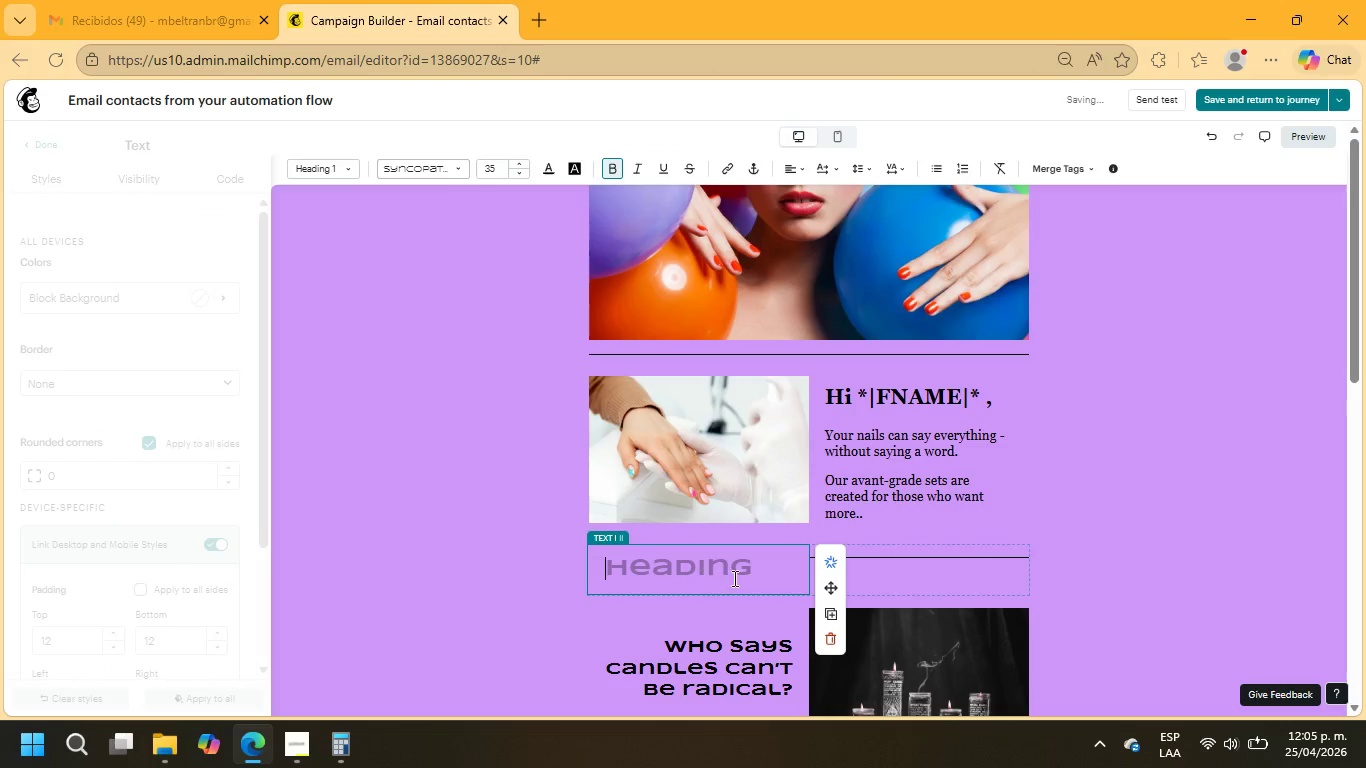 
left_click([925, 570])
 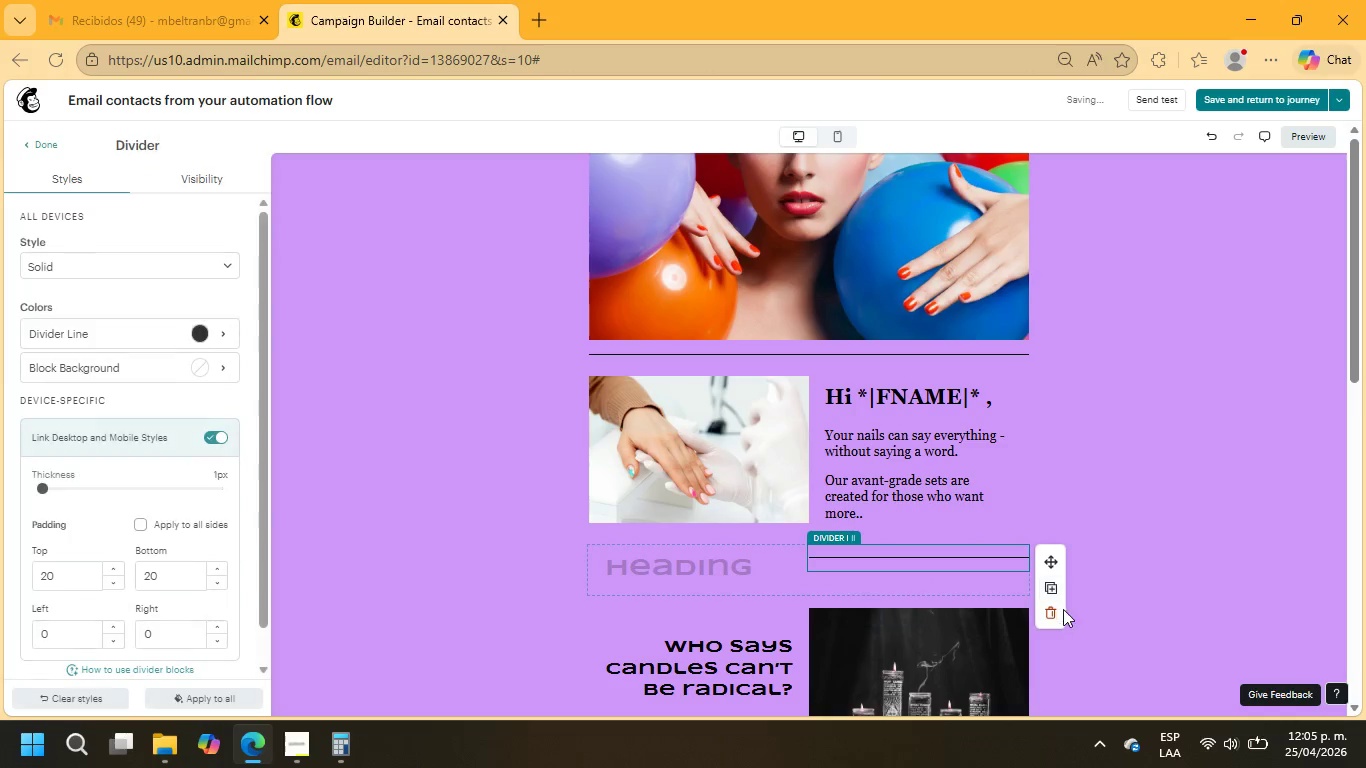 
left_click([1053, 609])
 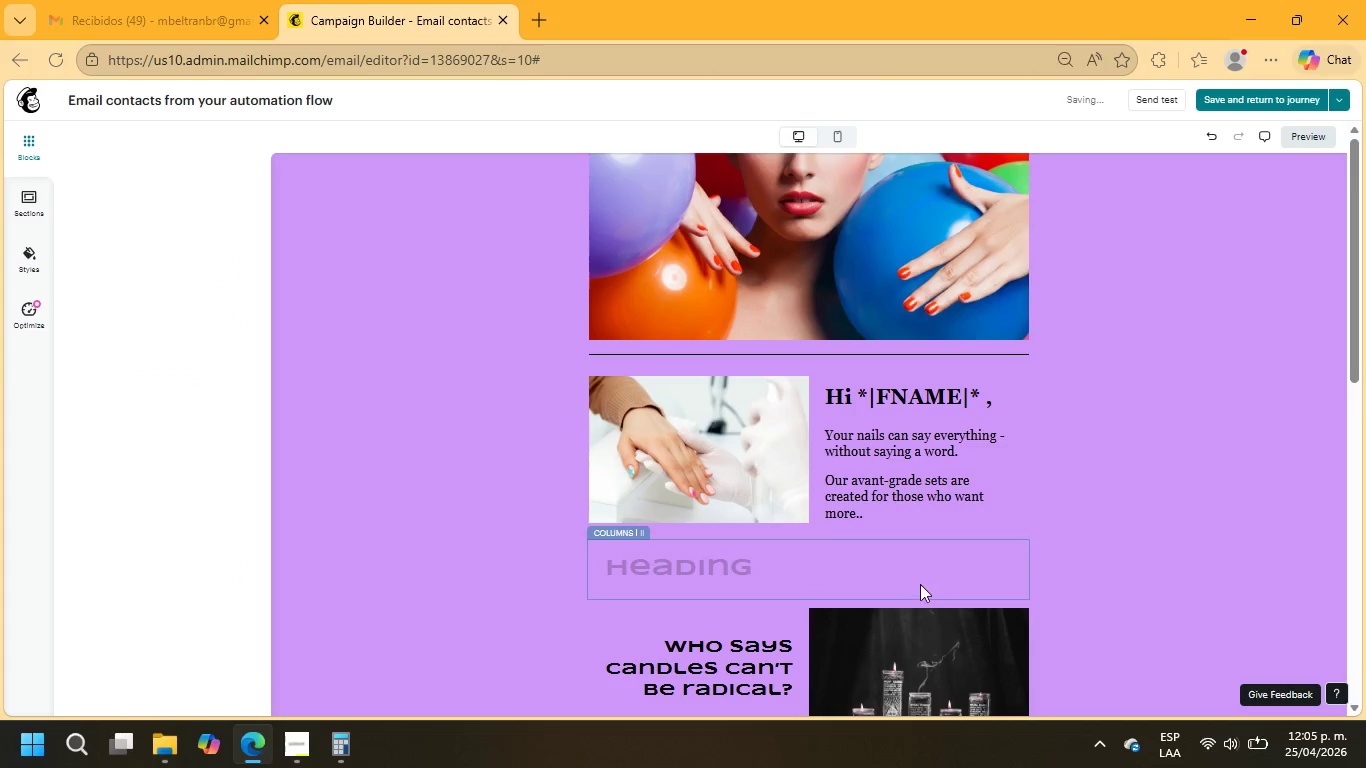 
left_click([877, 573])
 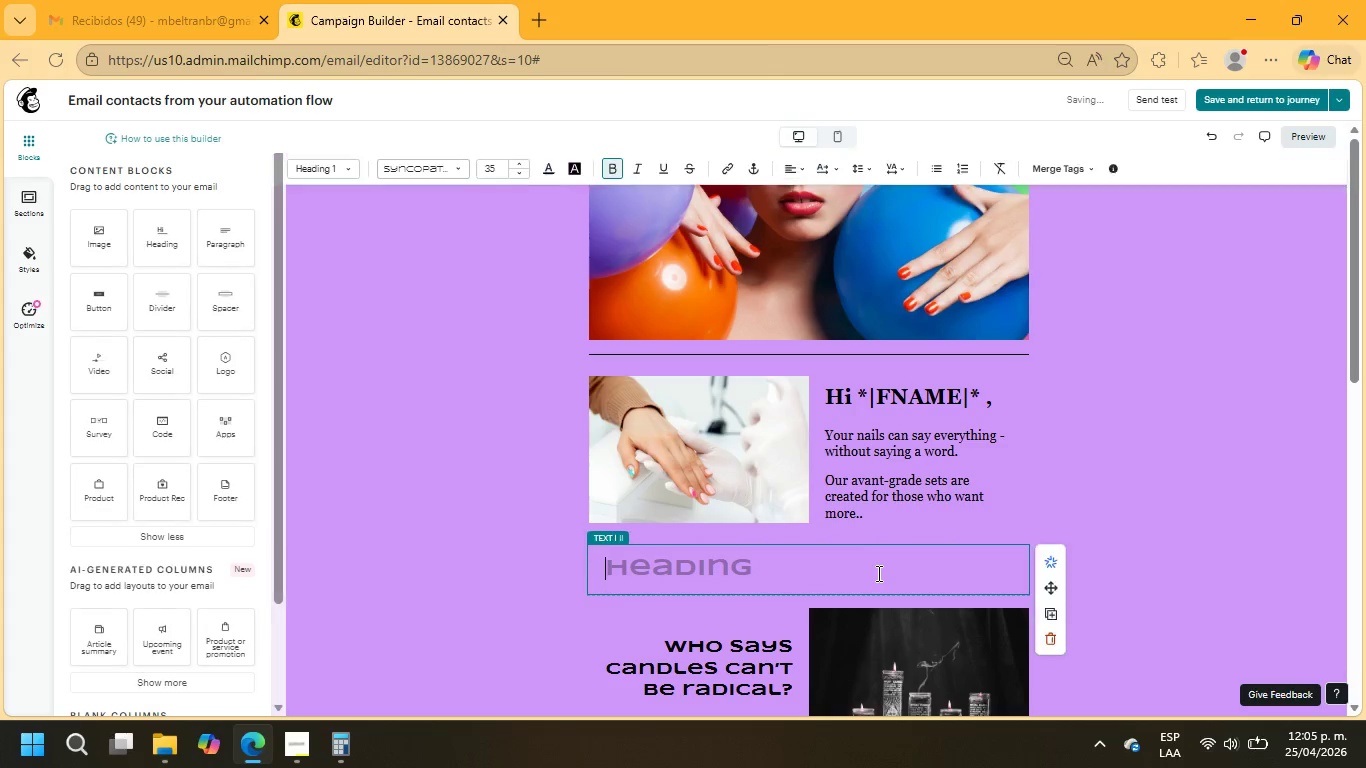 
left_click_drag(start_coordinate=[877, 573], to_coordinate=[516, 556])
 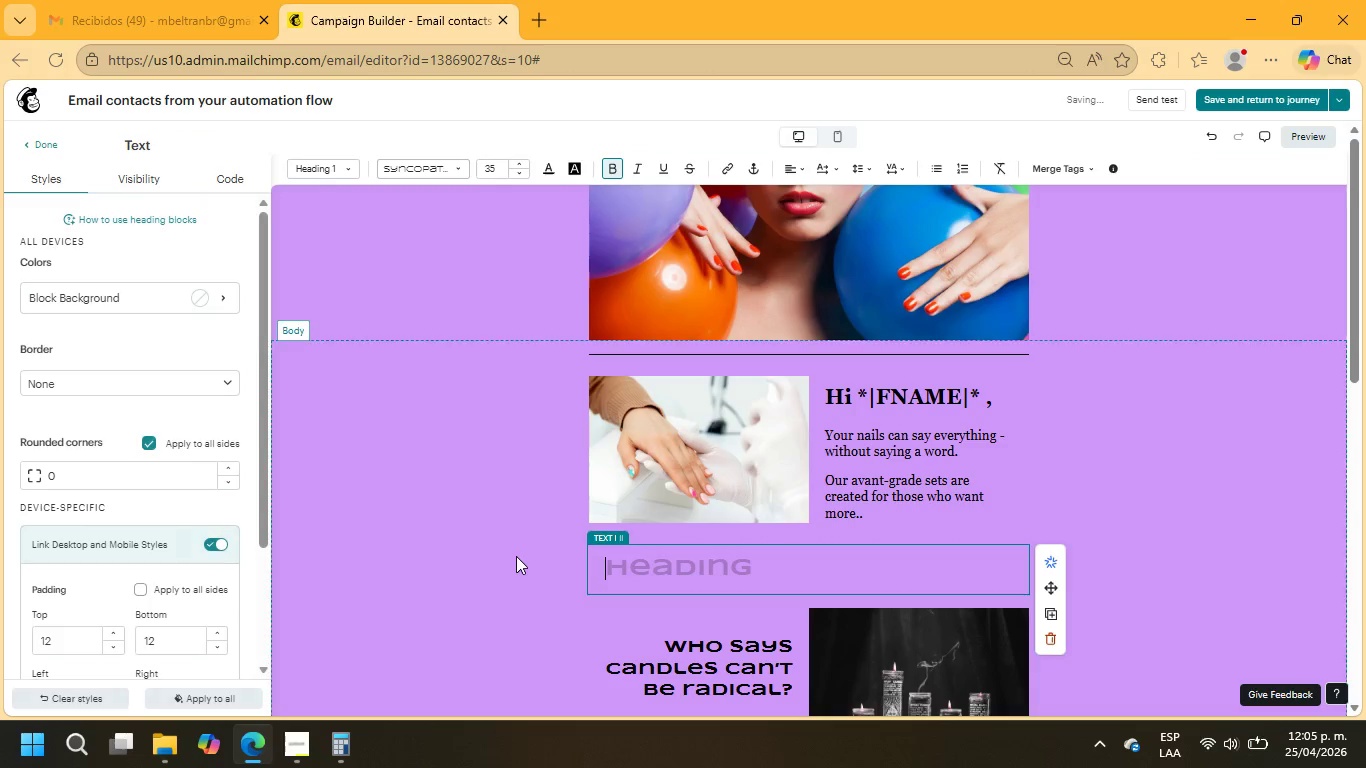 
key(Control+V)
 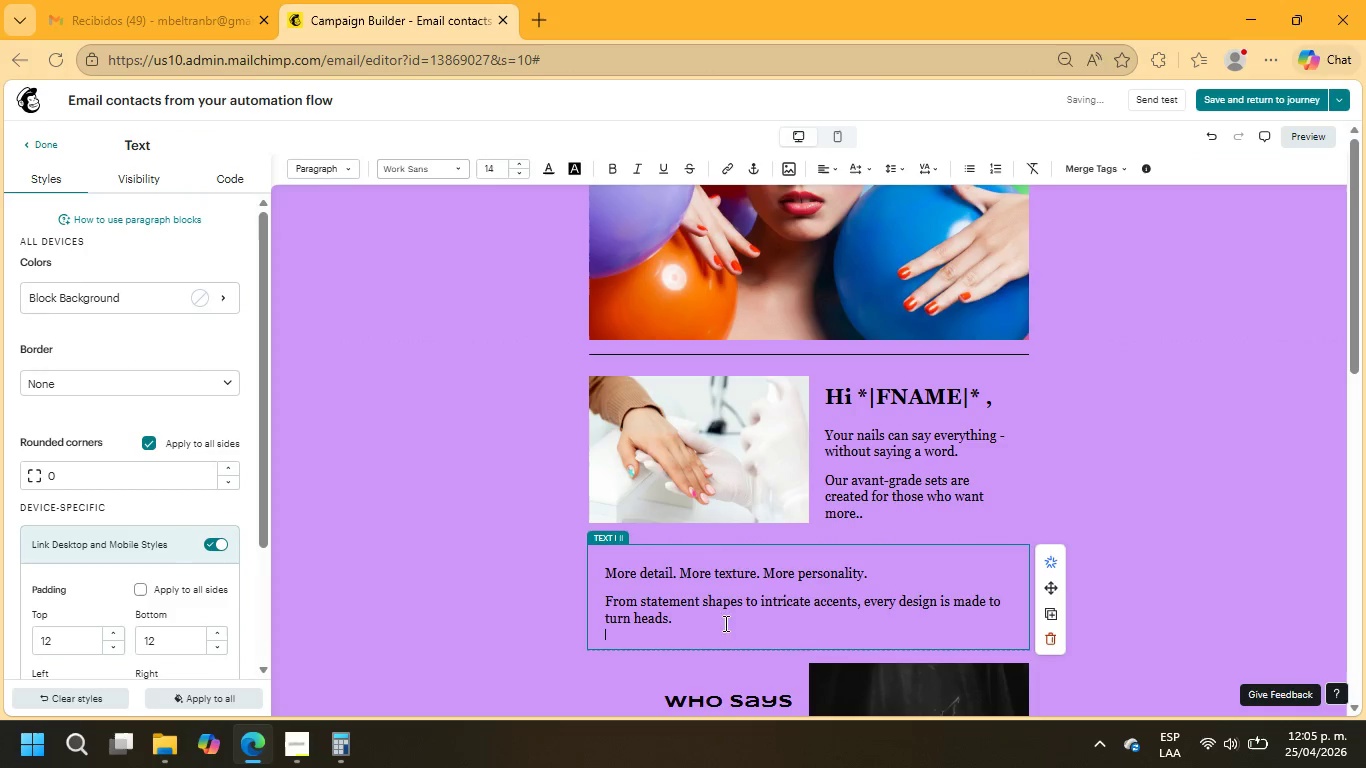 
left_click_drag(start_coordinate=[708, 623], to_coordinate=[583, 566])
 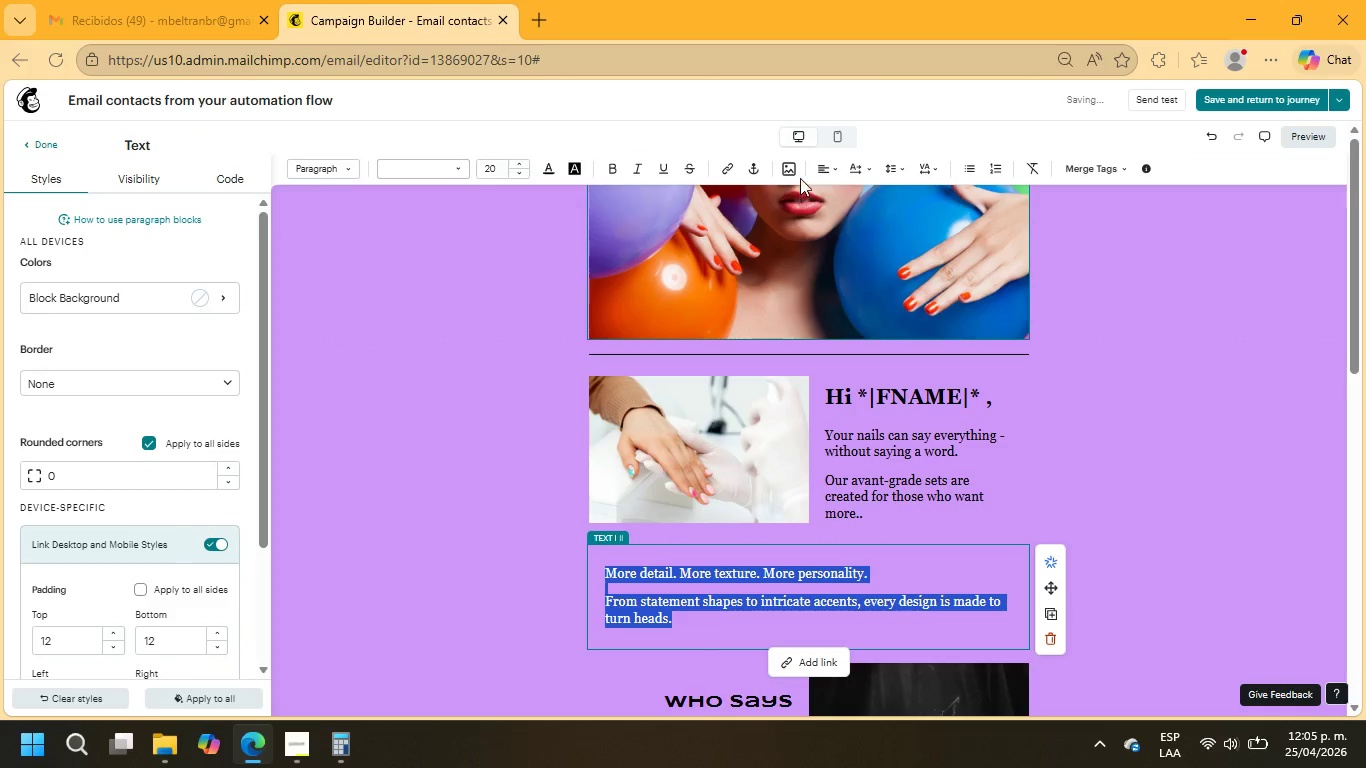 
left_click([816, 175])
 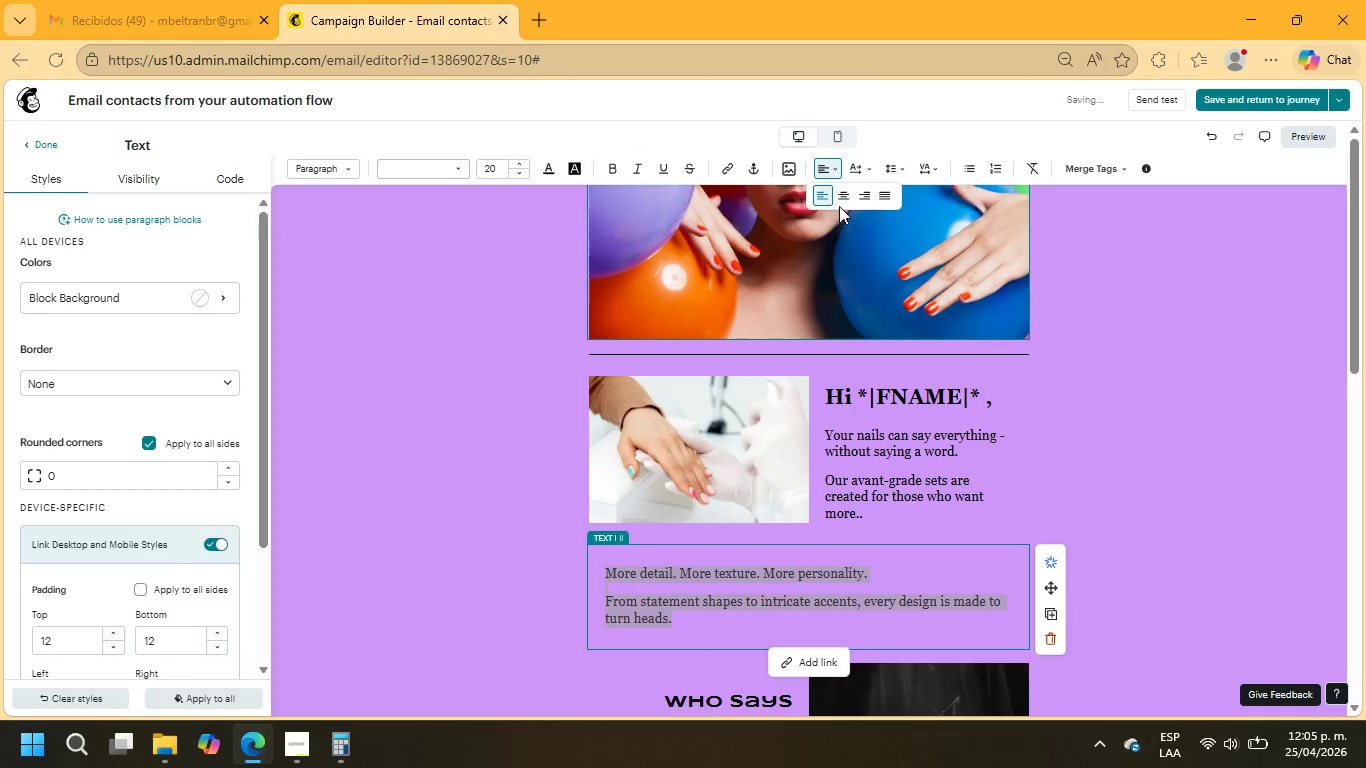 
left_click([841, 197])
 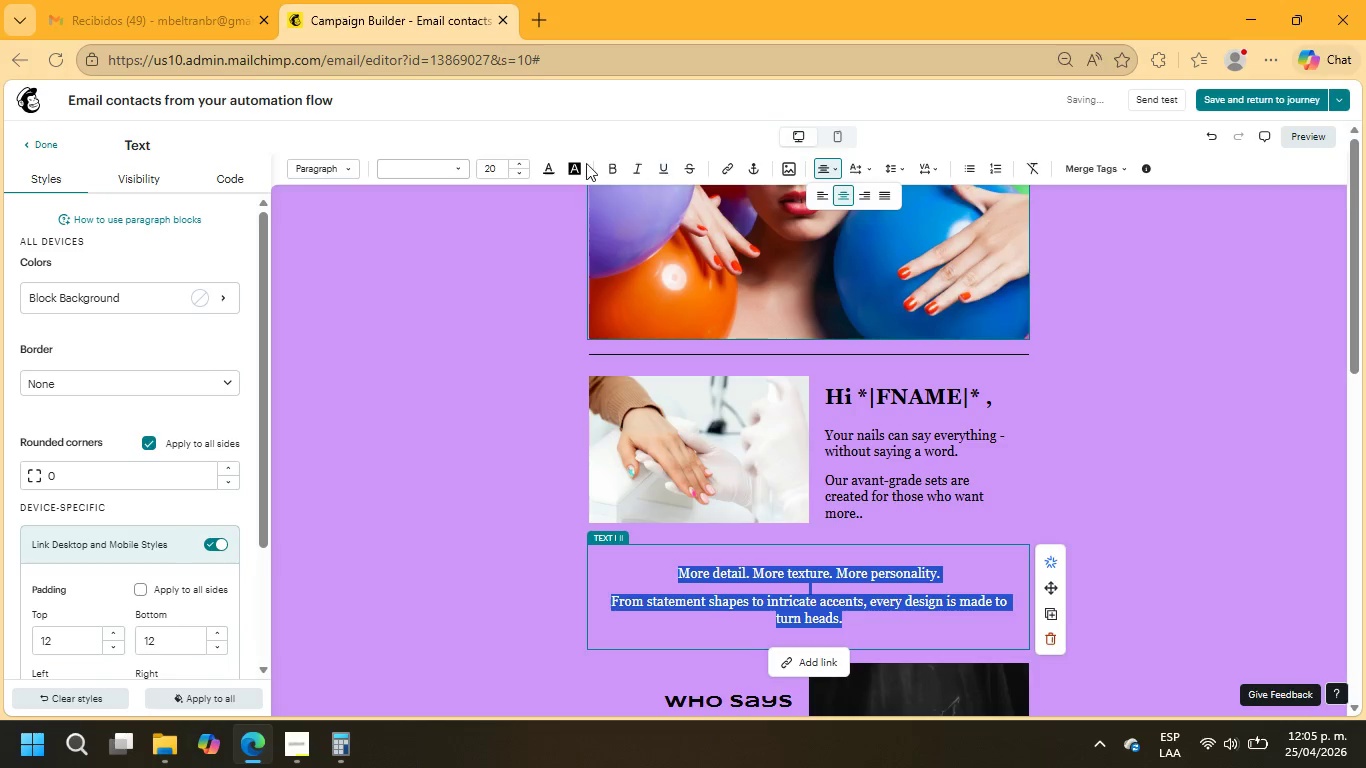 
left_click([608, 164])
 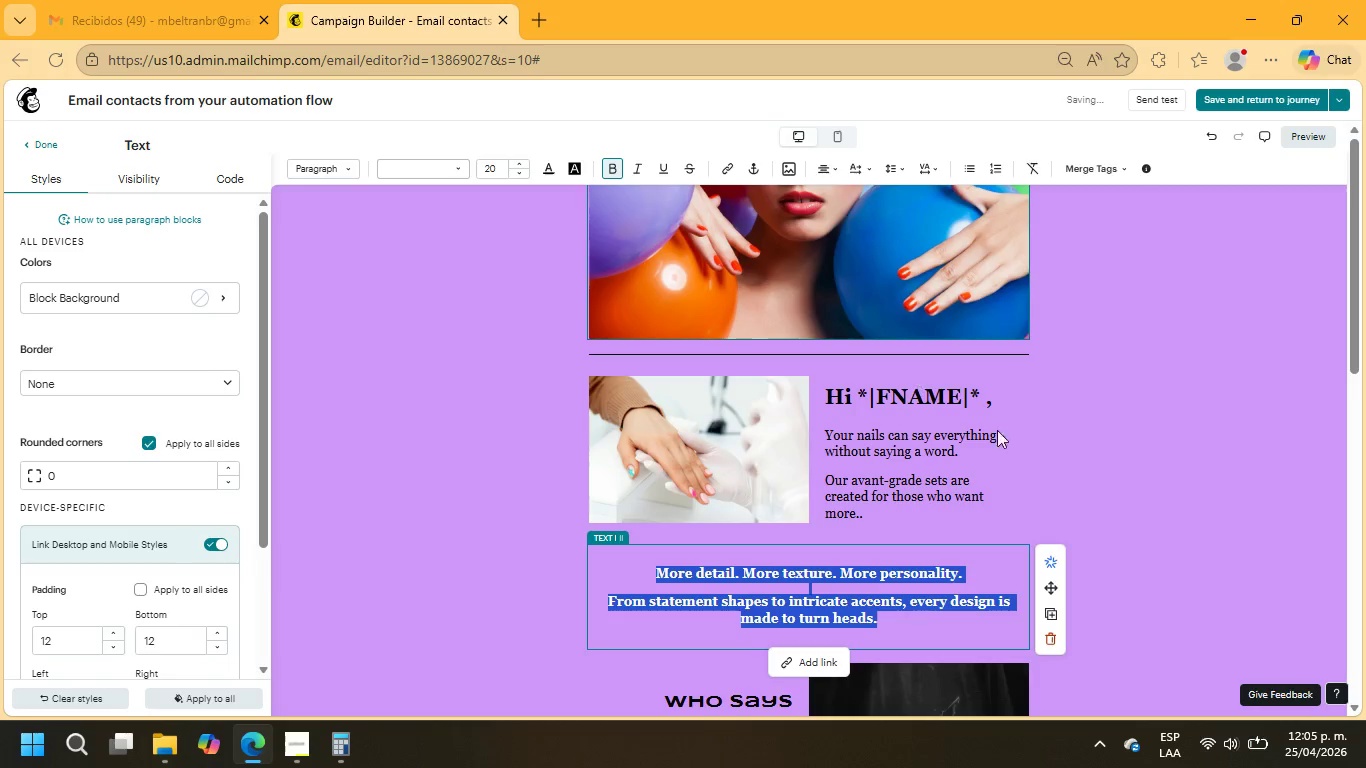 
left_click([1174, 463])
 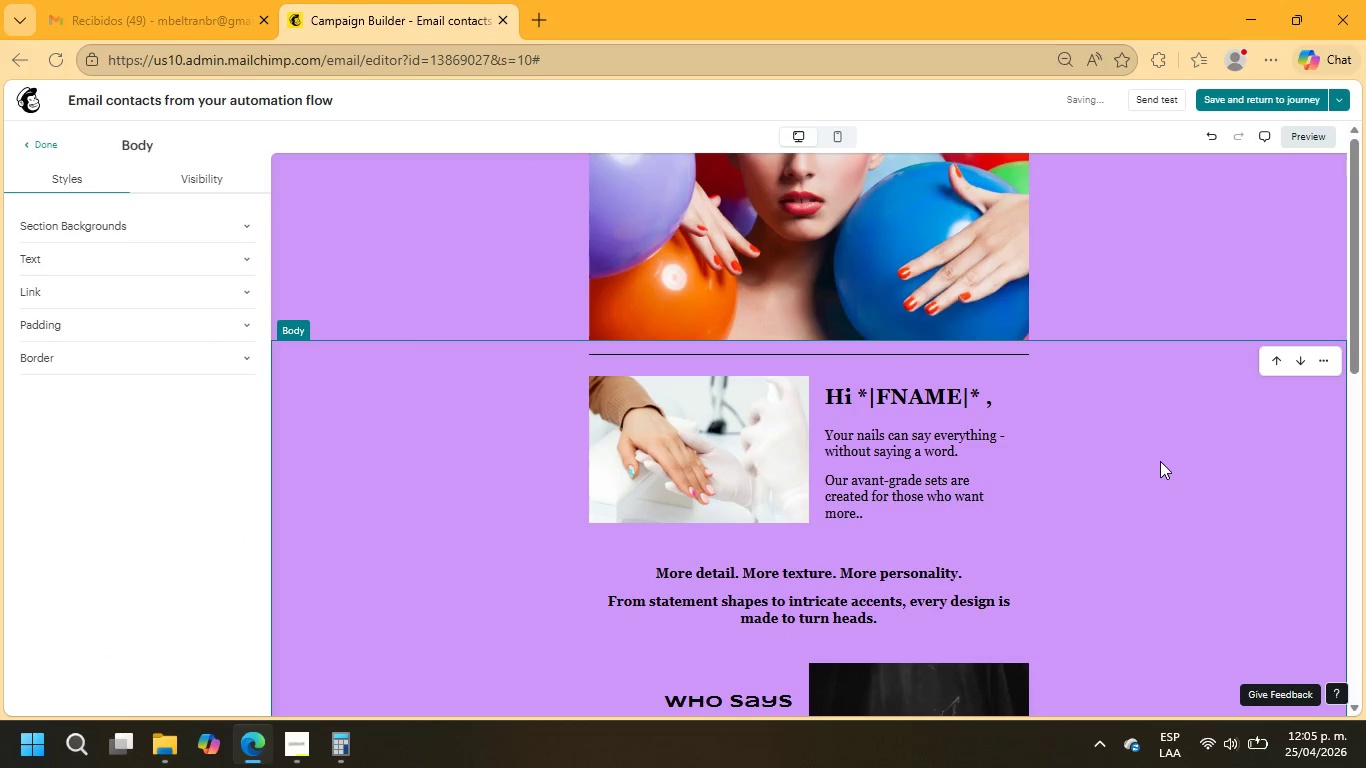 
scroll: coordinate [1095, 461], scroll_direction: down, amount: 3.0
 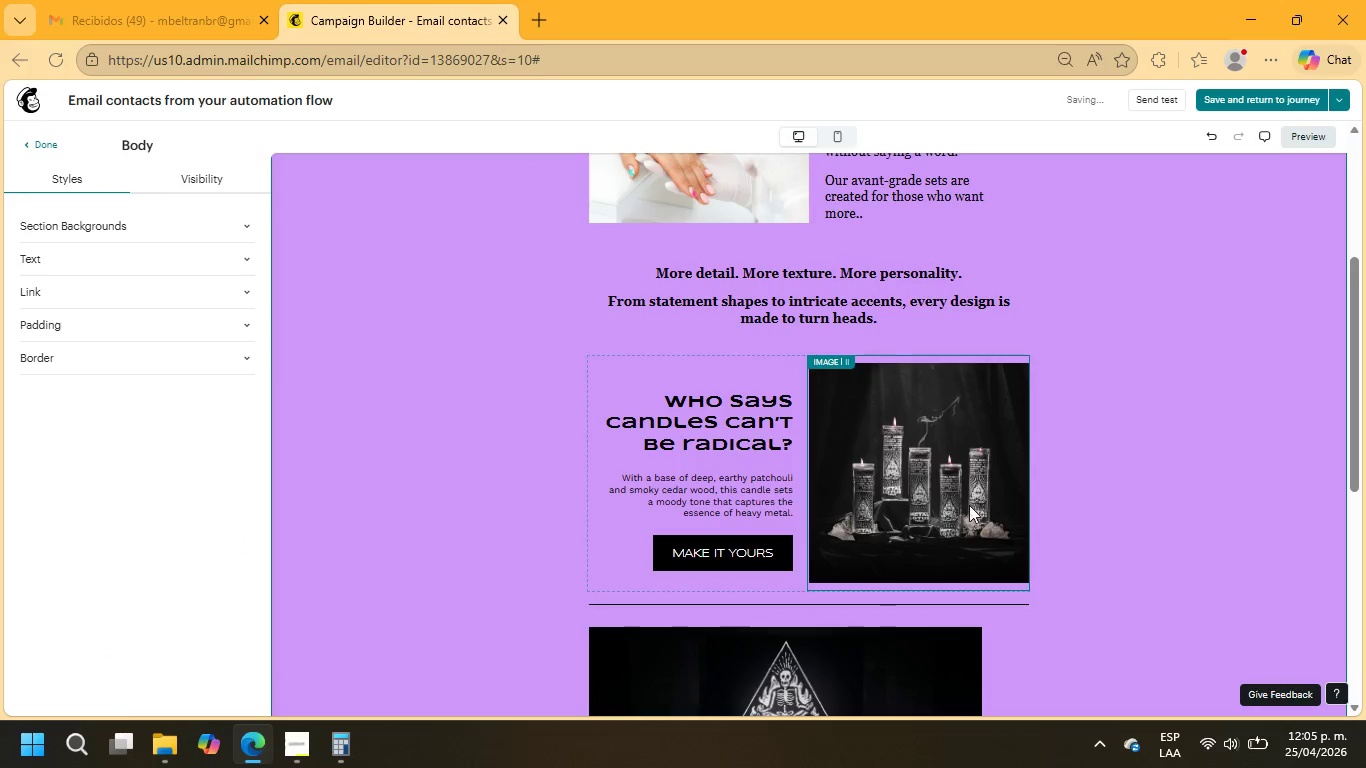 
left_click([962, 507])
 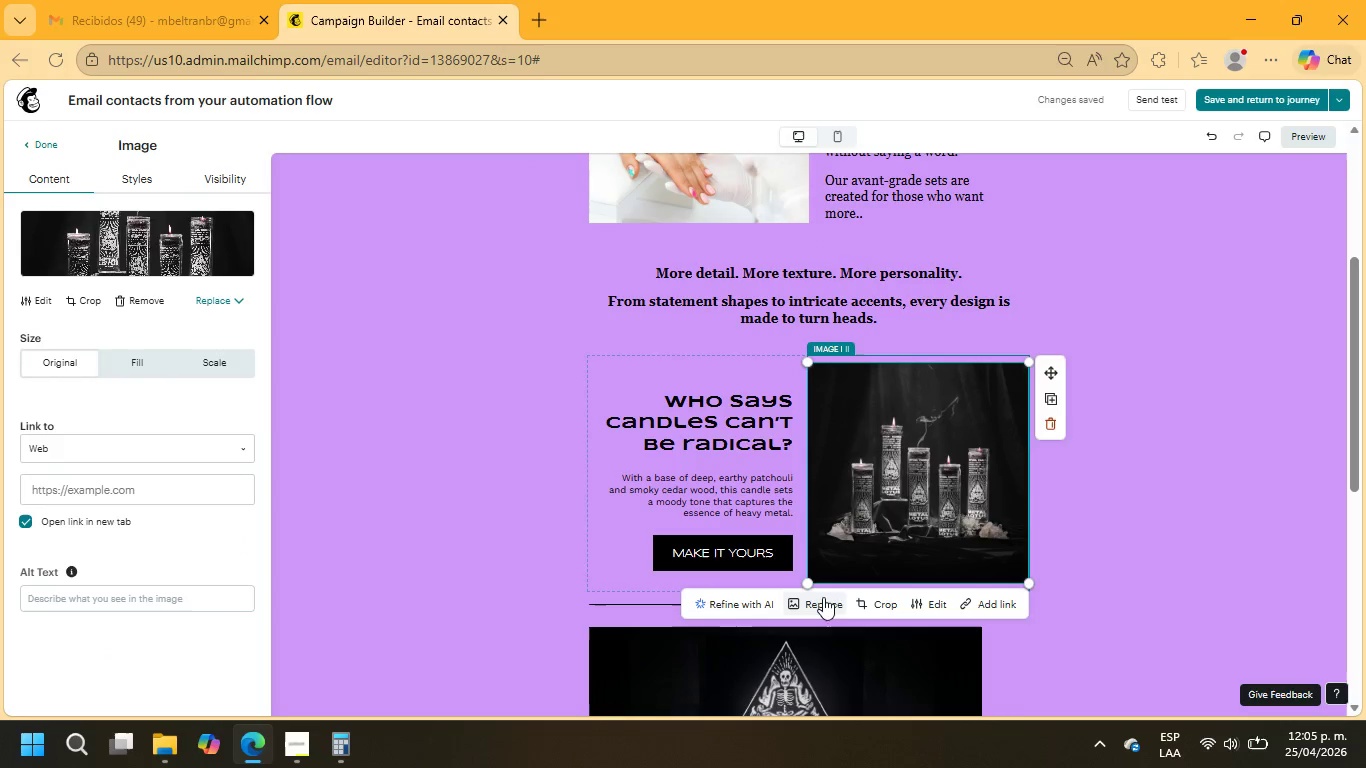 
left_click([820, 605])
 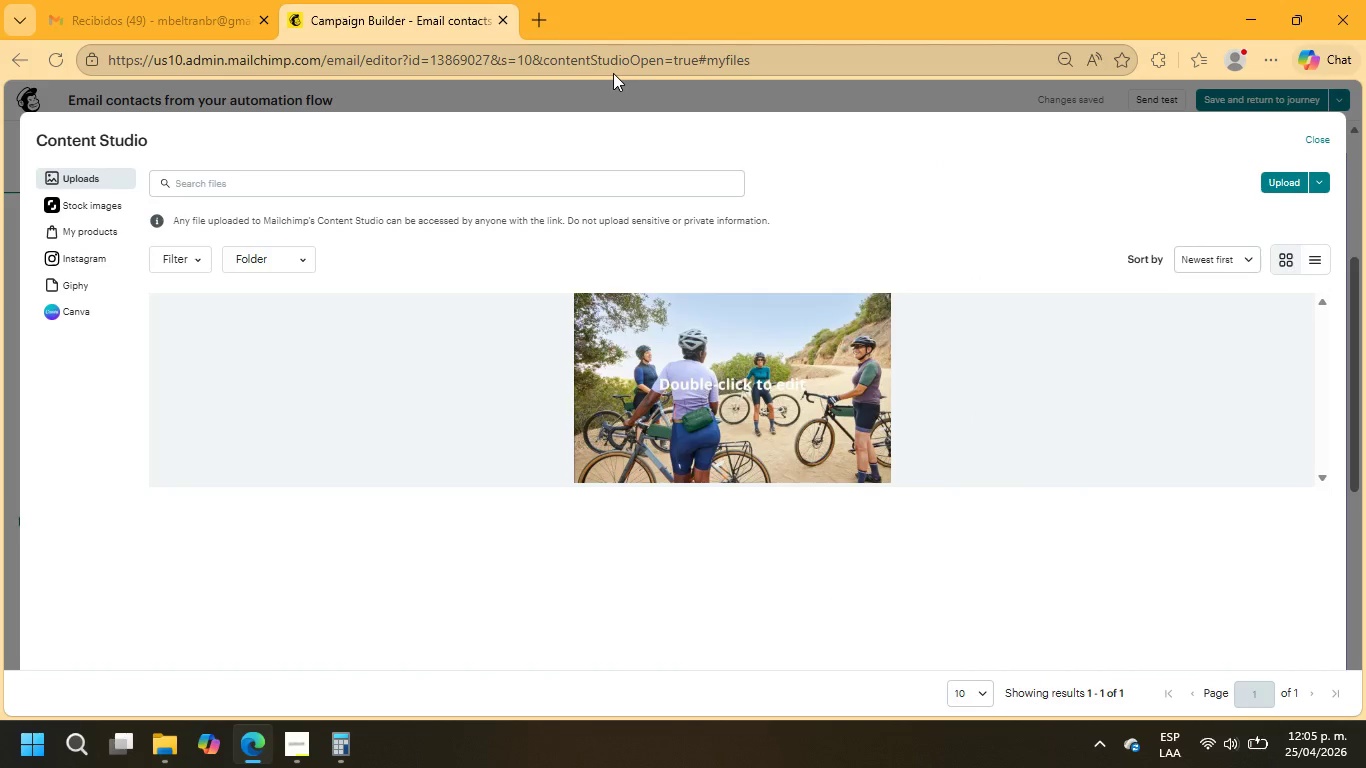 
left_click([231, 179])
 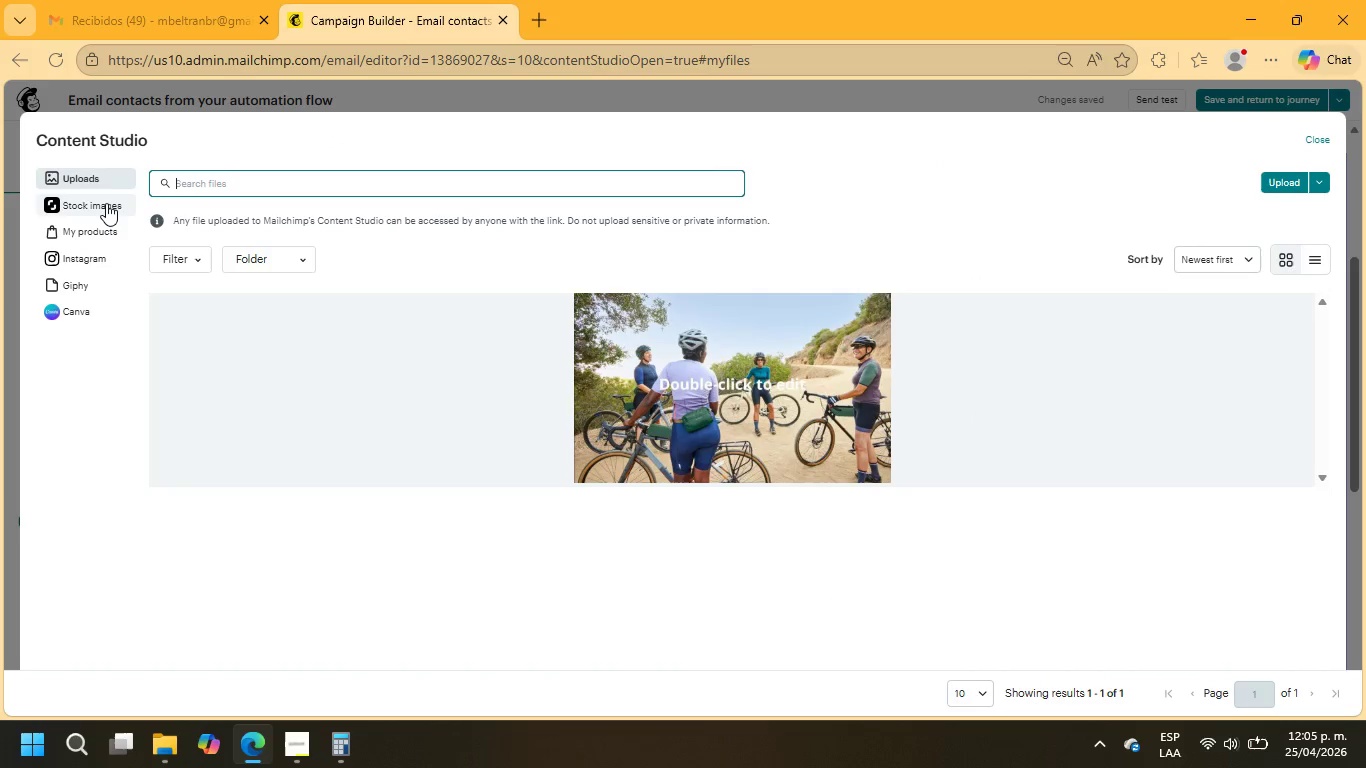 
left_click([106, 203])
 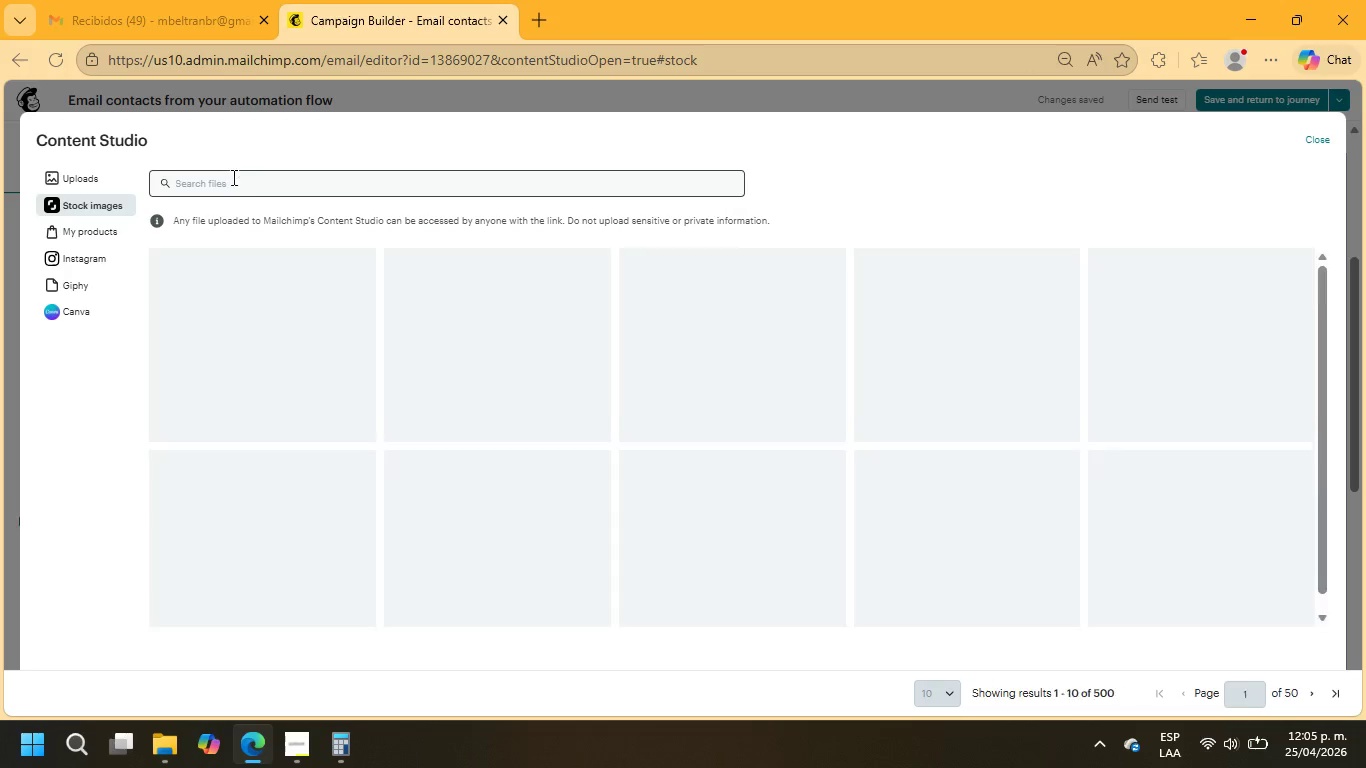 
double_click([232, 185])
 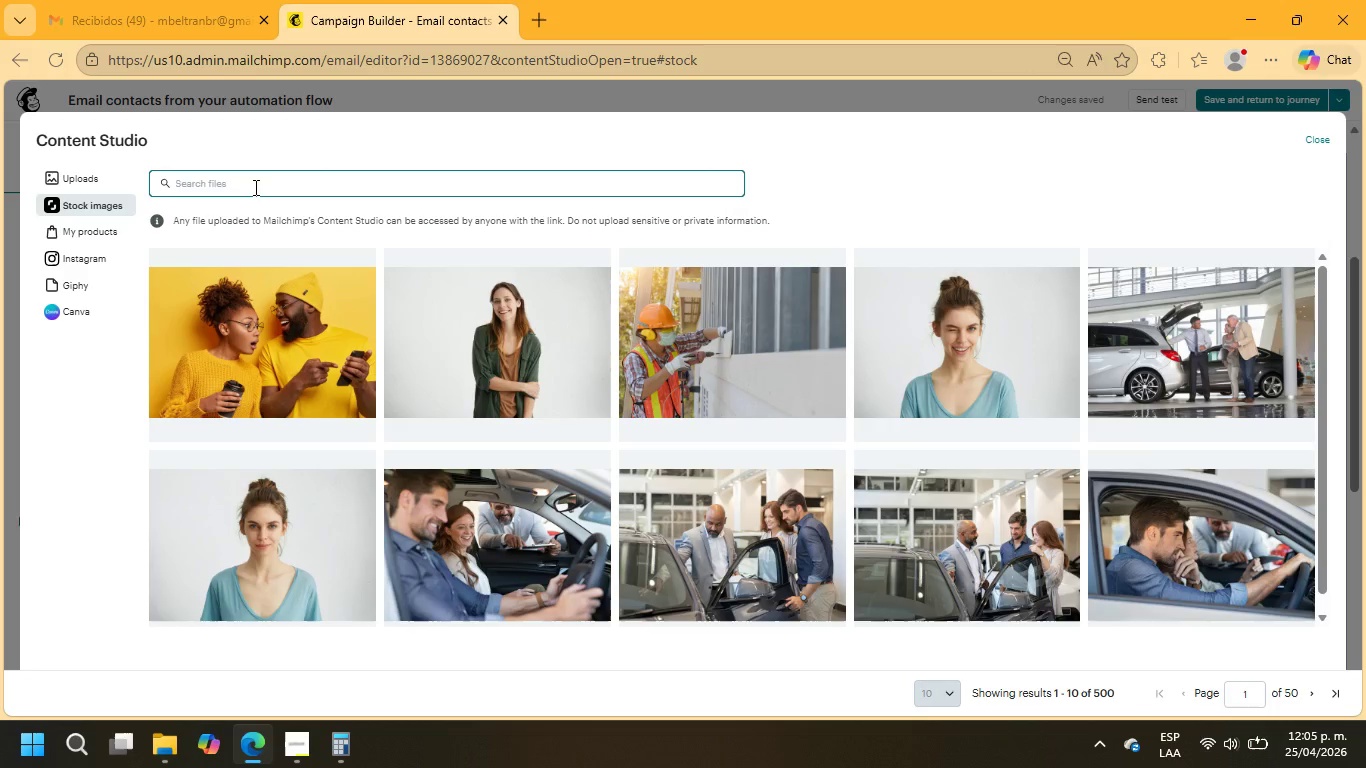 
type(colourful varnish/)
key(Backspace)
 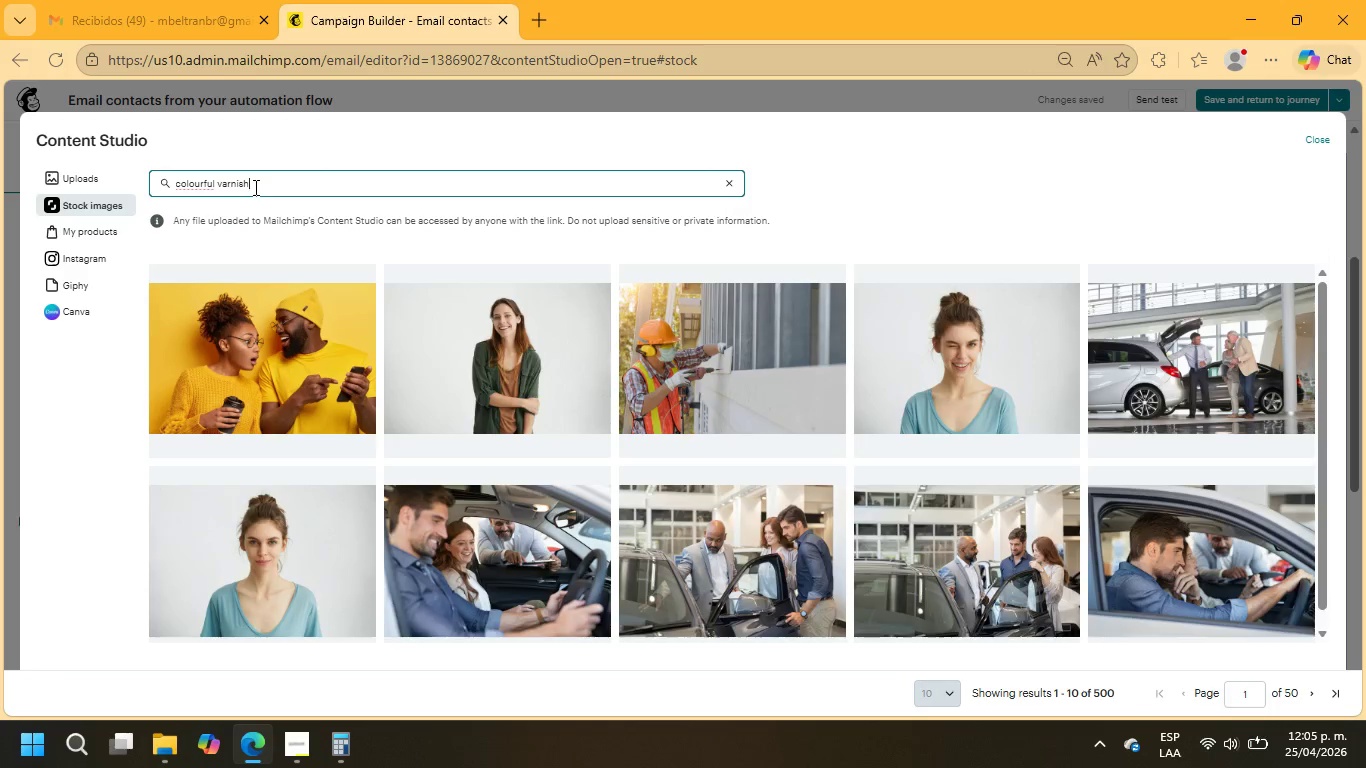 
key(Enter)
 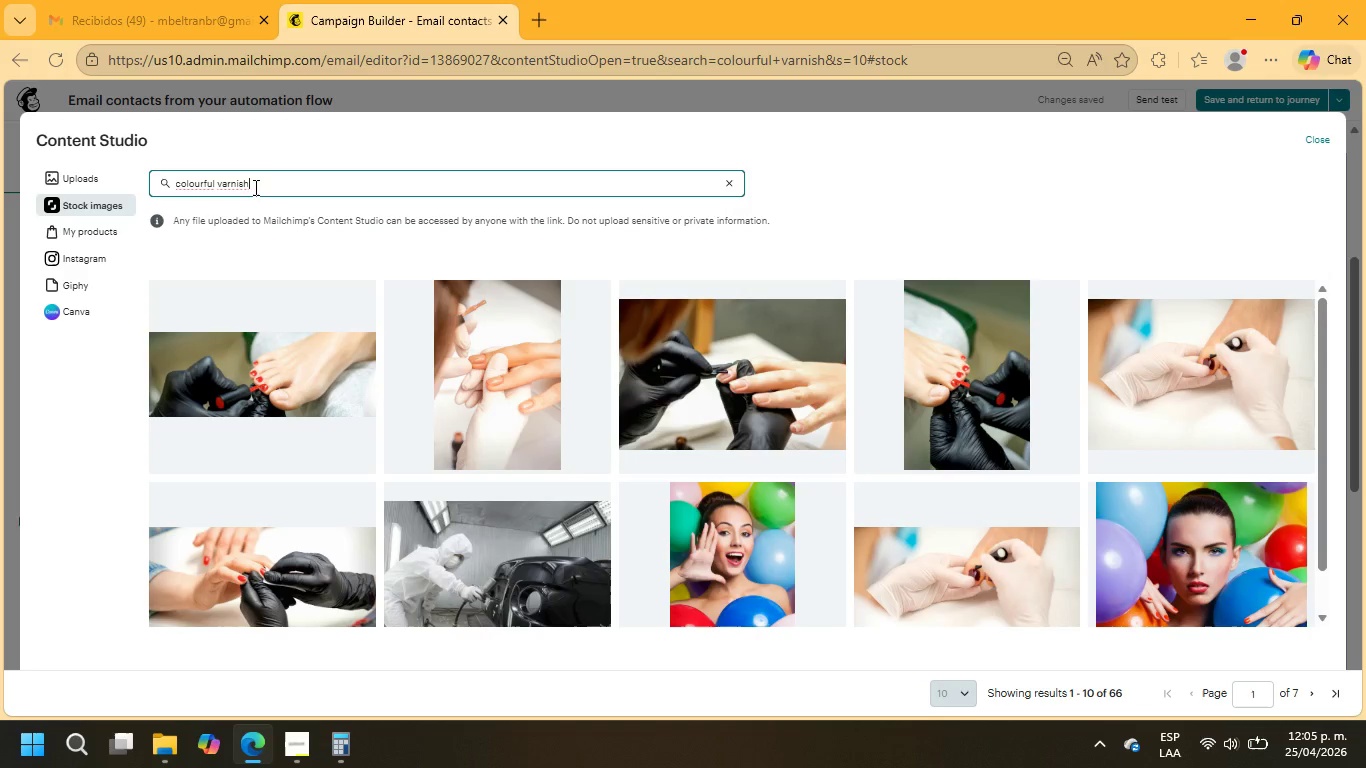 
wait(9.41)
 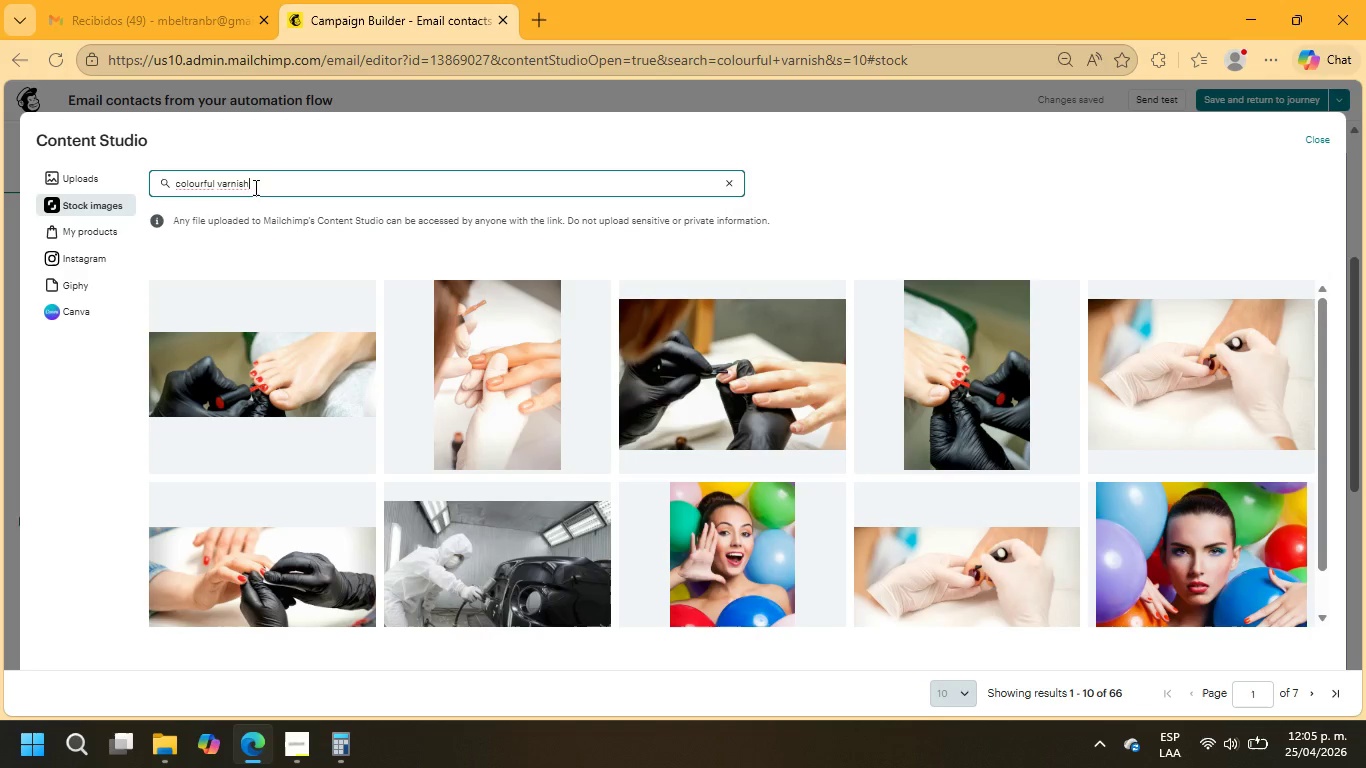 
scroll: coordinate [878, 610], scroll_direction: down, amount: 4.0
 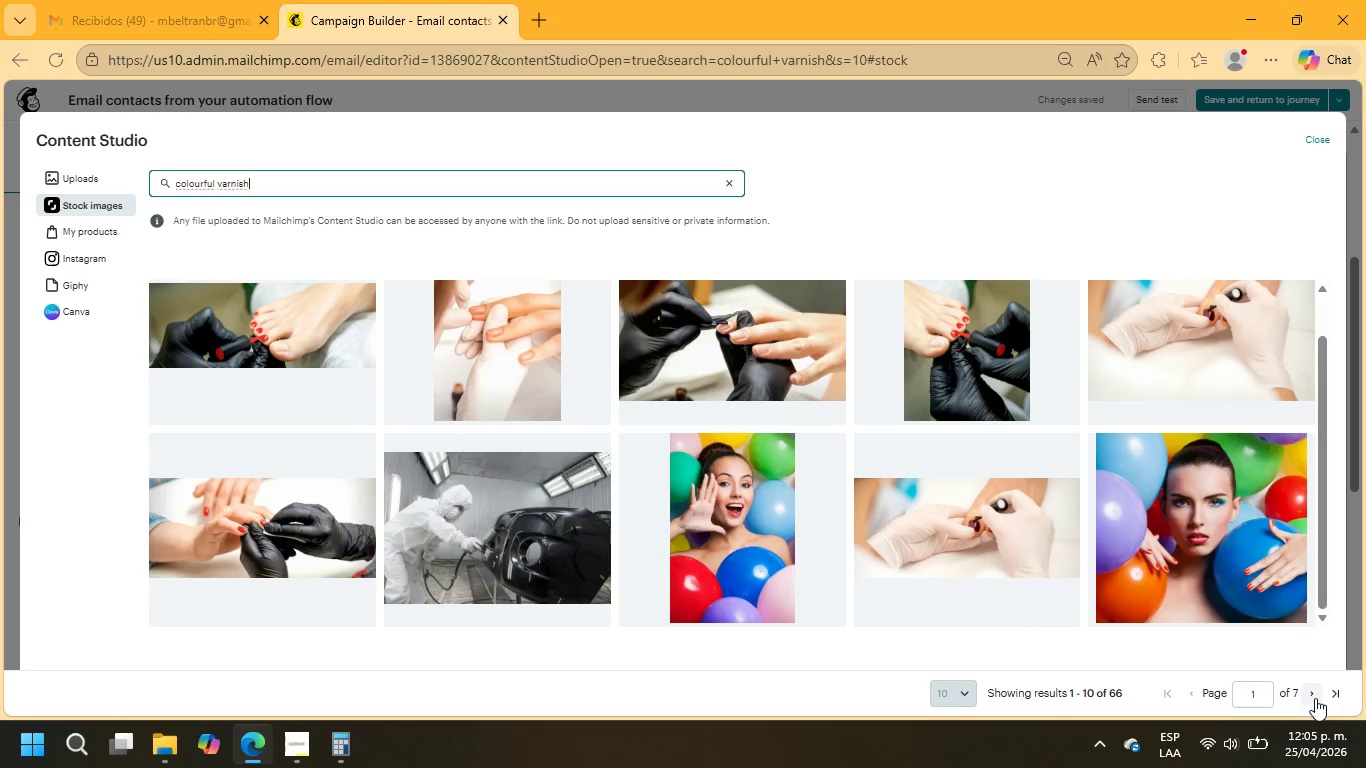 
left_click([1311, 698])
 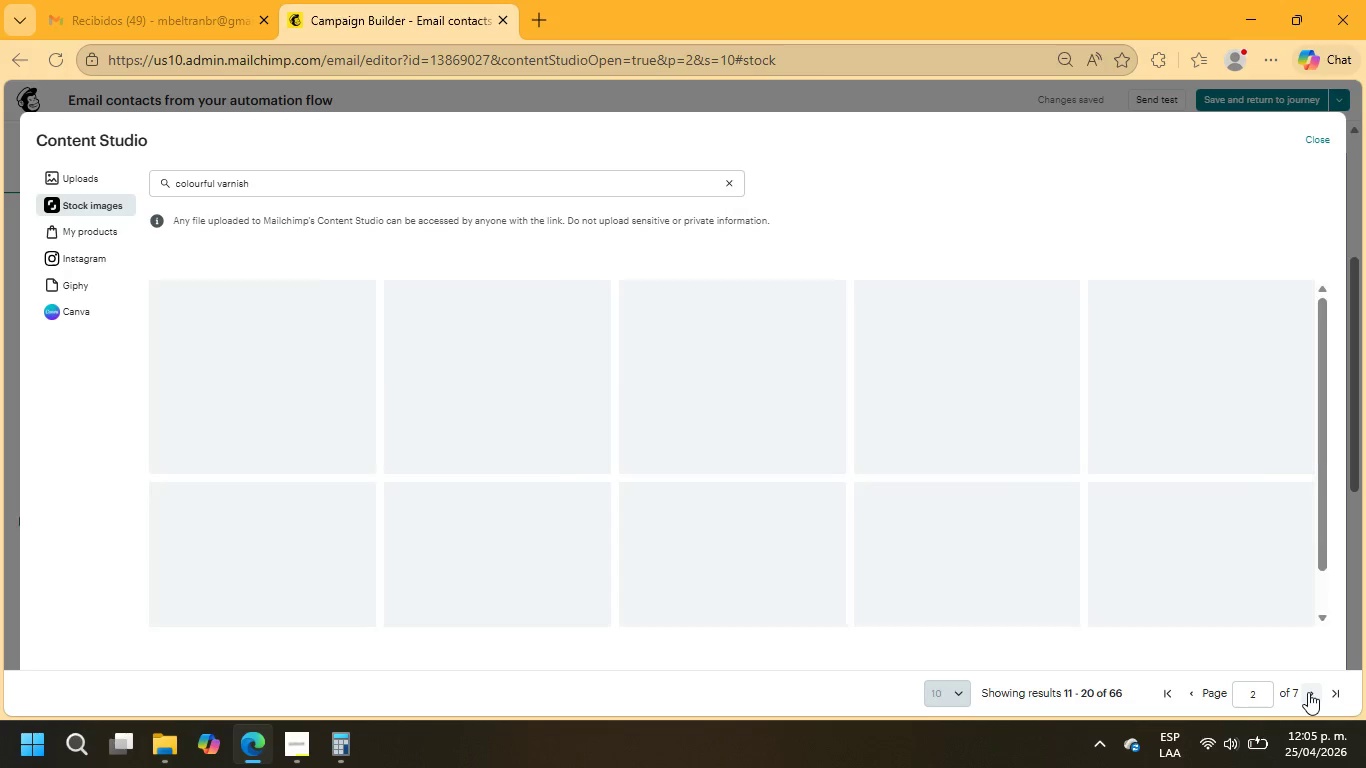 
scroll: coordinate [1072, 565], scroll_direction: down, amount: 7.0
 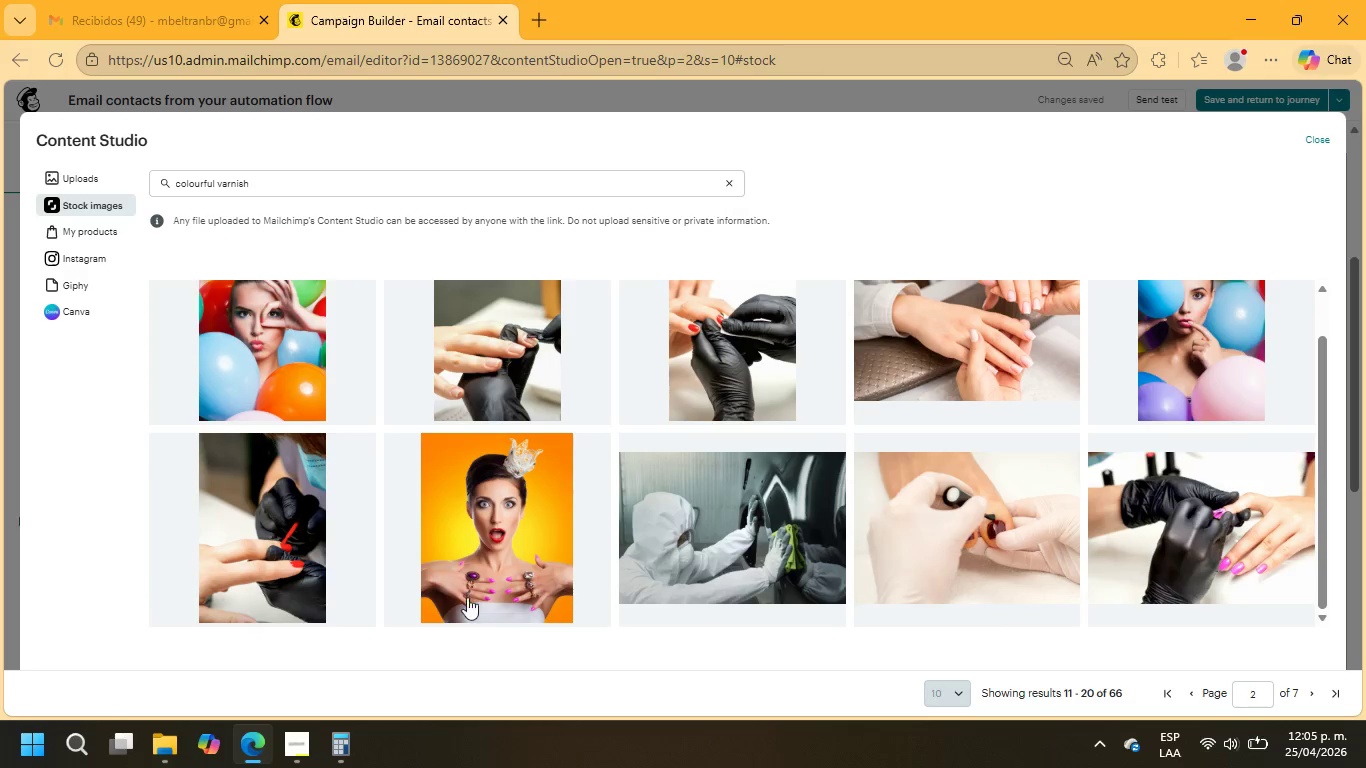 
left_click([479, 567])
 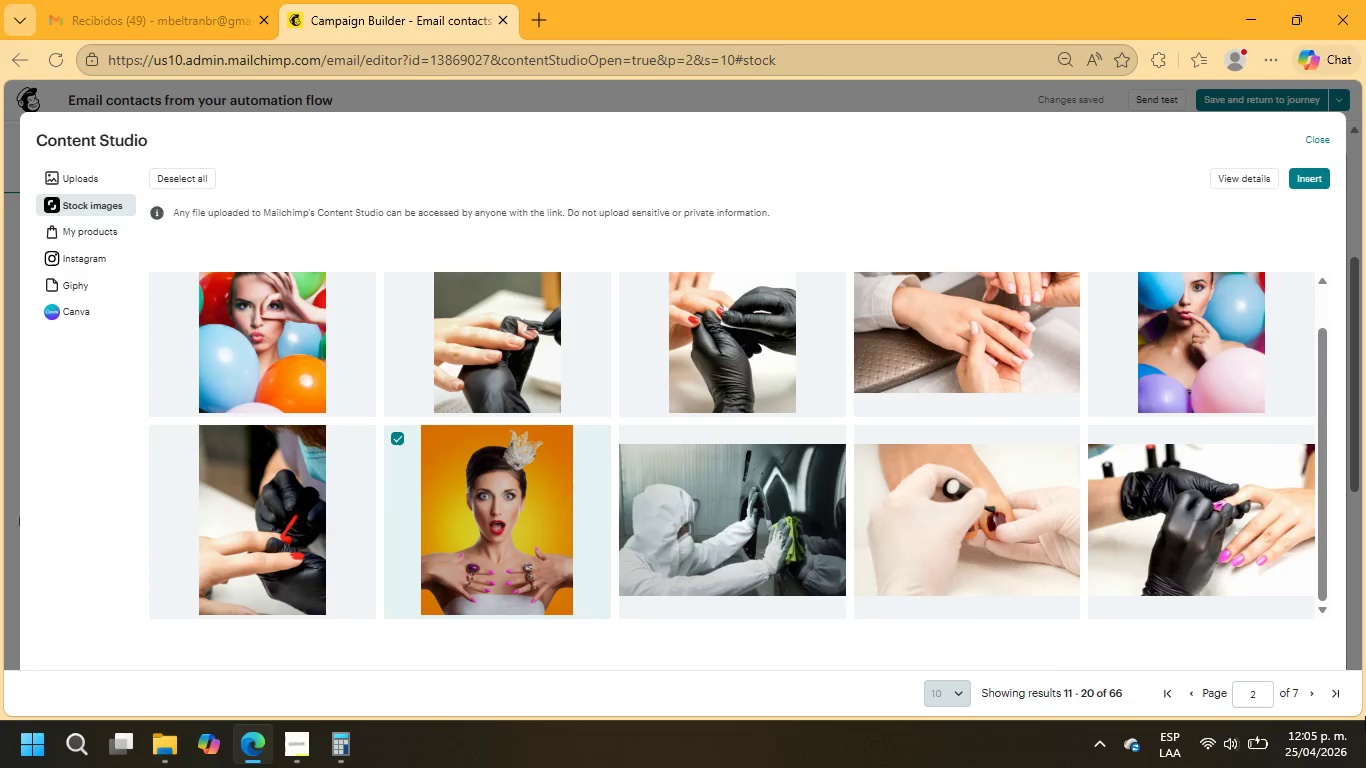 
left_click([1310, 695])
 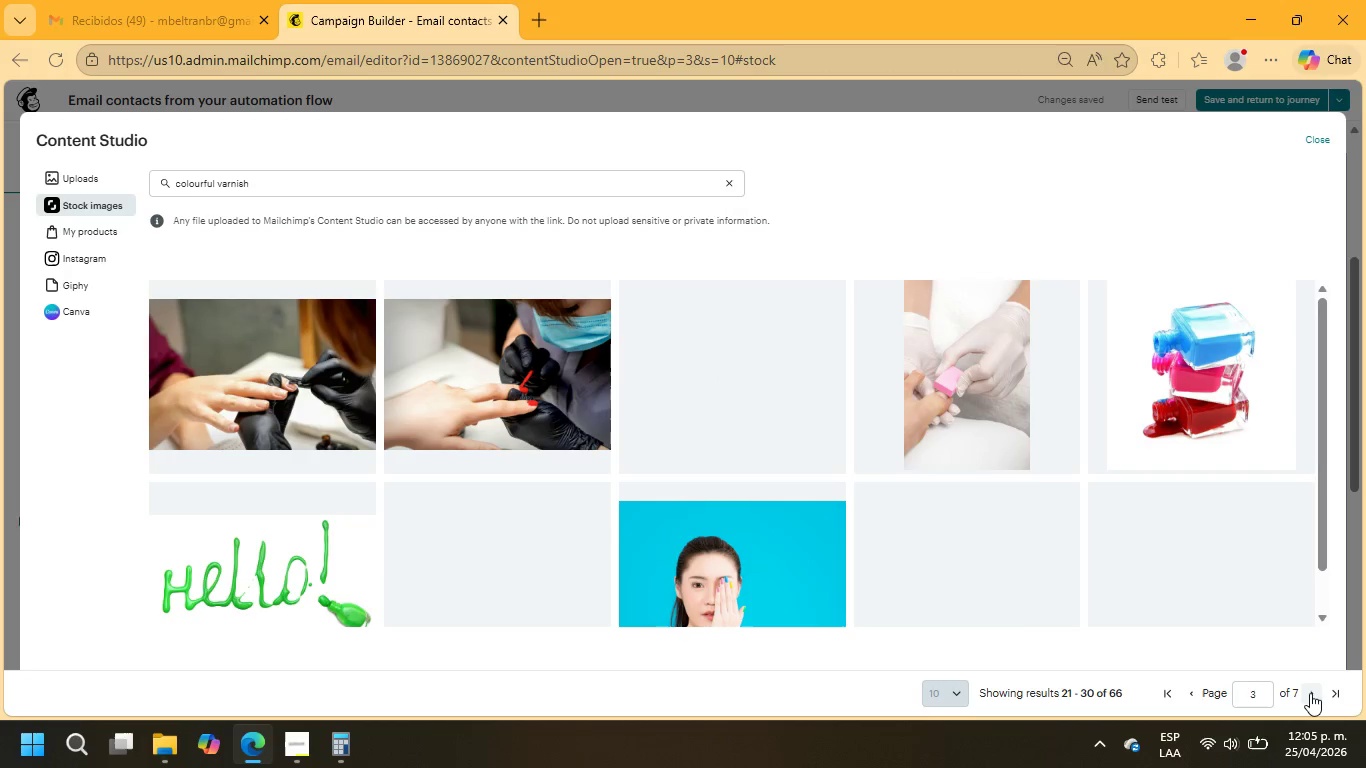 
wait(5.2)
 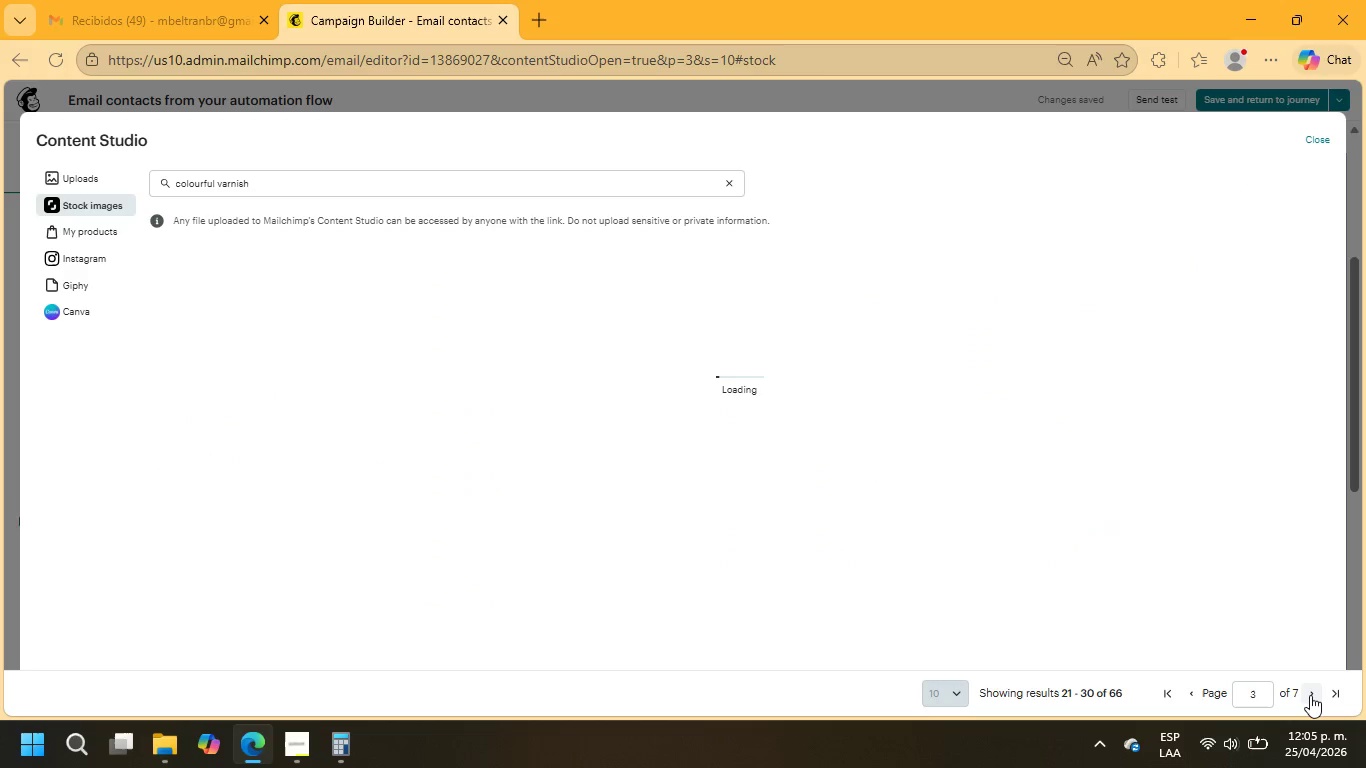 
scroll: coordinate [1063, 576], scroll_direction: down, amount: 4.0
 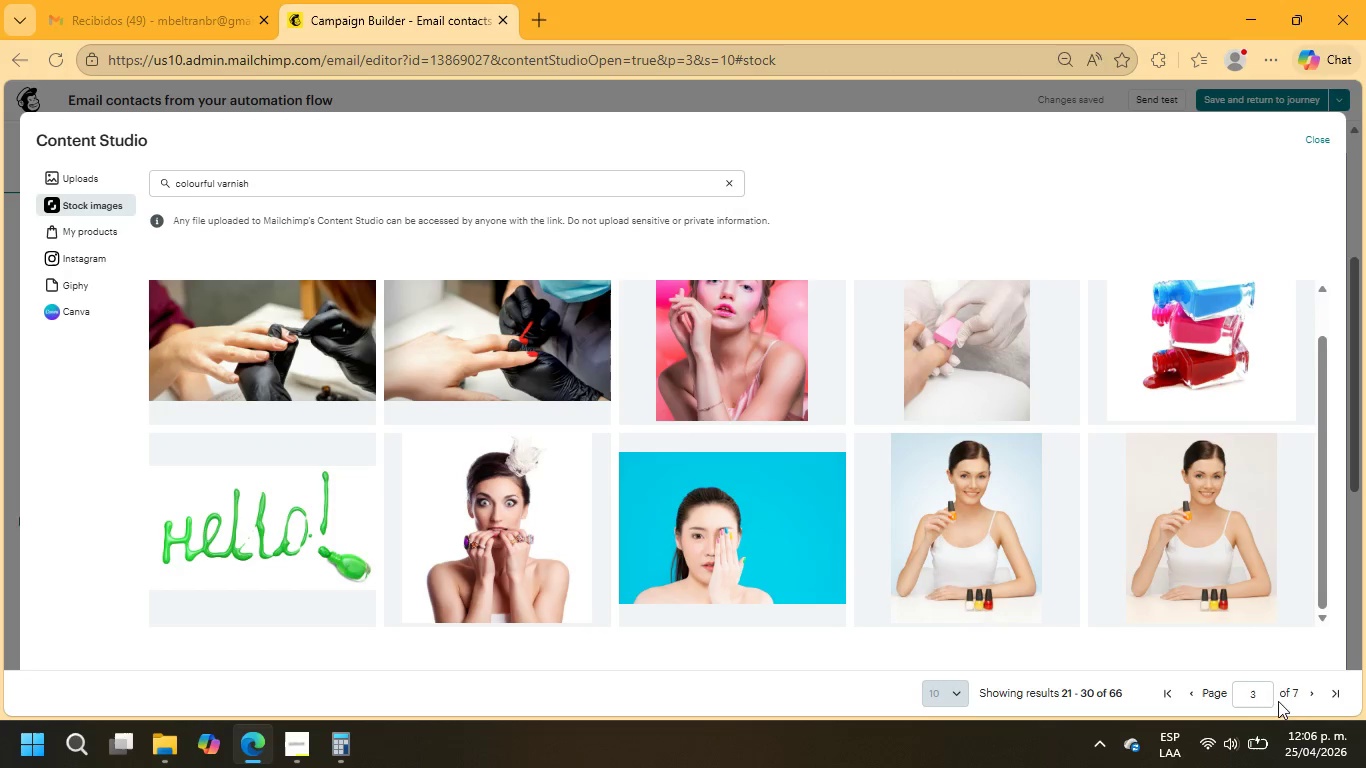 
left_click([1312, 692])
 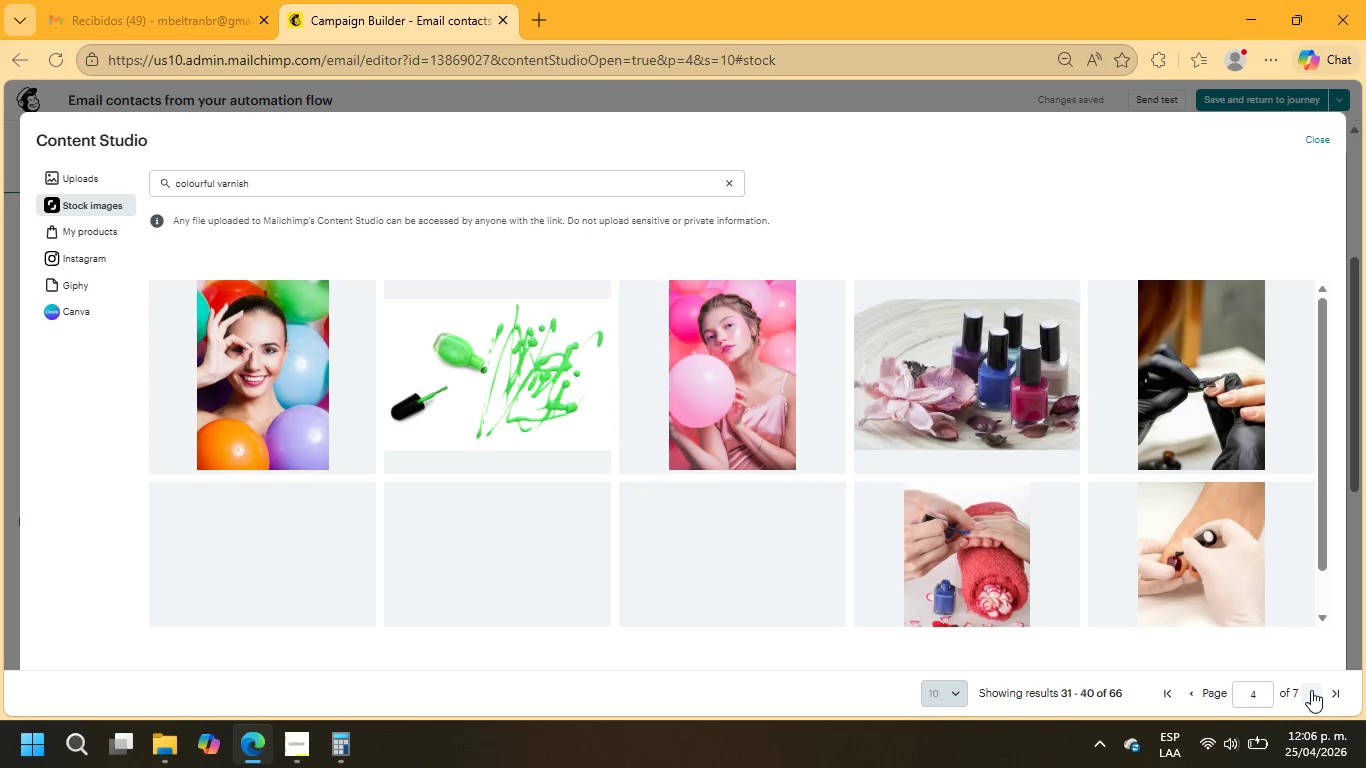 
wait(6.81)
 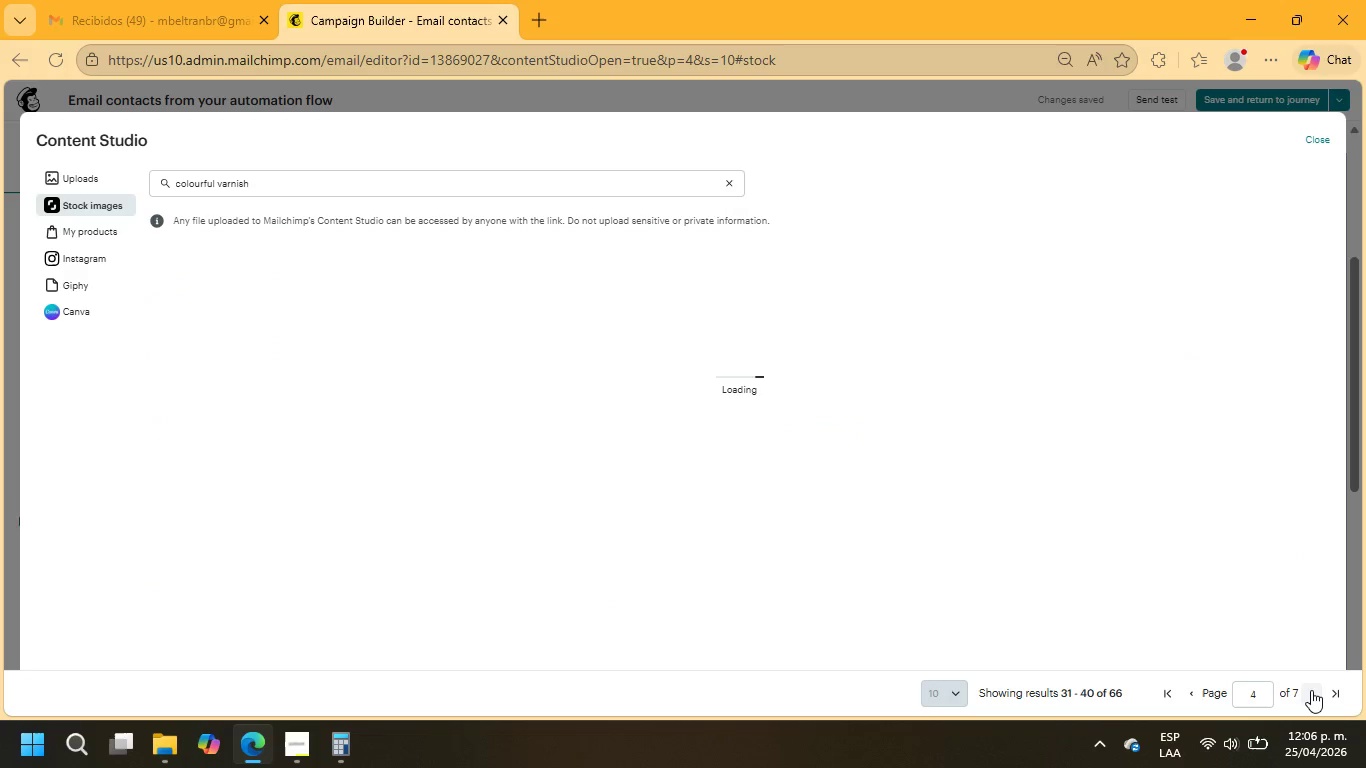 
scroll: coordinate [1100, 536], scroll_direction: down, amount: 2.0
 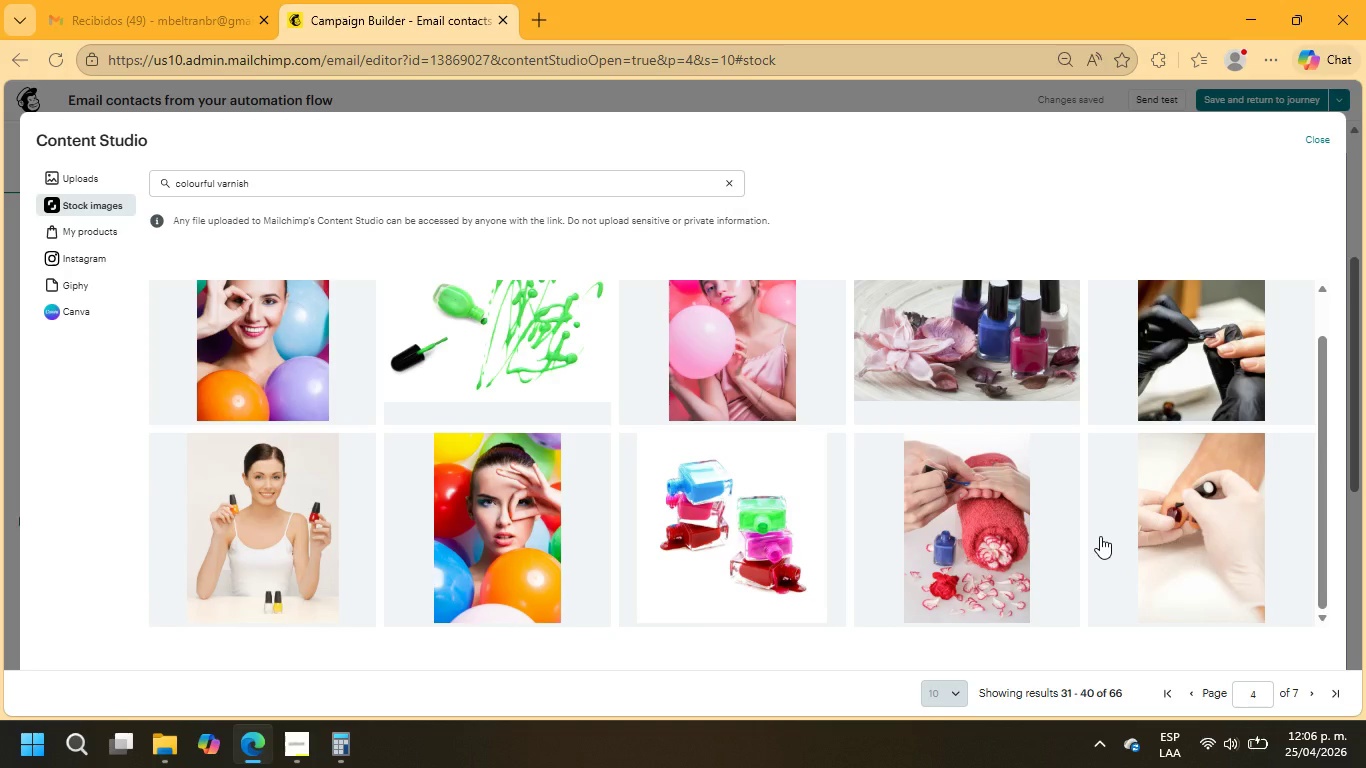 
scroll: coordinate [1100, 536], scroll_direction: up, amount: 2.0
 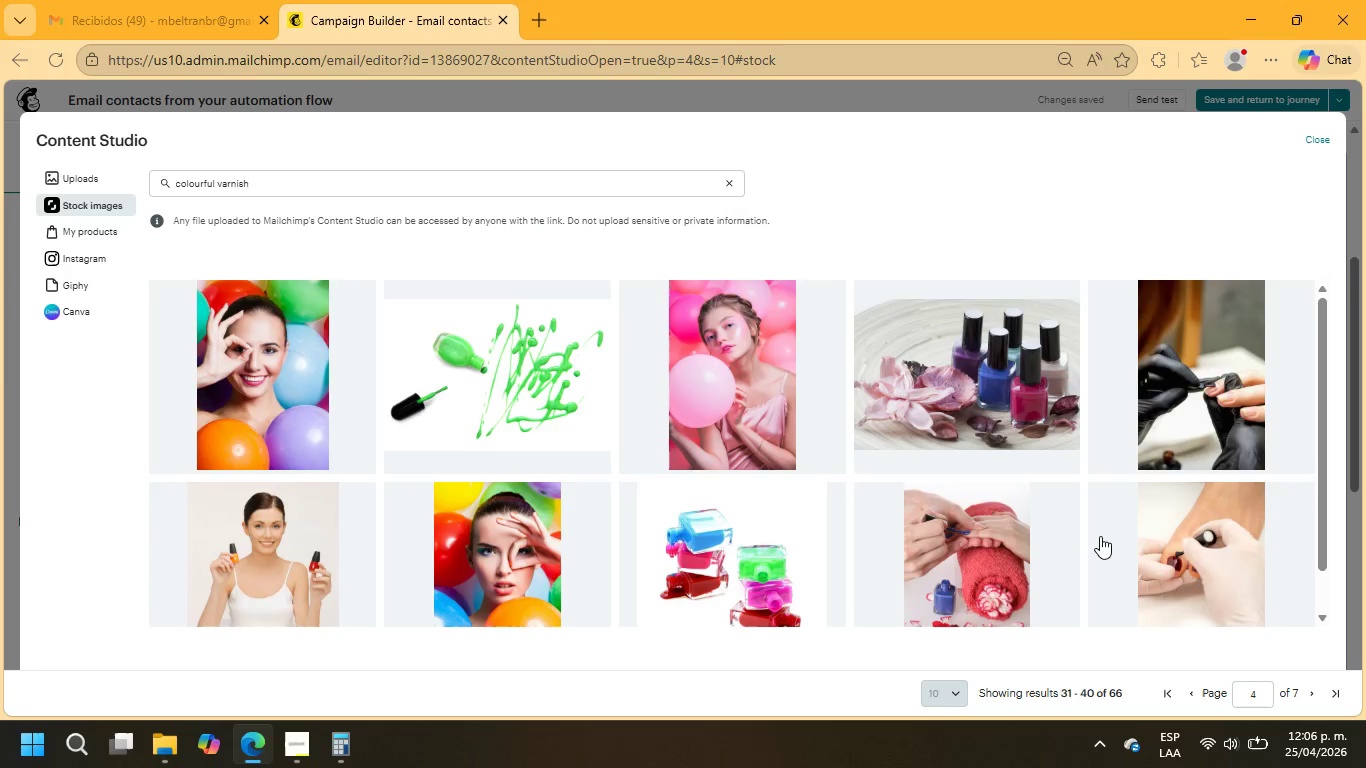 
scroll: coordinate [1100, 536], scroll_direction: down, amount: 4.0
 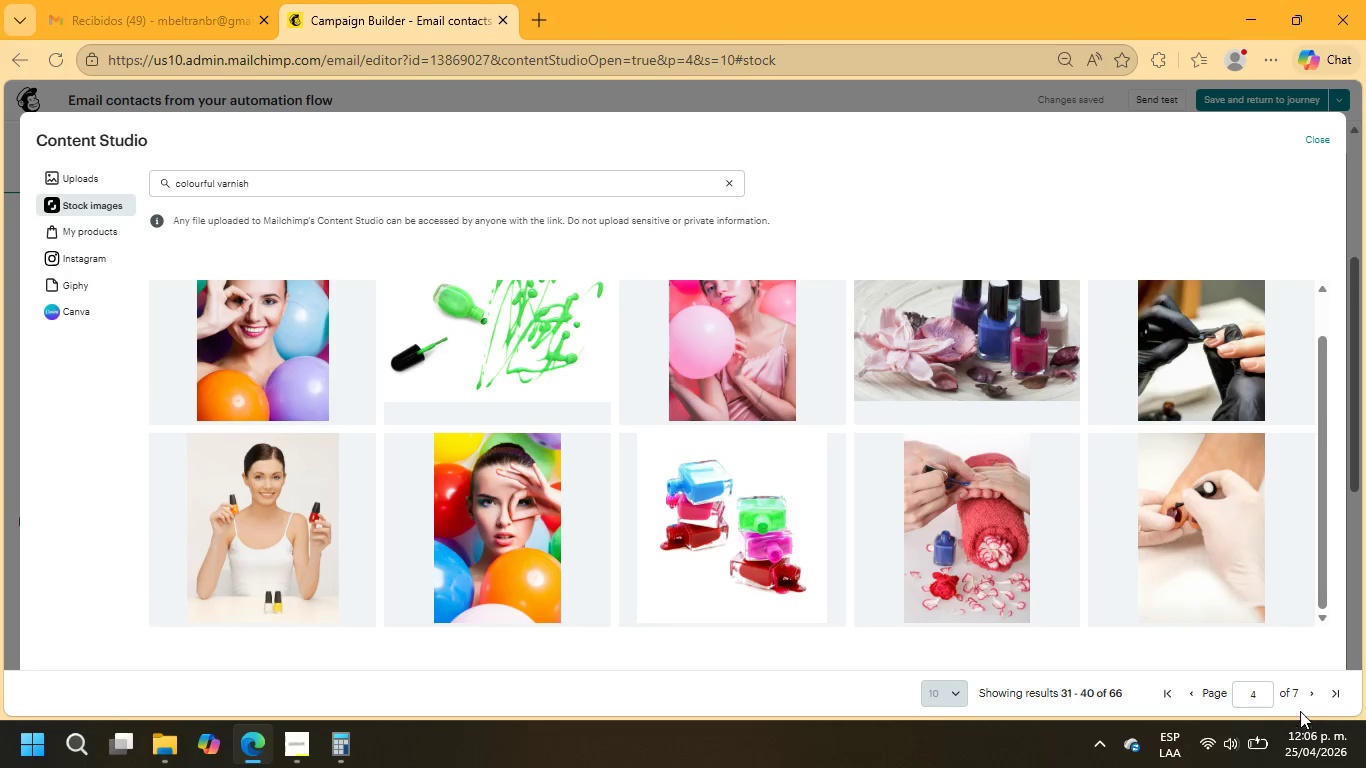 
left_click([1305, 698])
 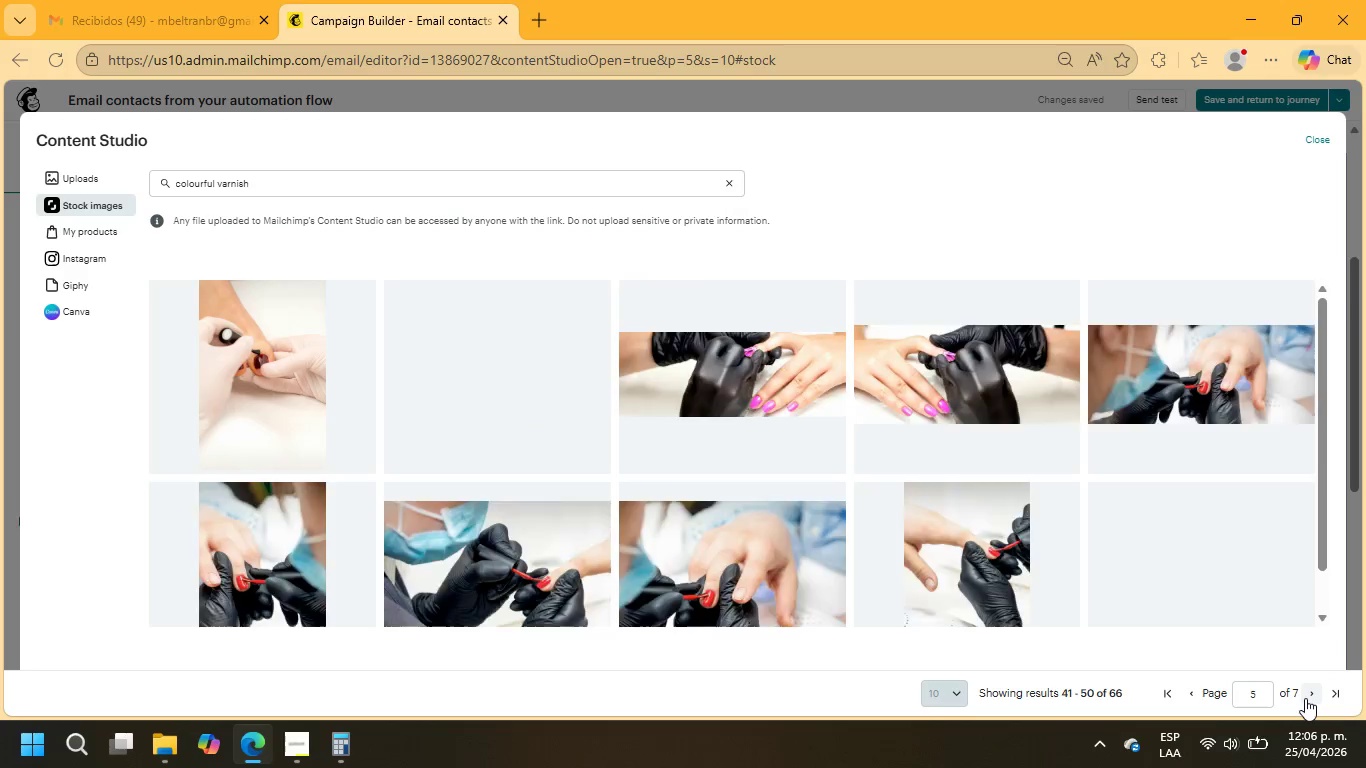 
wait(5.08)
 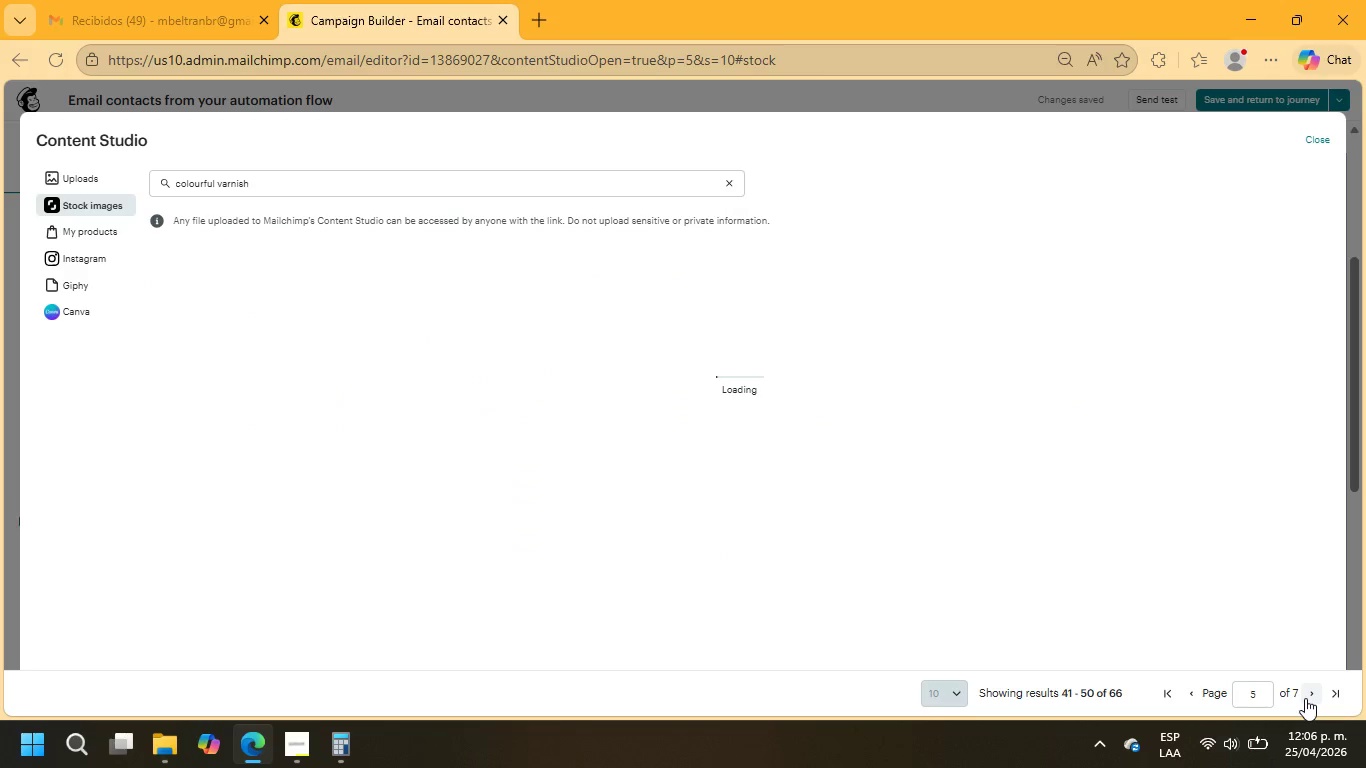 
scroll: coordinate [1168, 514], scroll_direction: down, amount: 6.0
 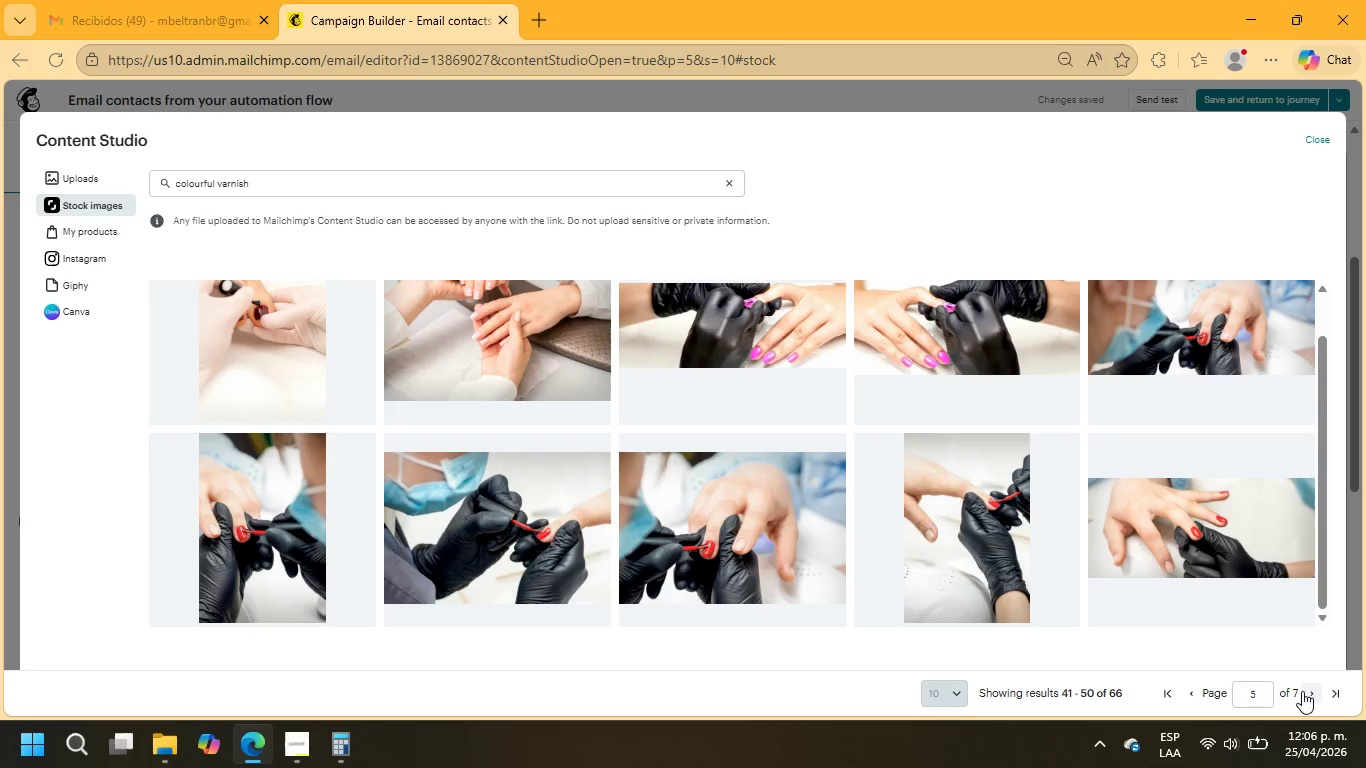 
left_click([1310, 691])
 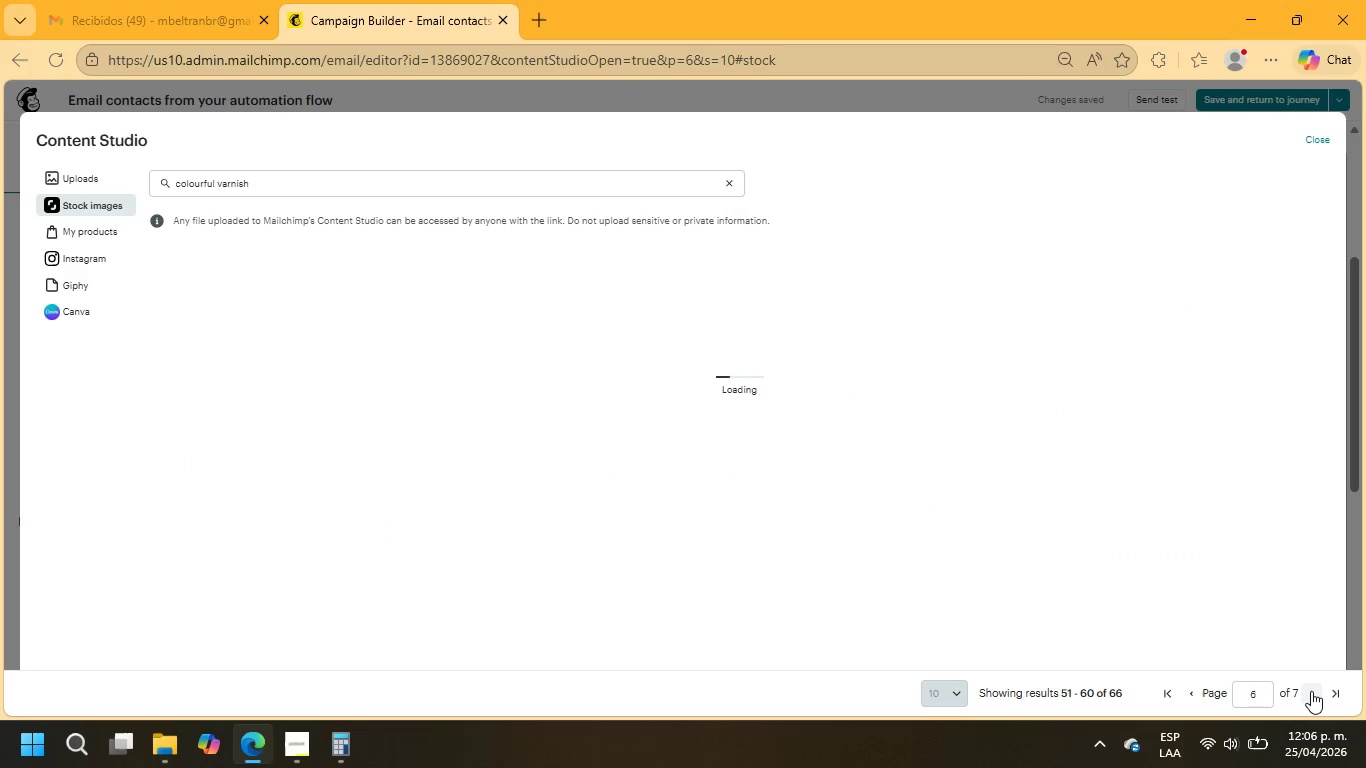 
wait(8.53)
 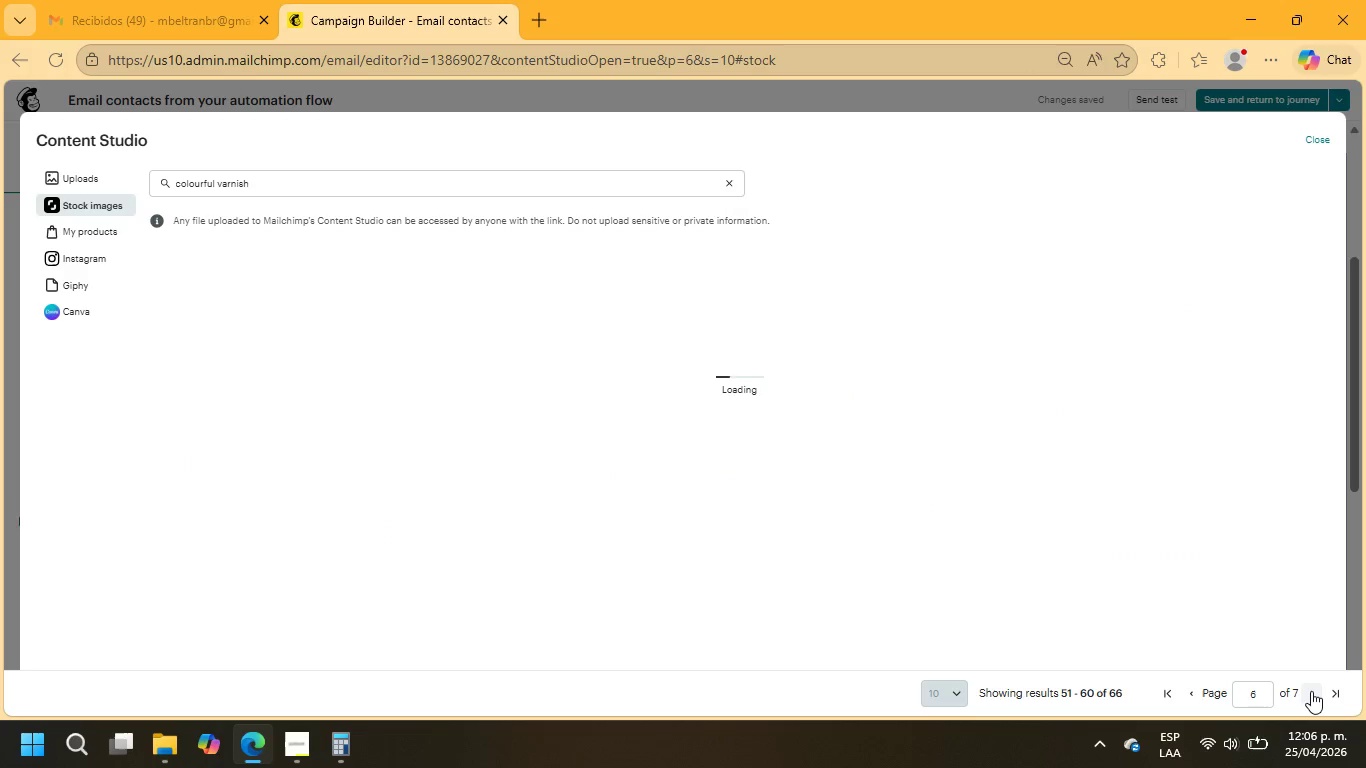 
scroll: coordinate [1014, 554], scroll_direction: down, amount: 5.0
 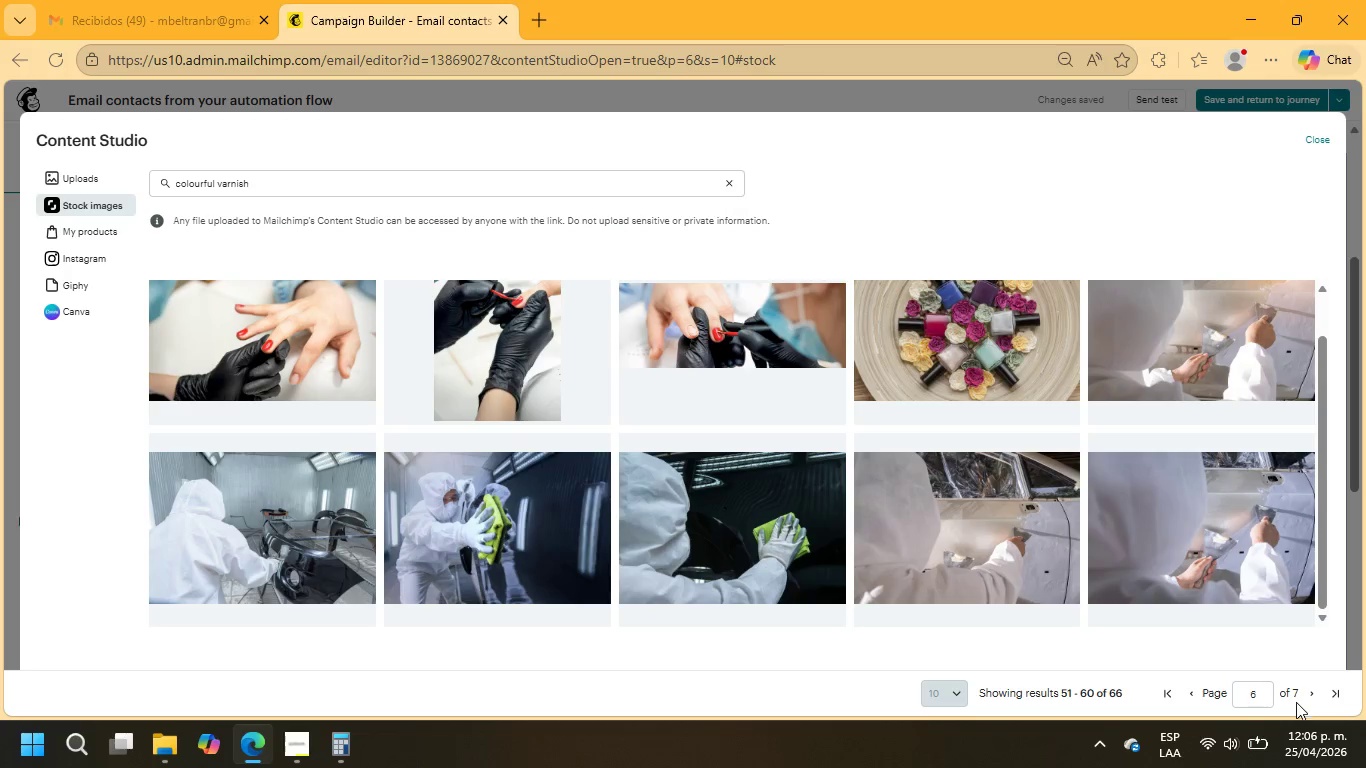 
left_click([1309, 695])
 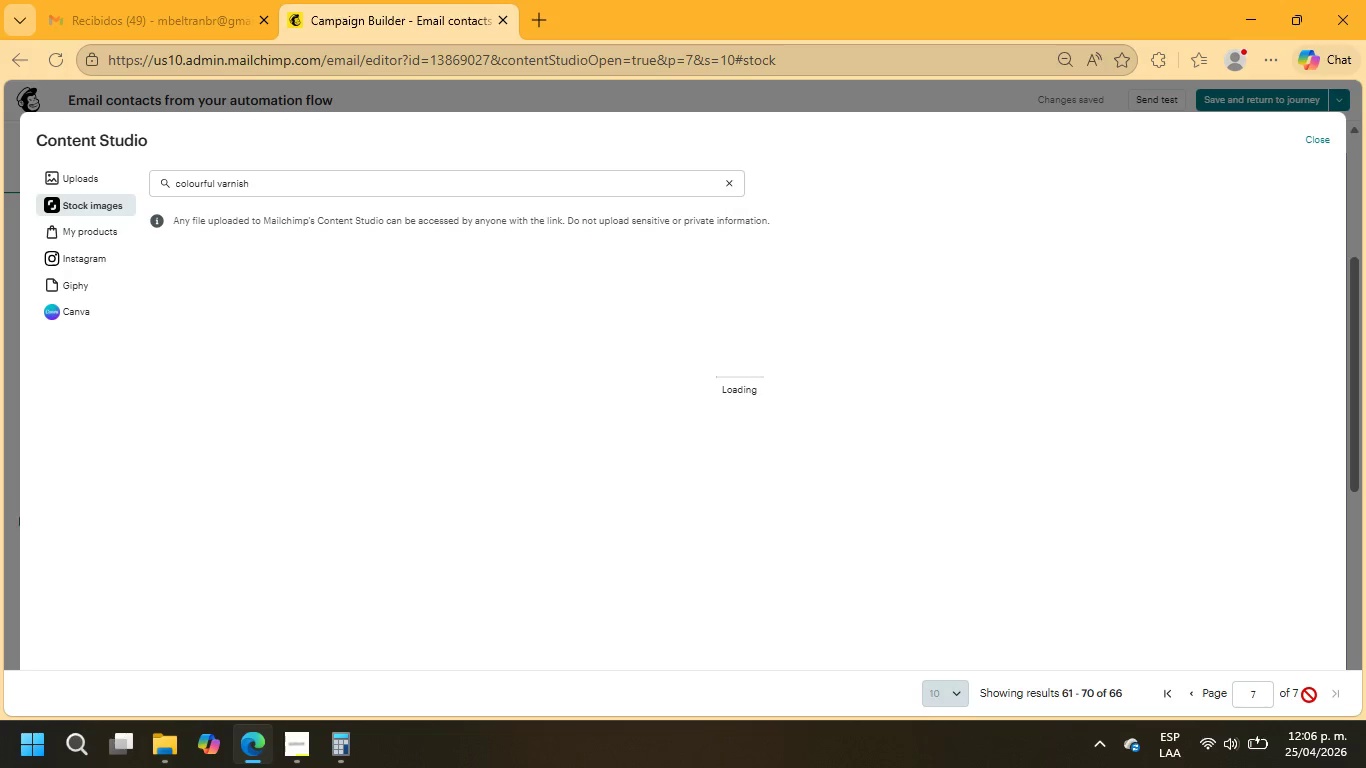 
scroll: coordinate [802, 509], scroll_direction: down, amount: 7.0
 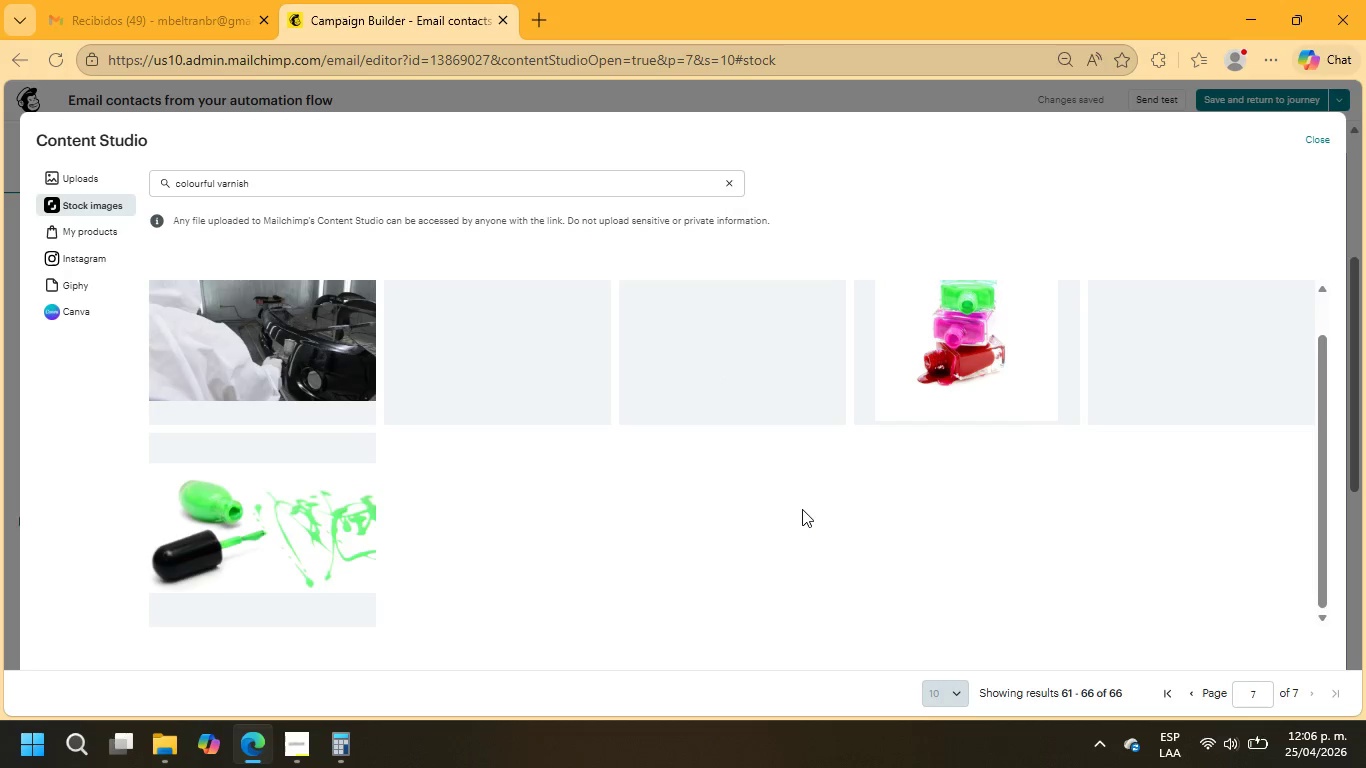 
scroll: coordinate [802, 509], scroll_direction: up, amount: 3.0
 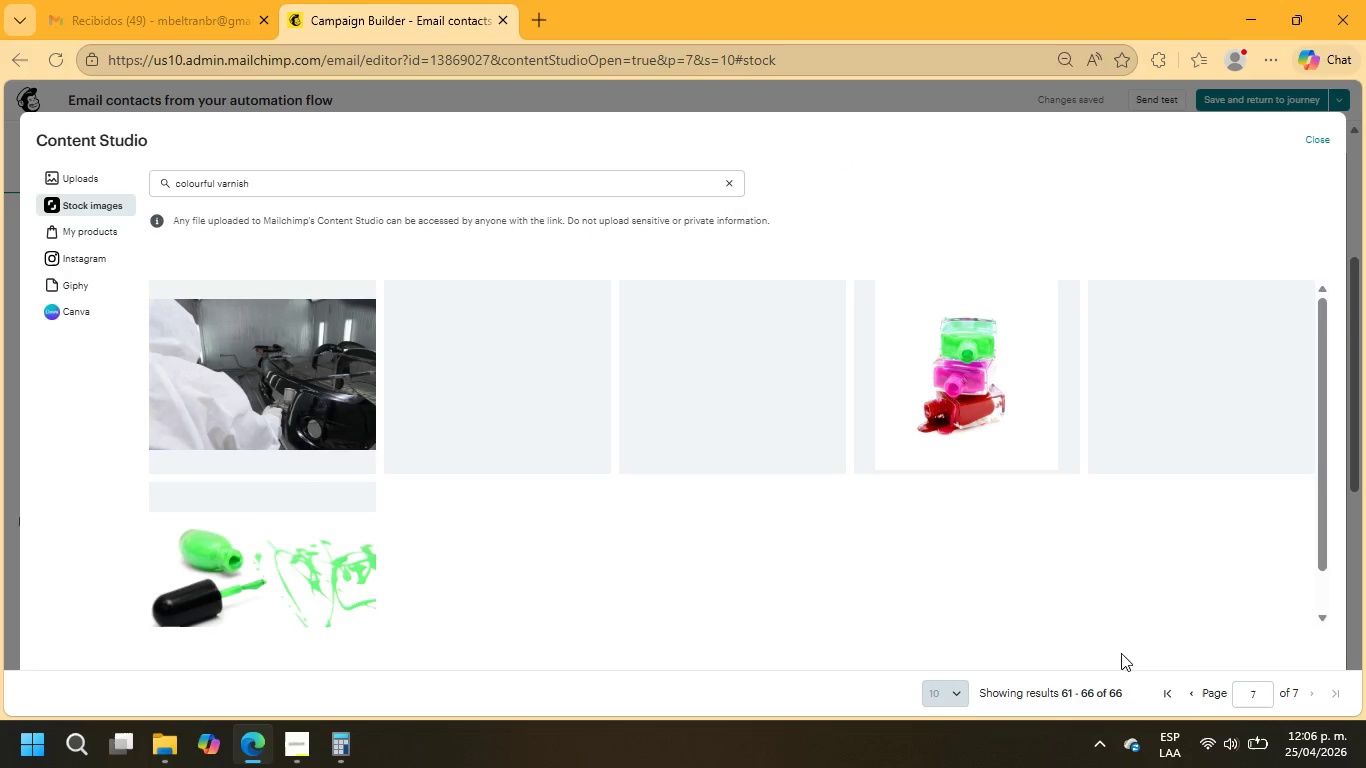 
left_click_drag(start_coordinate=[1259, 697], to_coordinate=[1244, 696])
 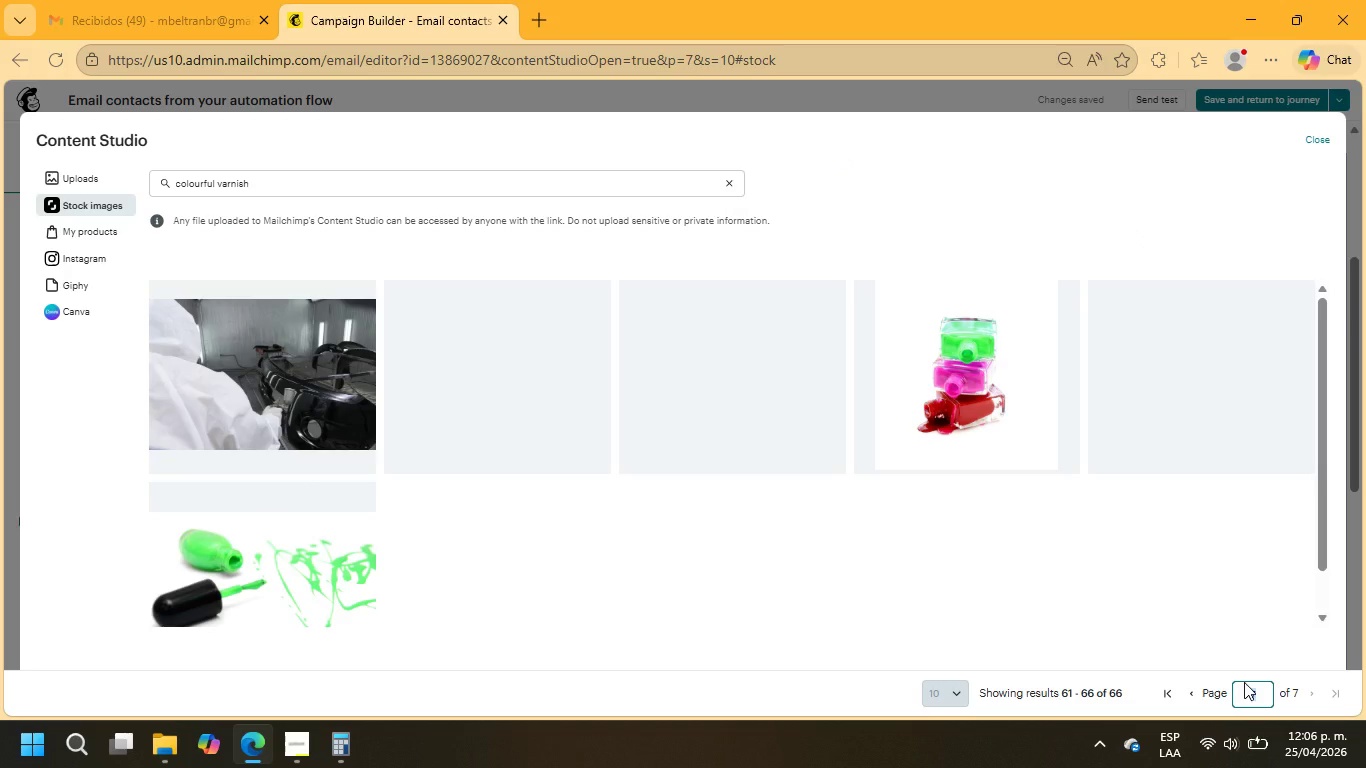 
key(Numpad2)
 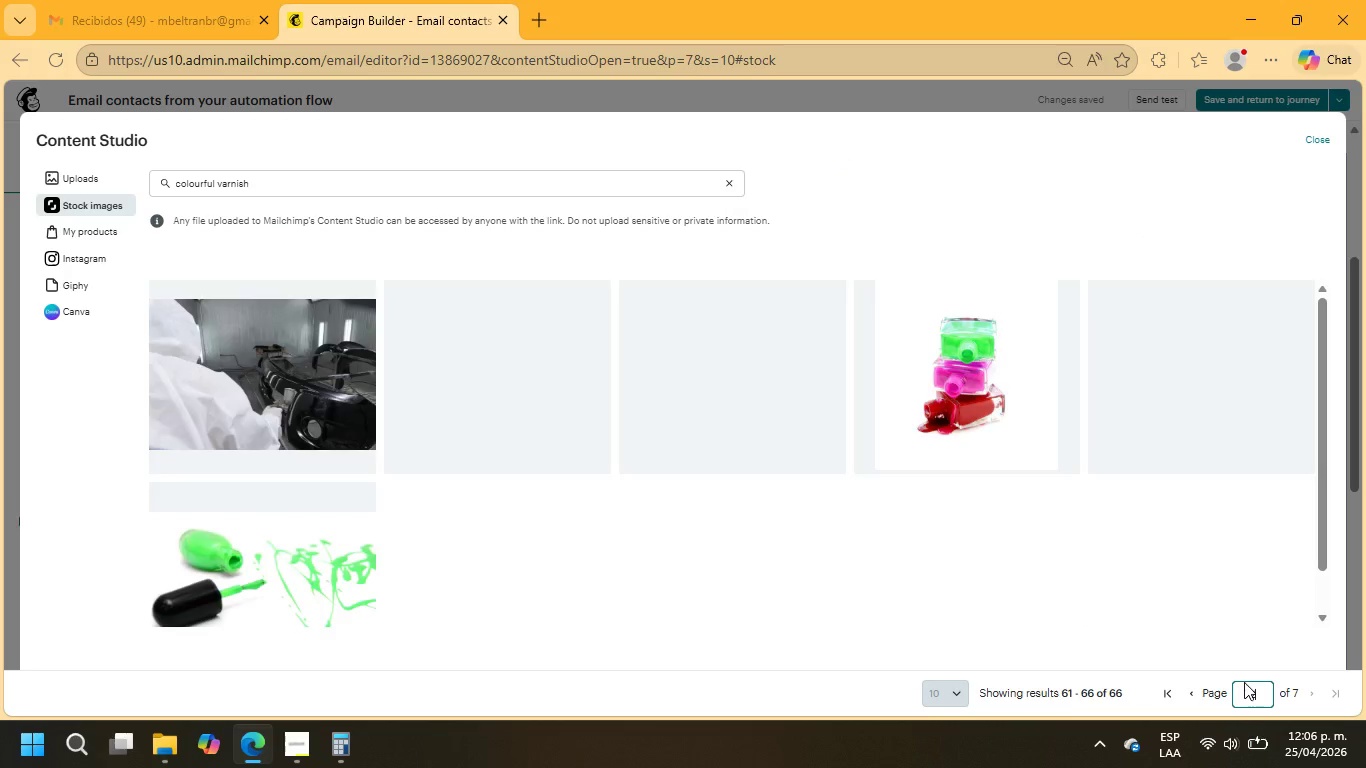 
key(NumpadEnter)
 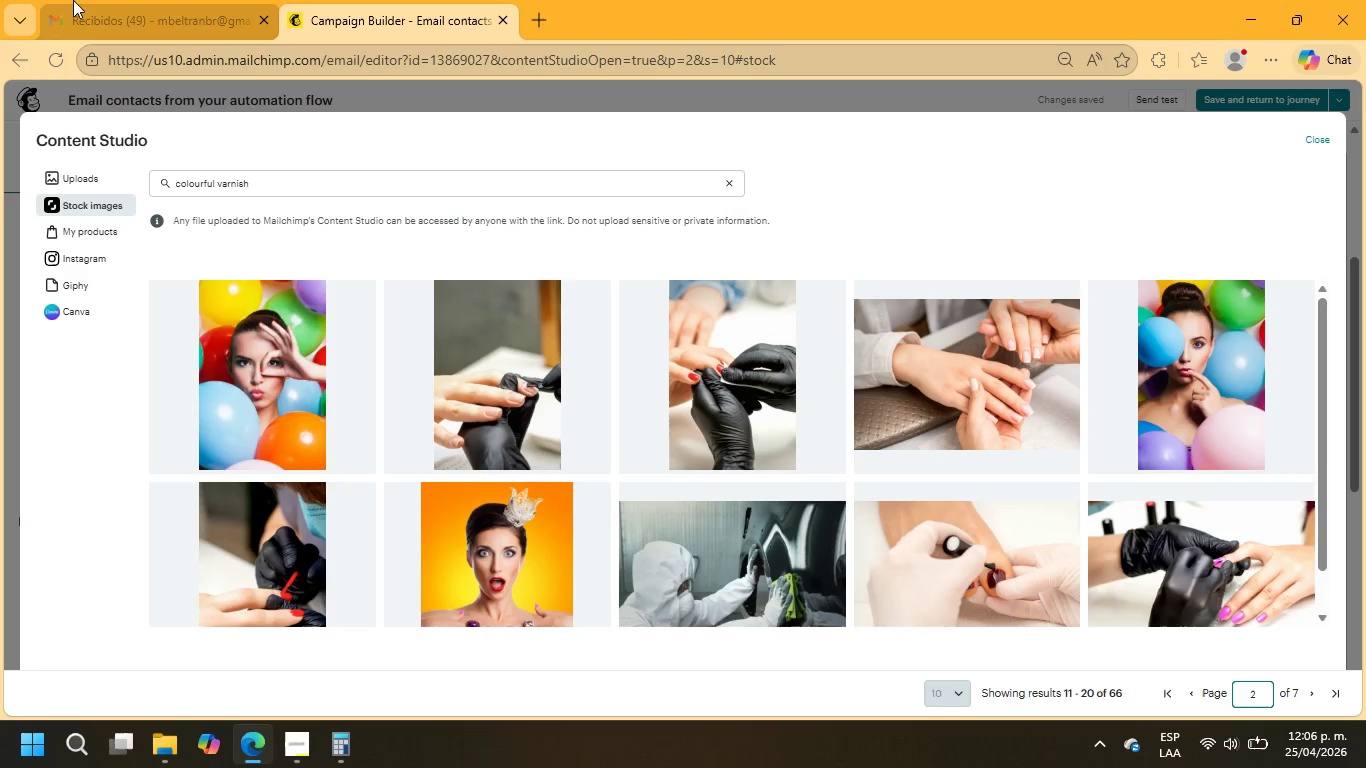 
left_click([536, 565])
 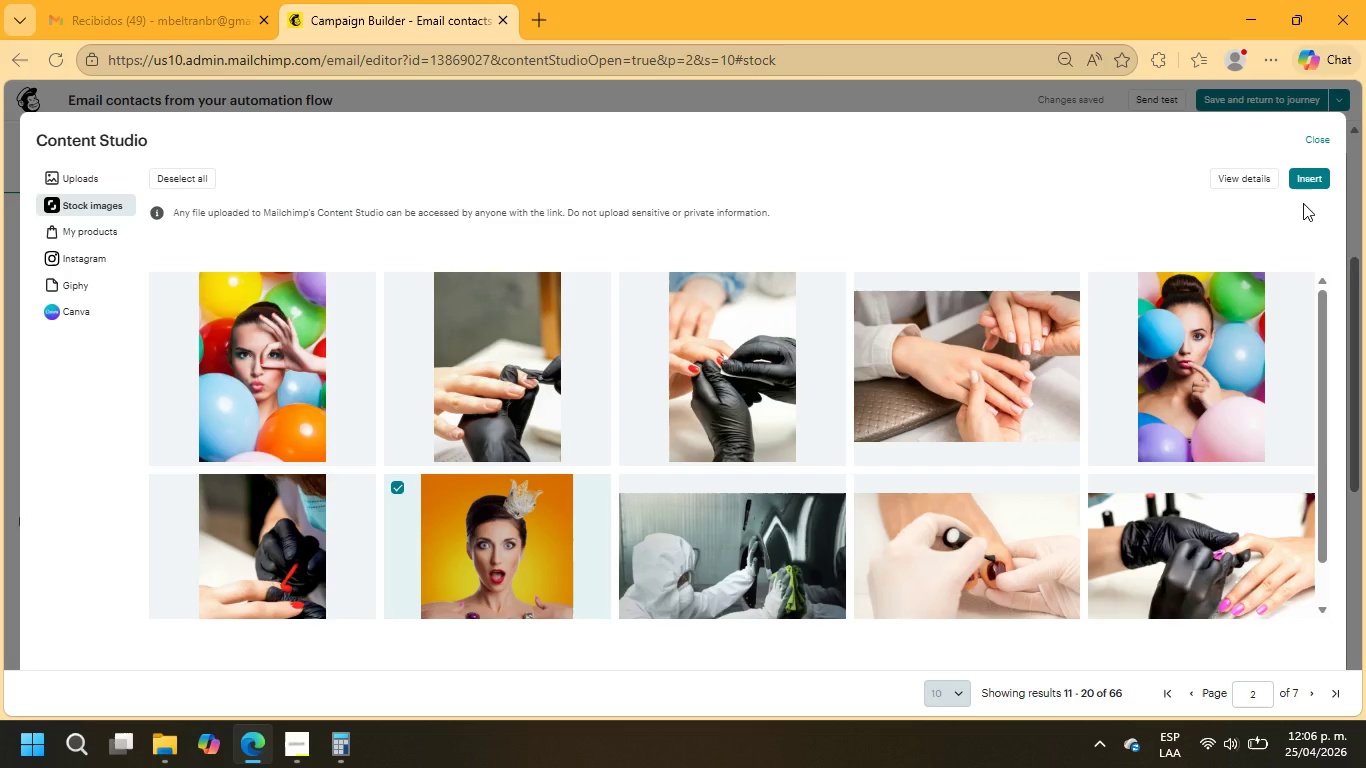 
left_click([1308, 182])
 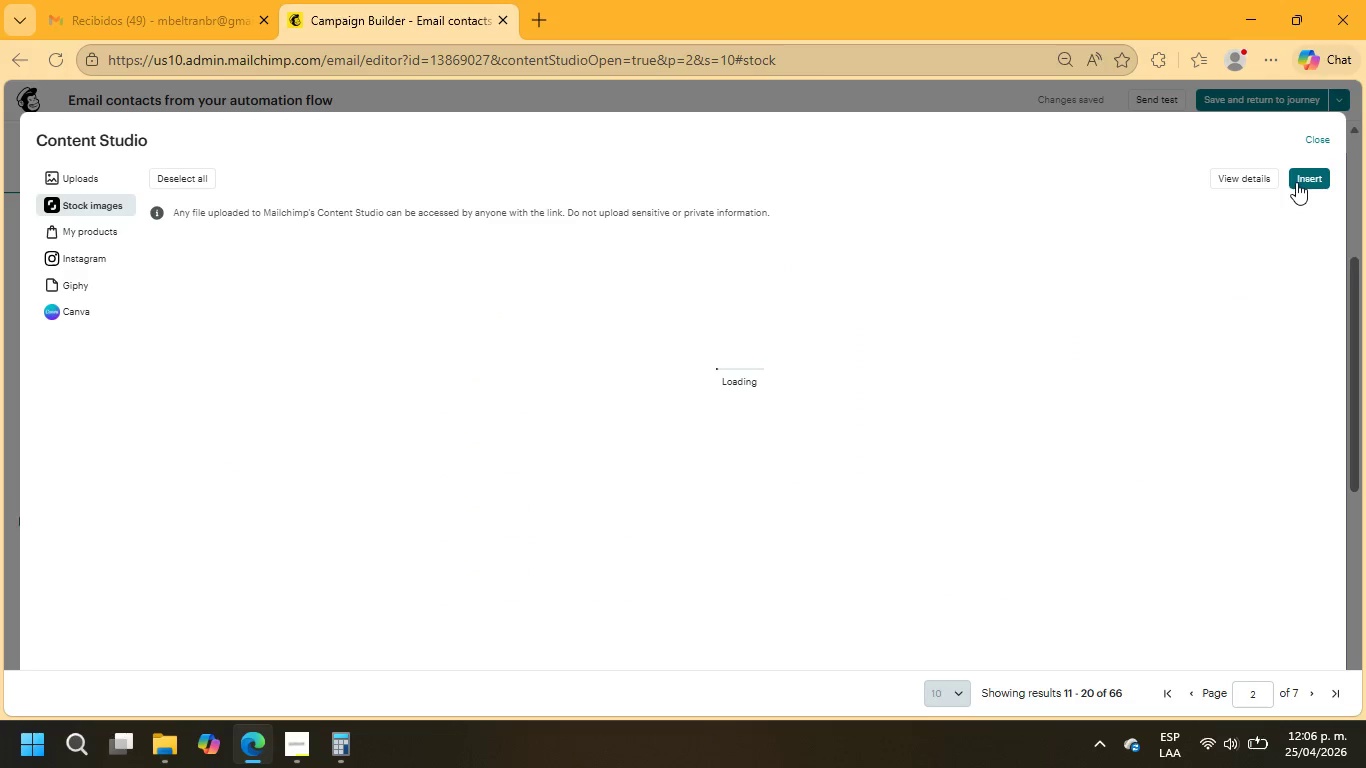 
wait(11.02)
 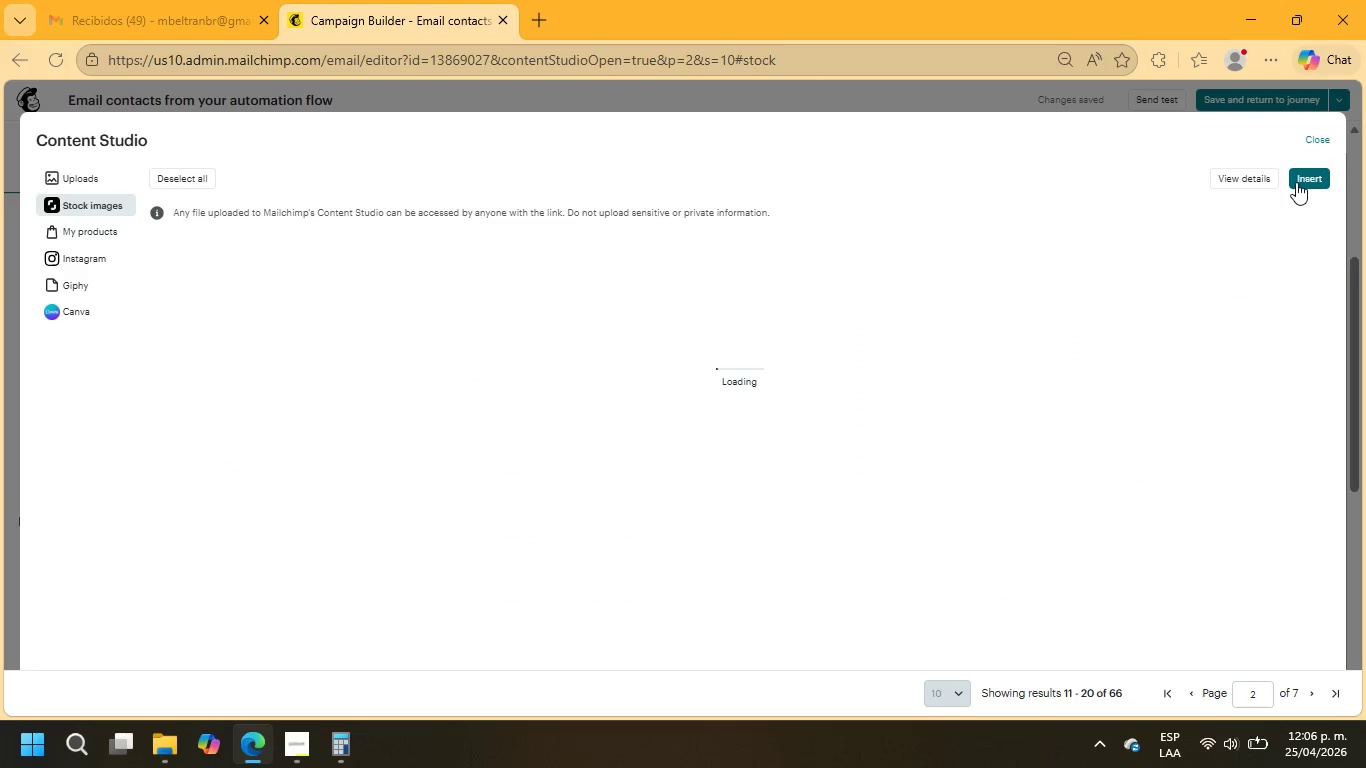 
left_click_drag(start_coordinate=[788, 509], to_coordinate=[592, 463])
 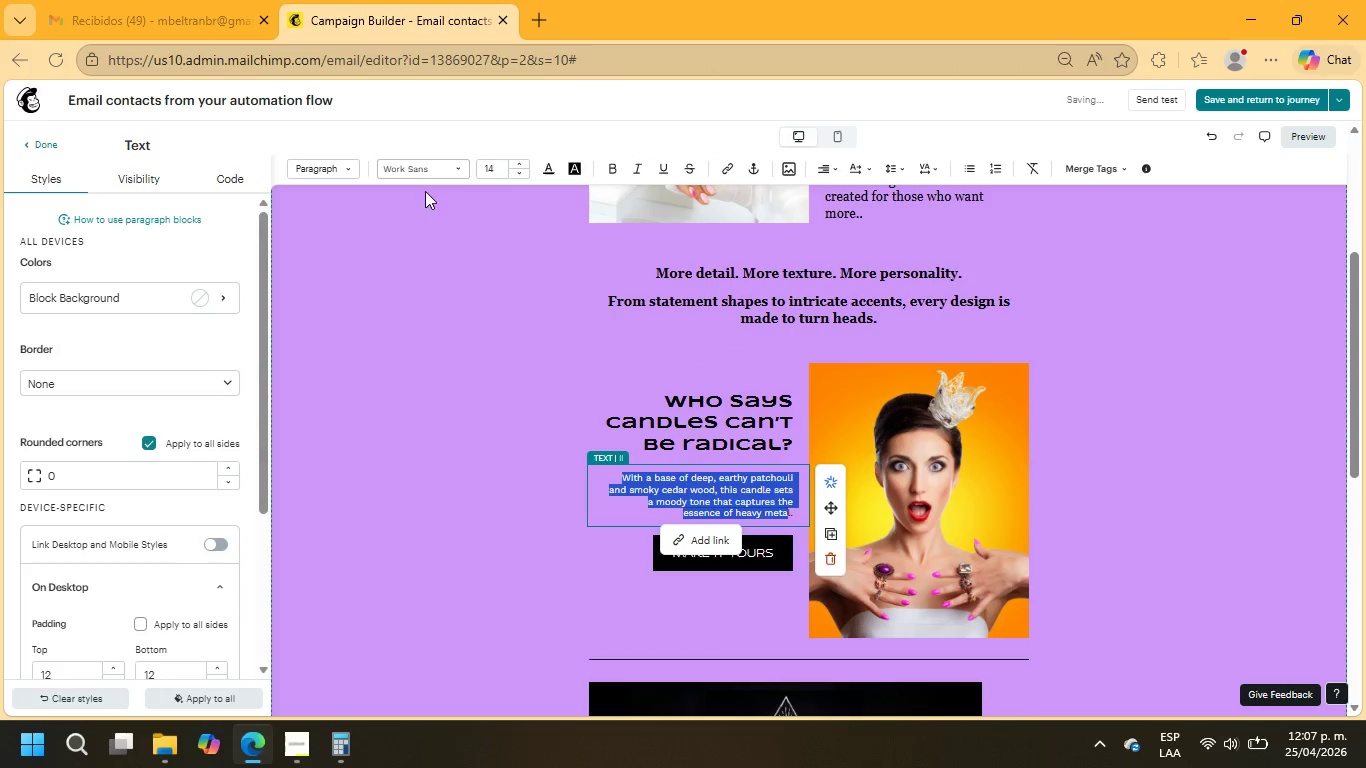 
left_click([419, 171])
 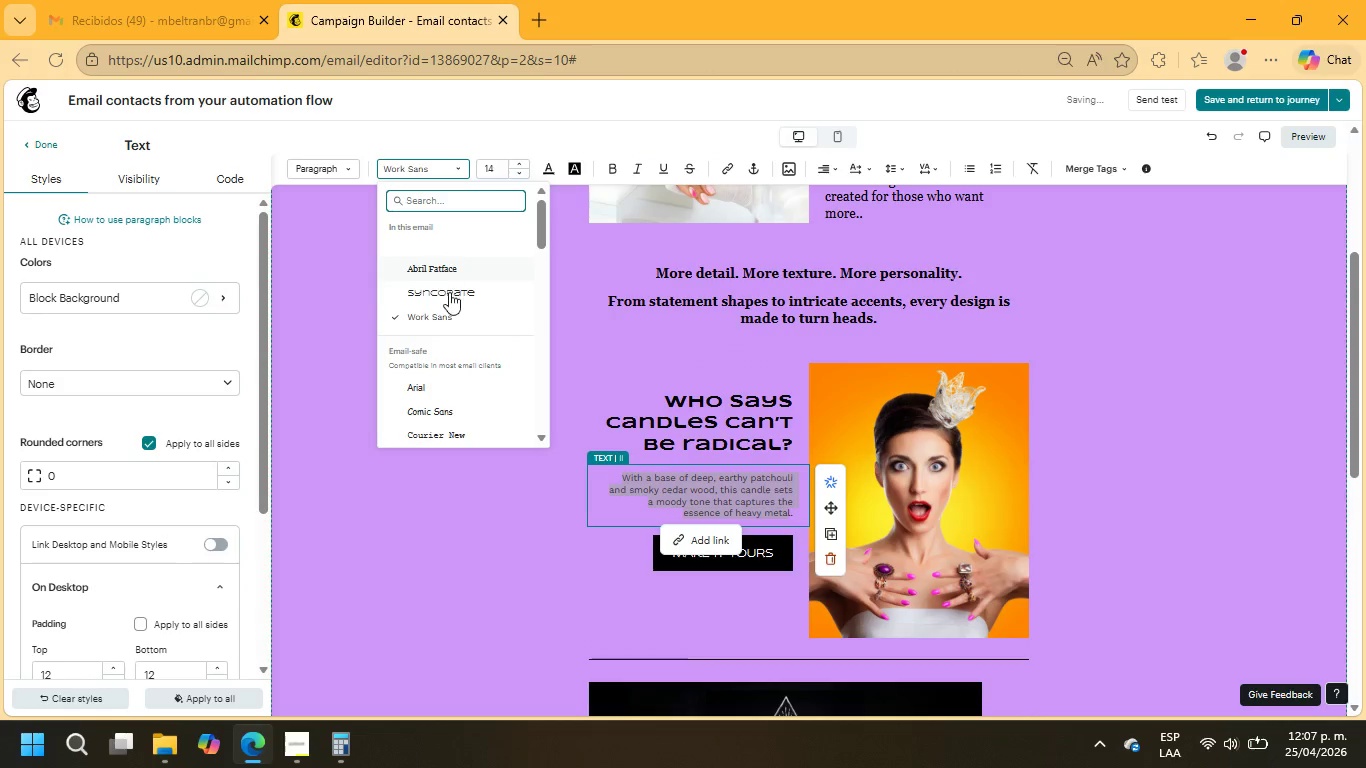 
scroll: coordinate [449, 293], scroll_direction: down, amount: 1.0
 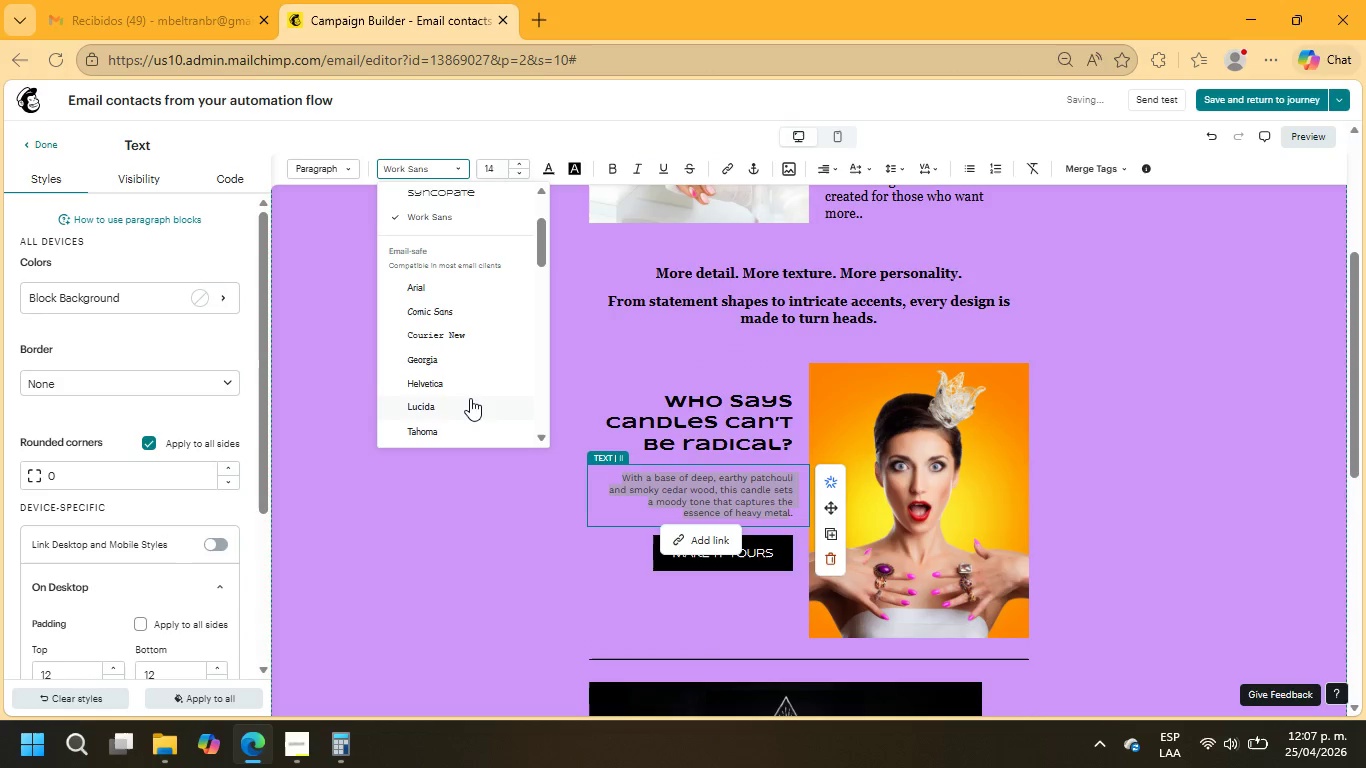 
scroll: coordinate [470, 394], scroll_direction: up, amount: 2.0
 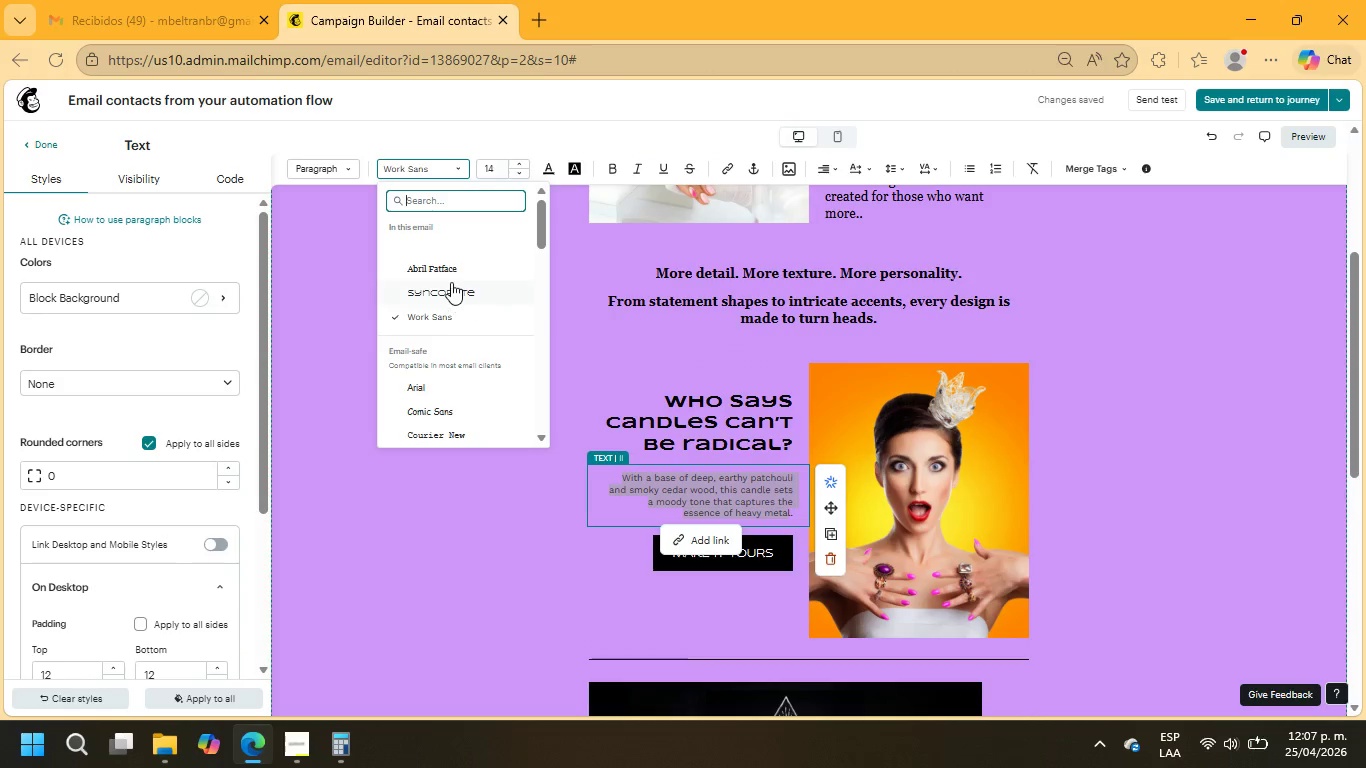 
left_click([443, 266])
 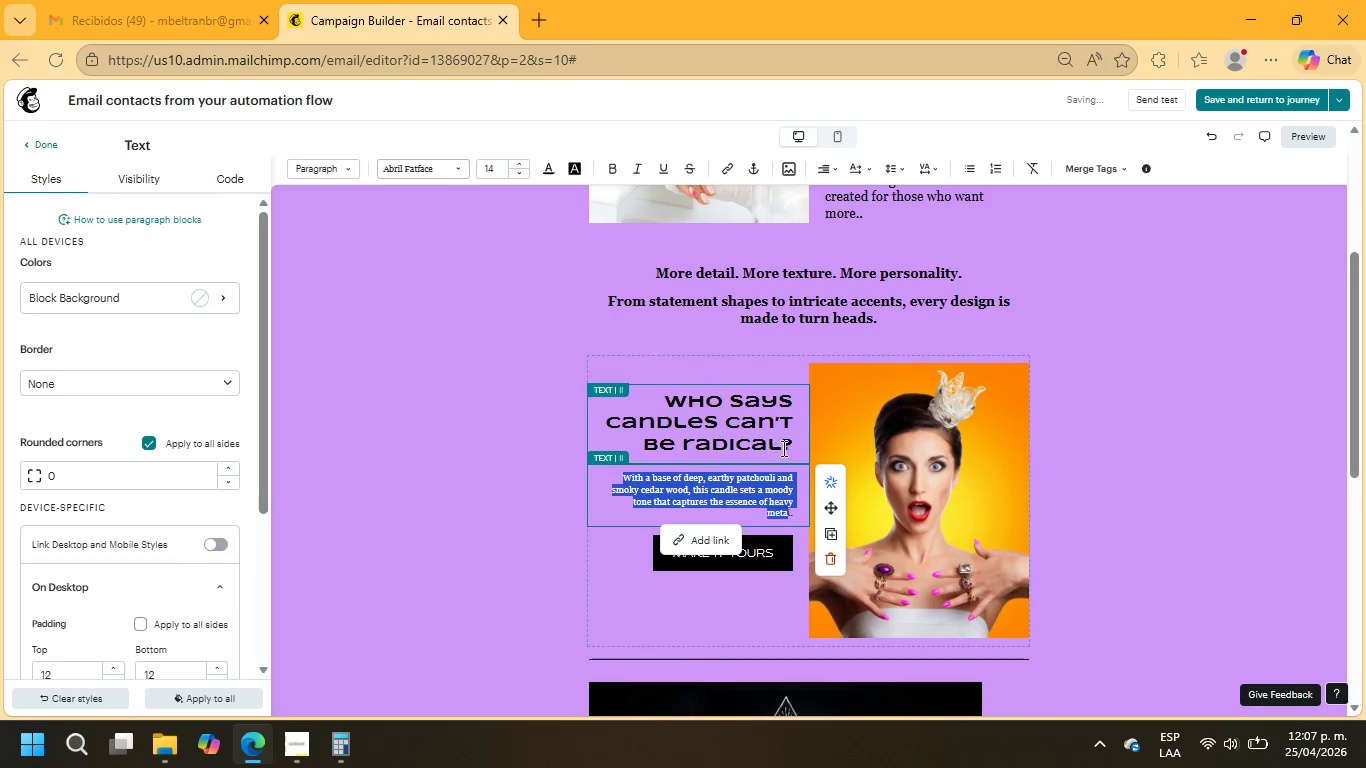 
left_click_drag(start_coordinate=[795, 447], to_coordinate=[773, 441])
 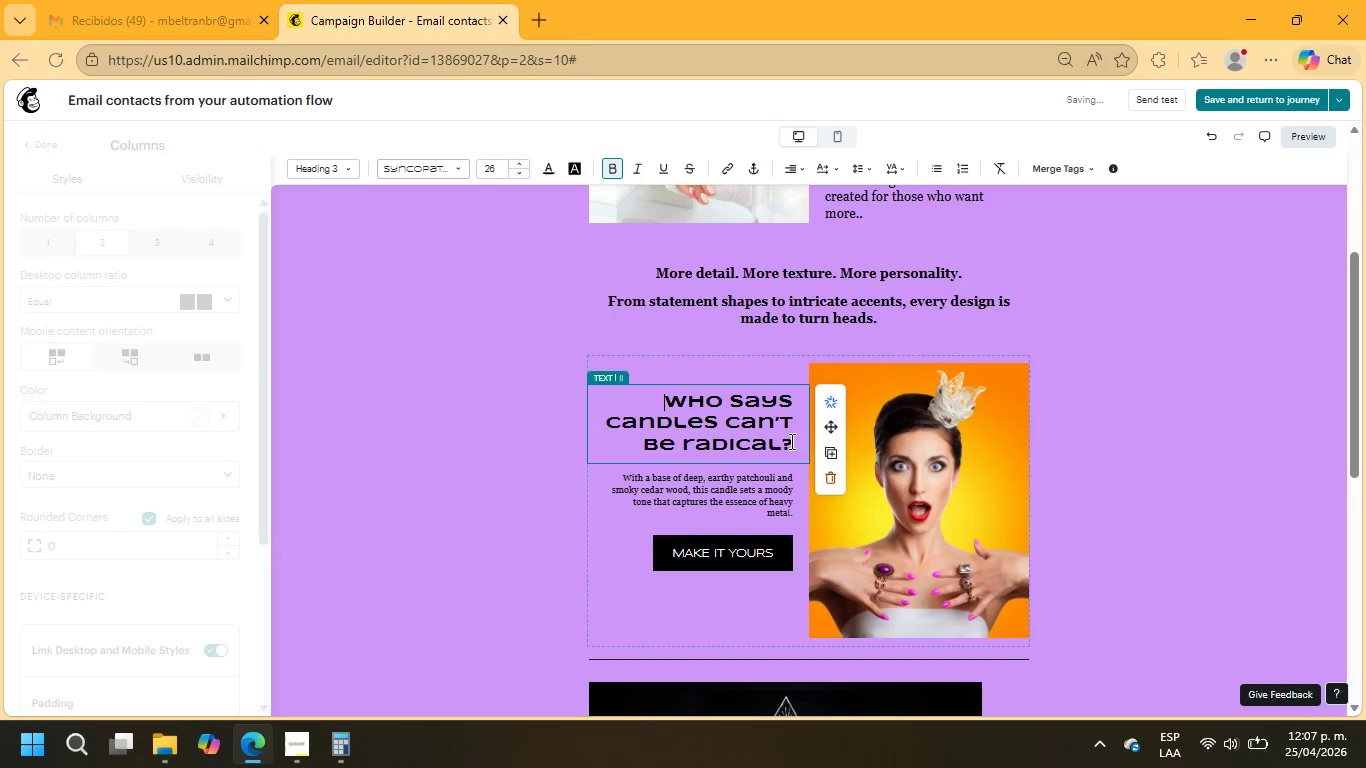 
left_click_drag(start_coordinate=[790, 441], to_coordinate=[645, 393])
 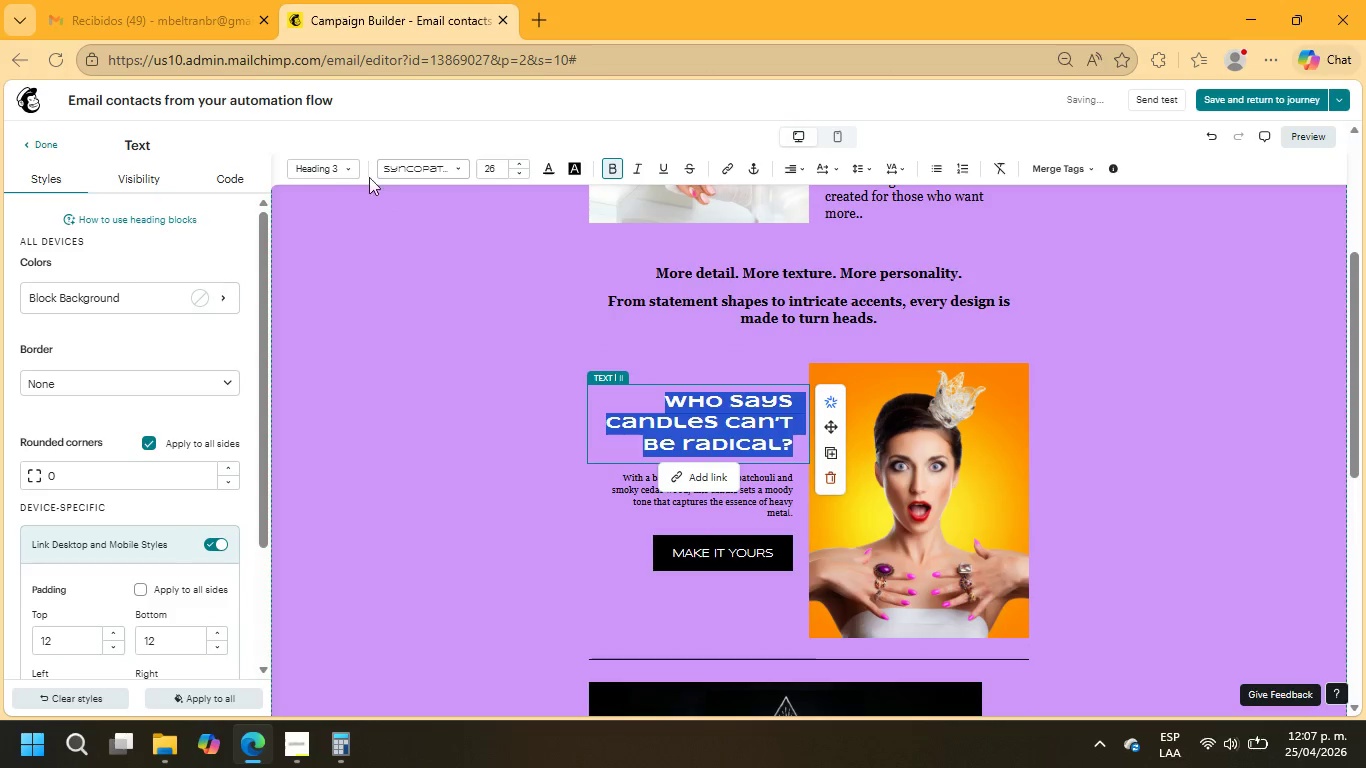 
left_click([400, 169])
 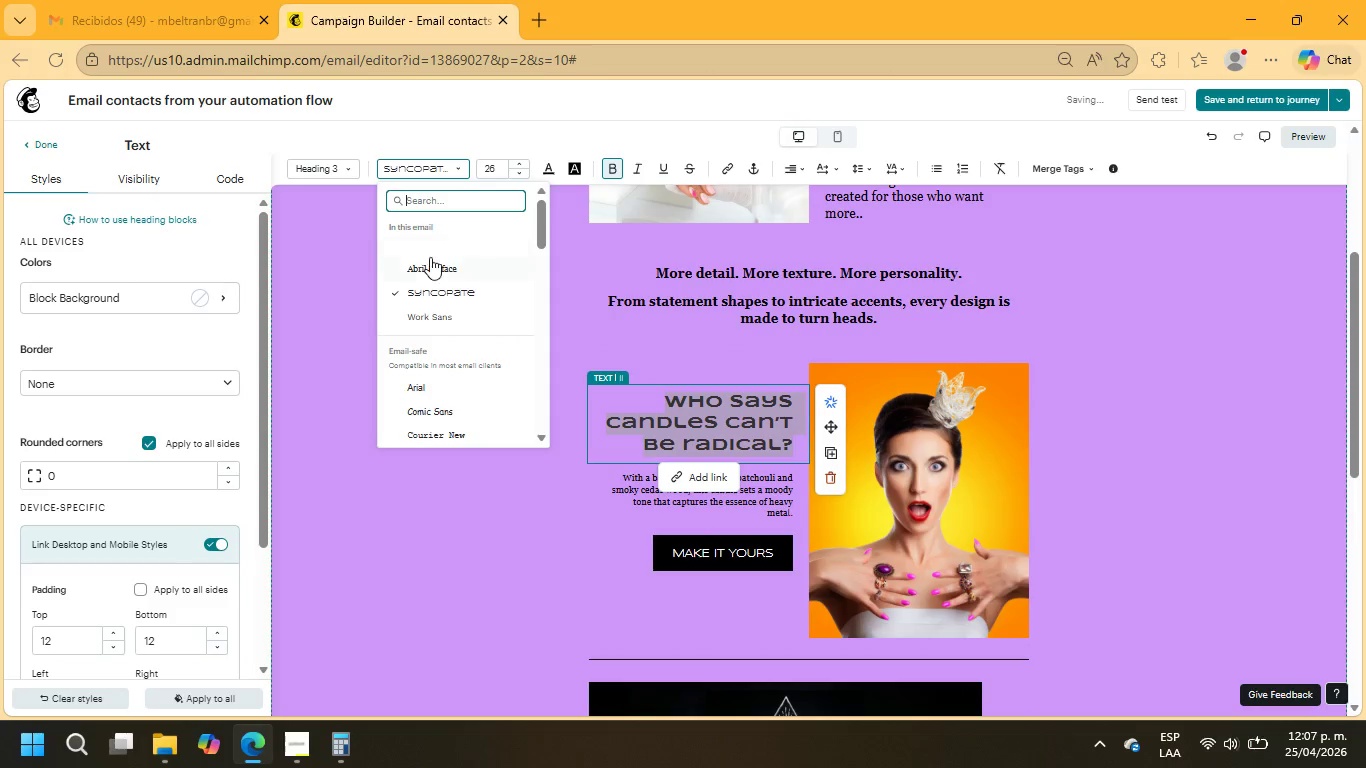 
left_click([430, 265])
 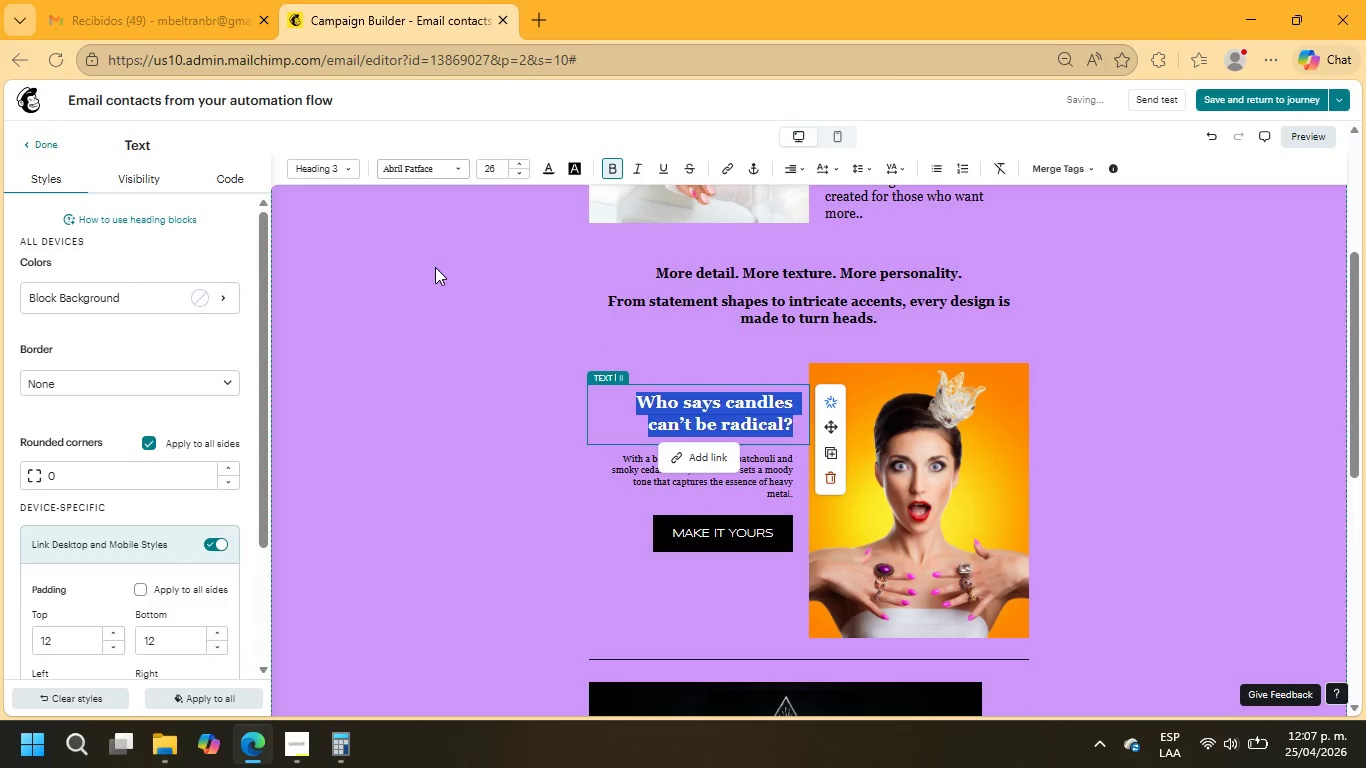 
type(and)
key(Backspace)
key(Backspace)
key(Backspace)
key(Backspace)
type(and )
key(Backspace)
key(Backspace)
key(Backspace)
key(Backspace)
type(And yes - they;re built  to last)
 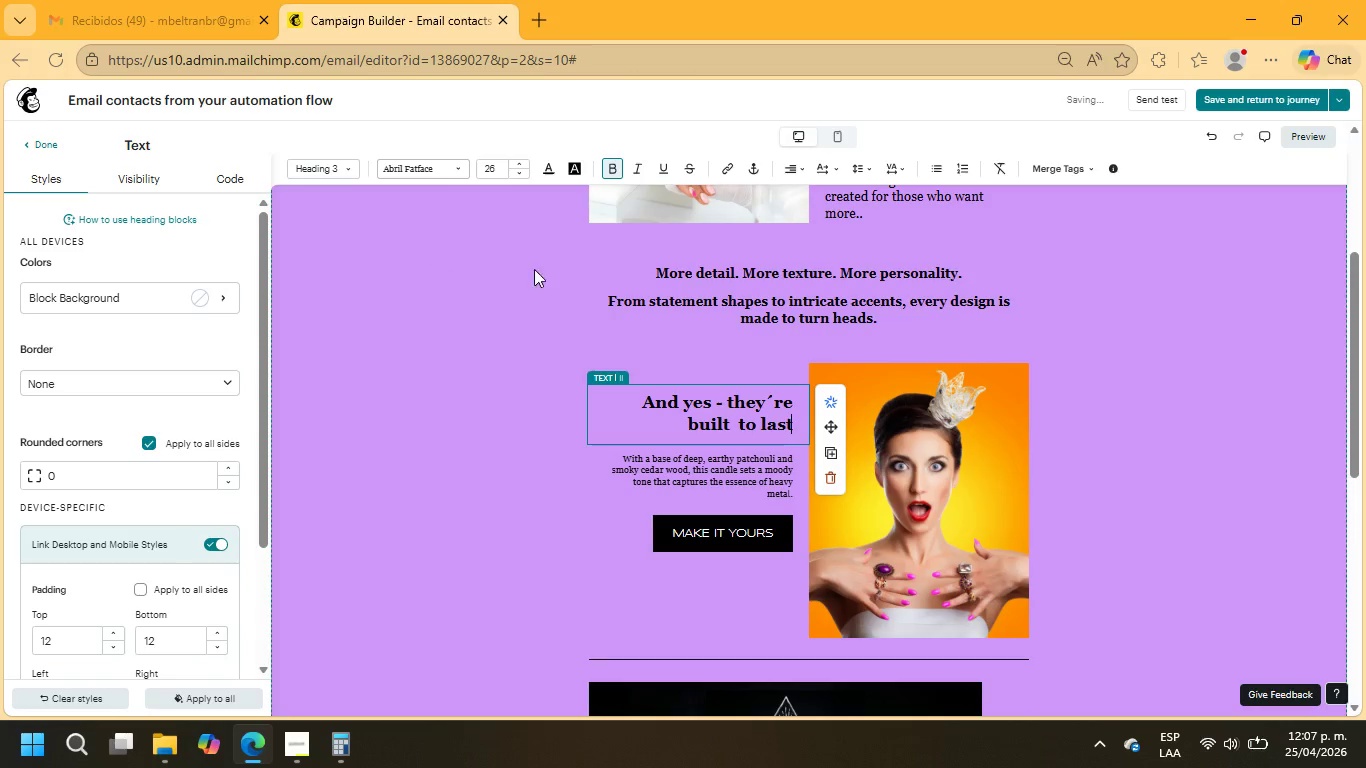 
left_click_drag(start_coordinate=[789, 495], to_coordinate=[631, 462])
 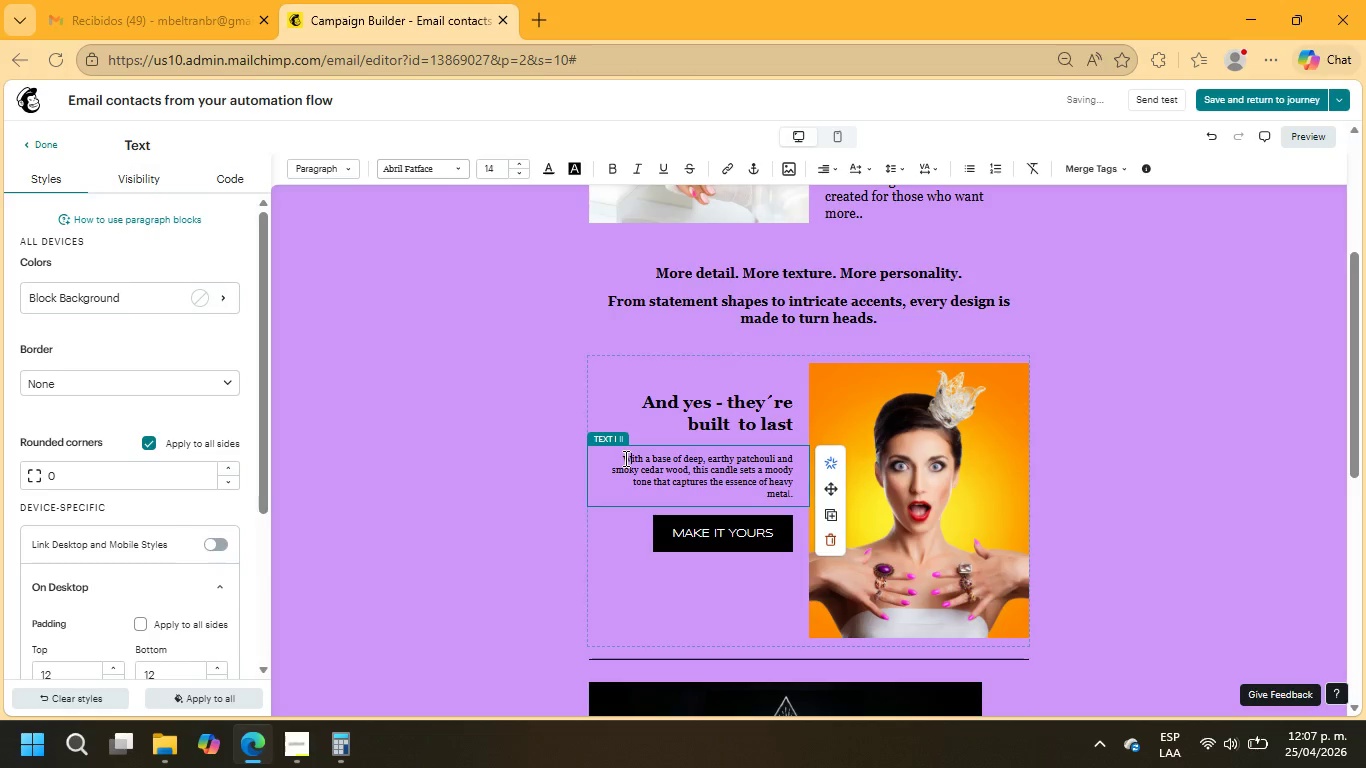 
left_click_drag(start_coordinate=[623, 458], to_coordinate=[795, 497])
 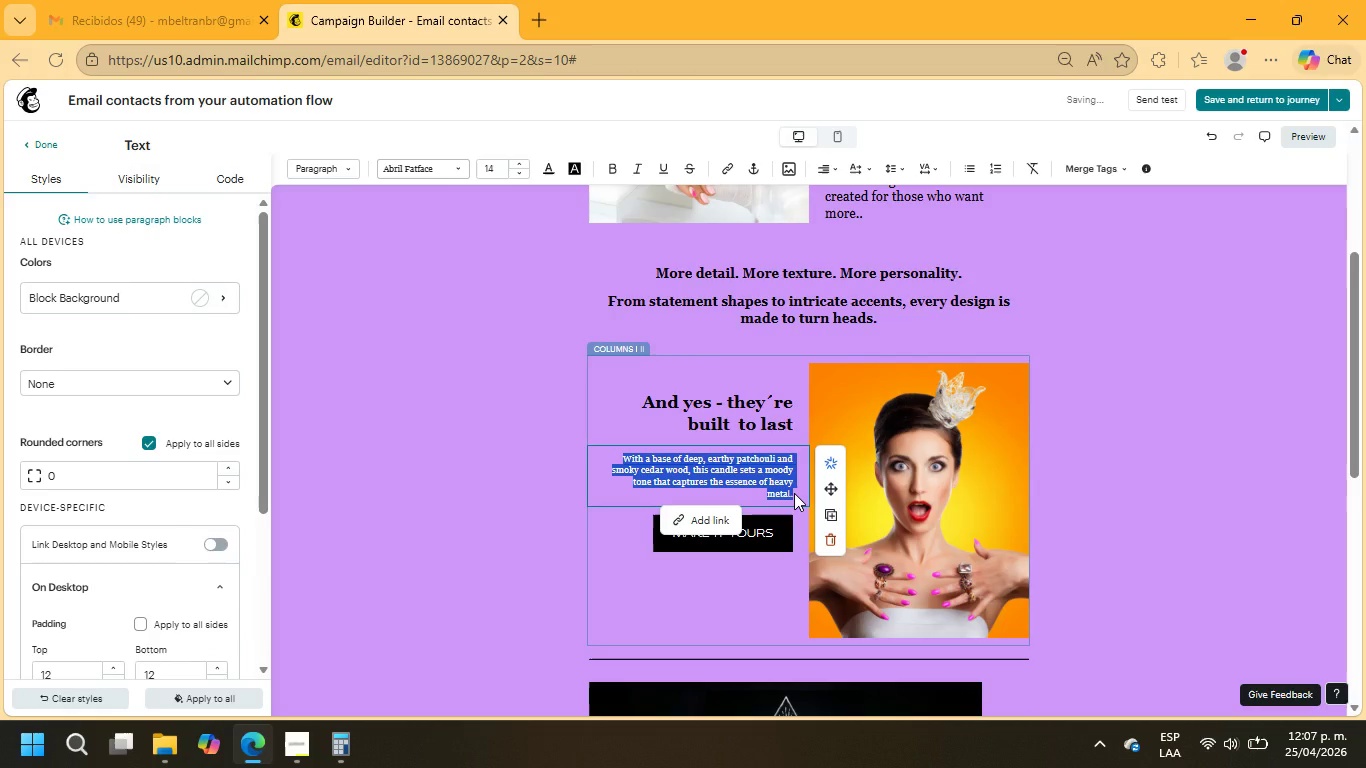 
type(Up to 7 days of wear, with a secure, comfortable fit.)
 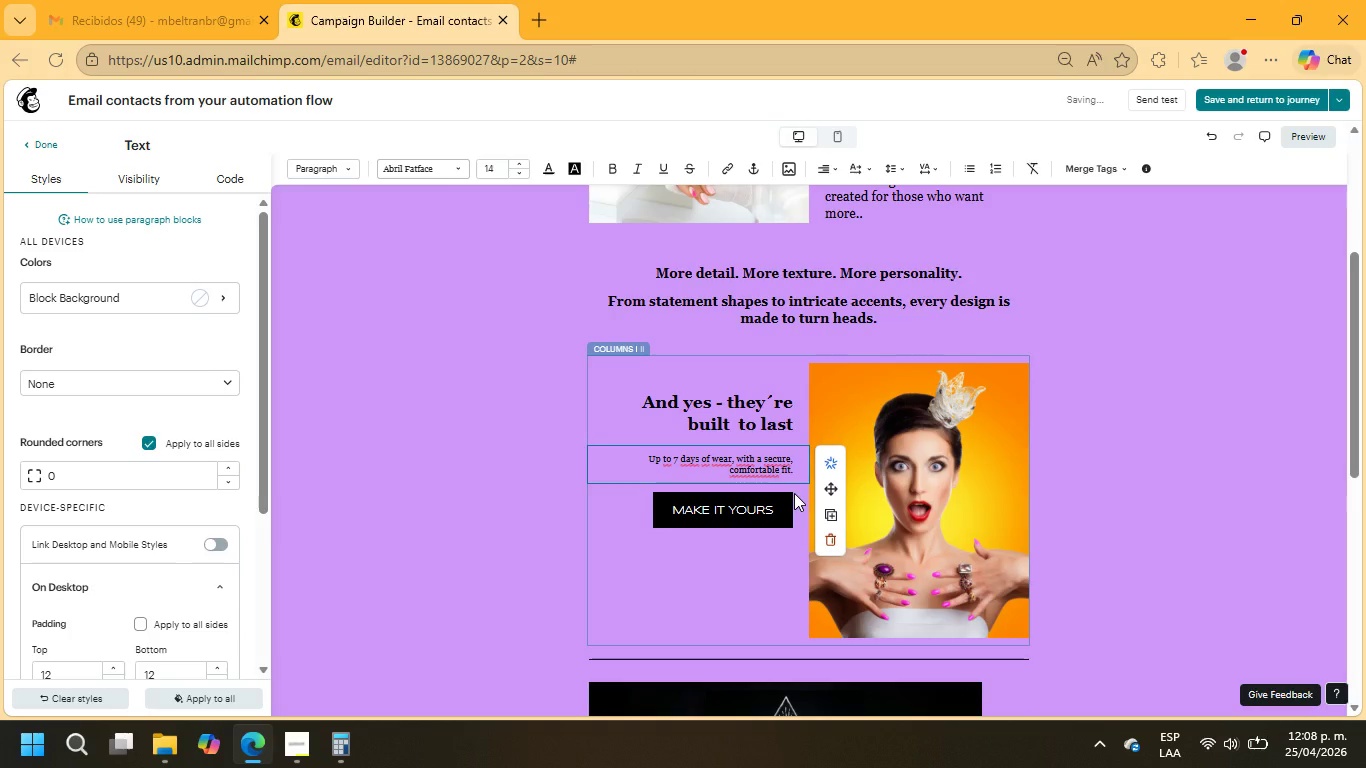 
key(Enter)
 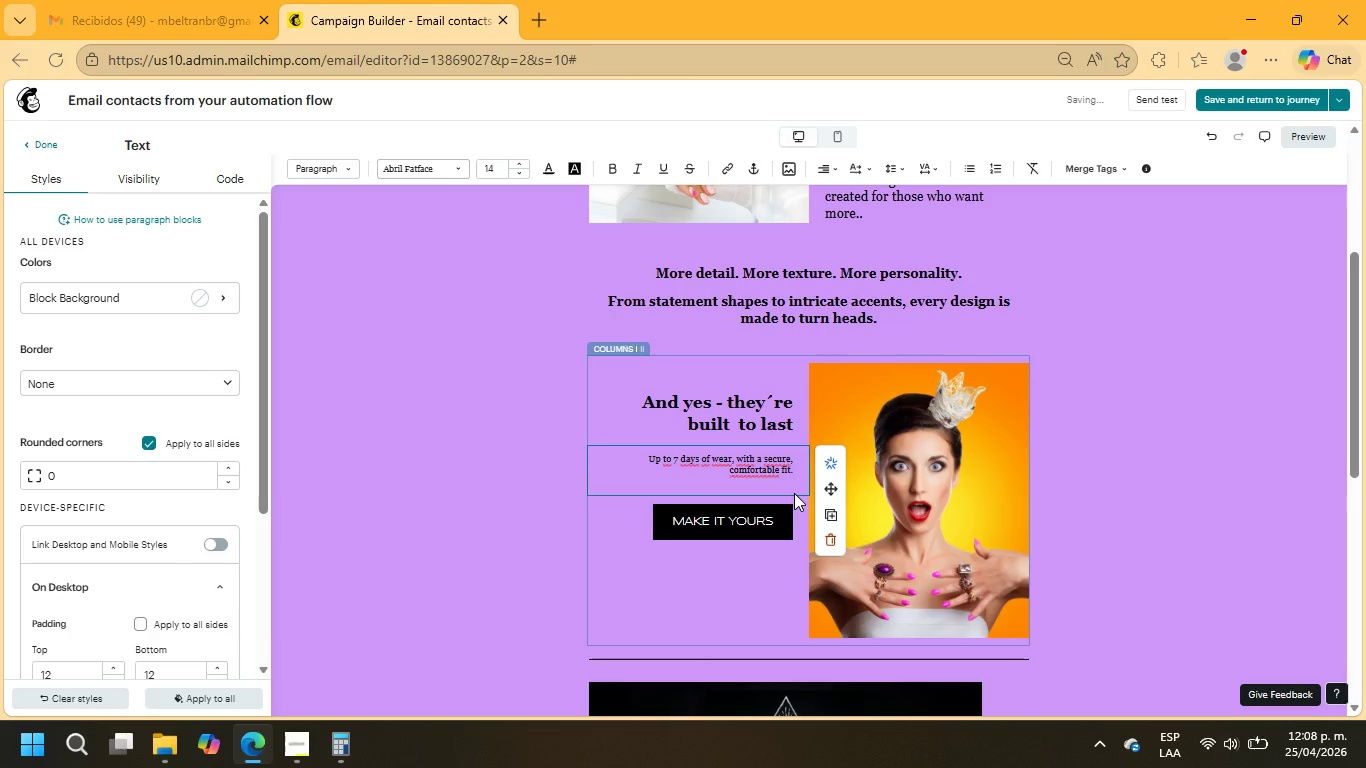 
key(Enter)
 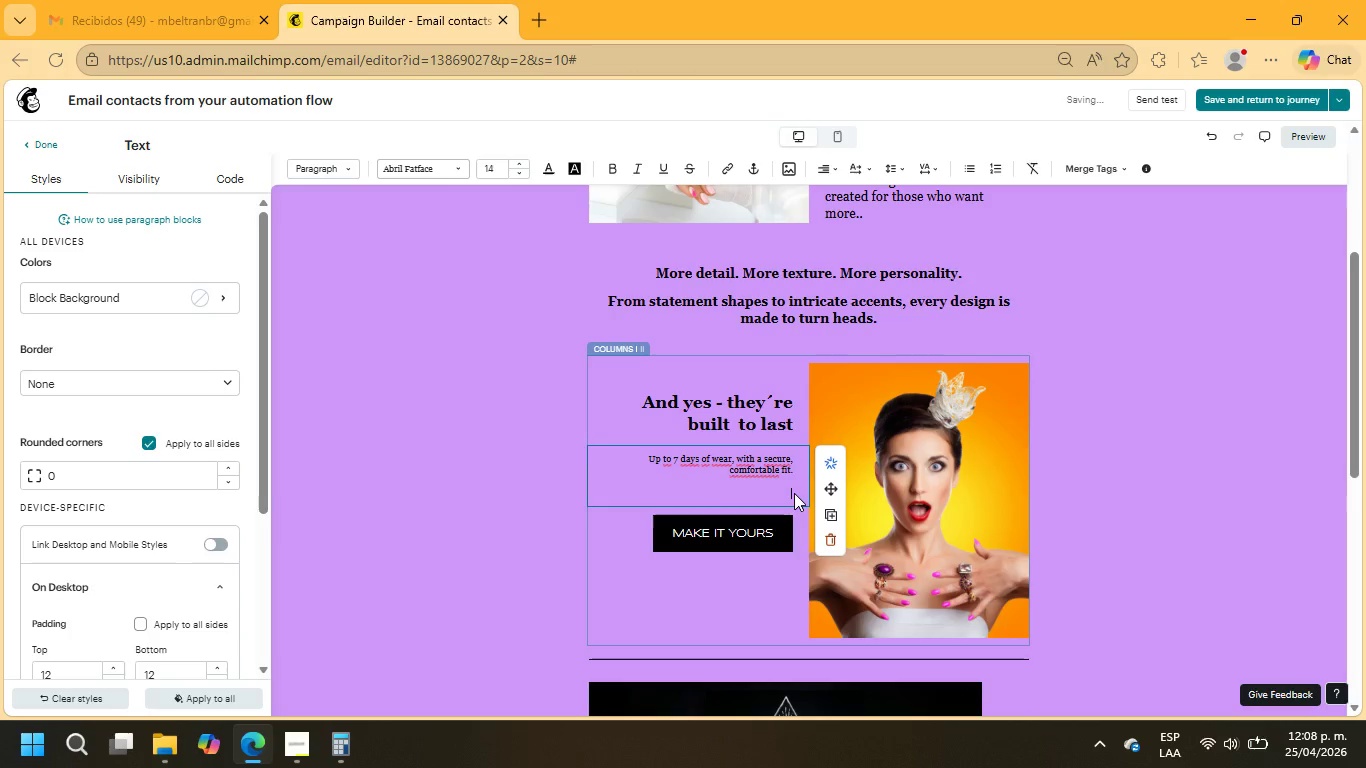 
type(Because bold style)
 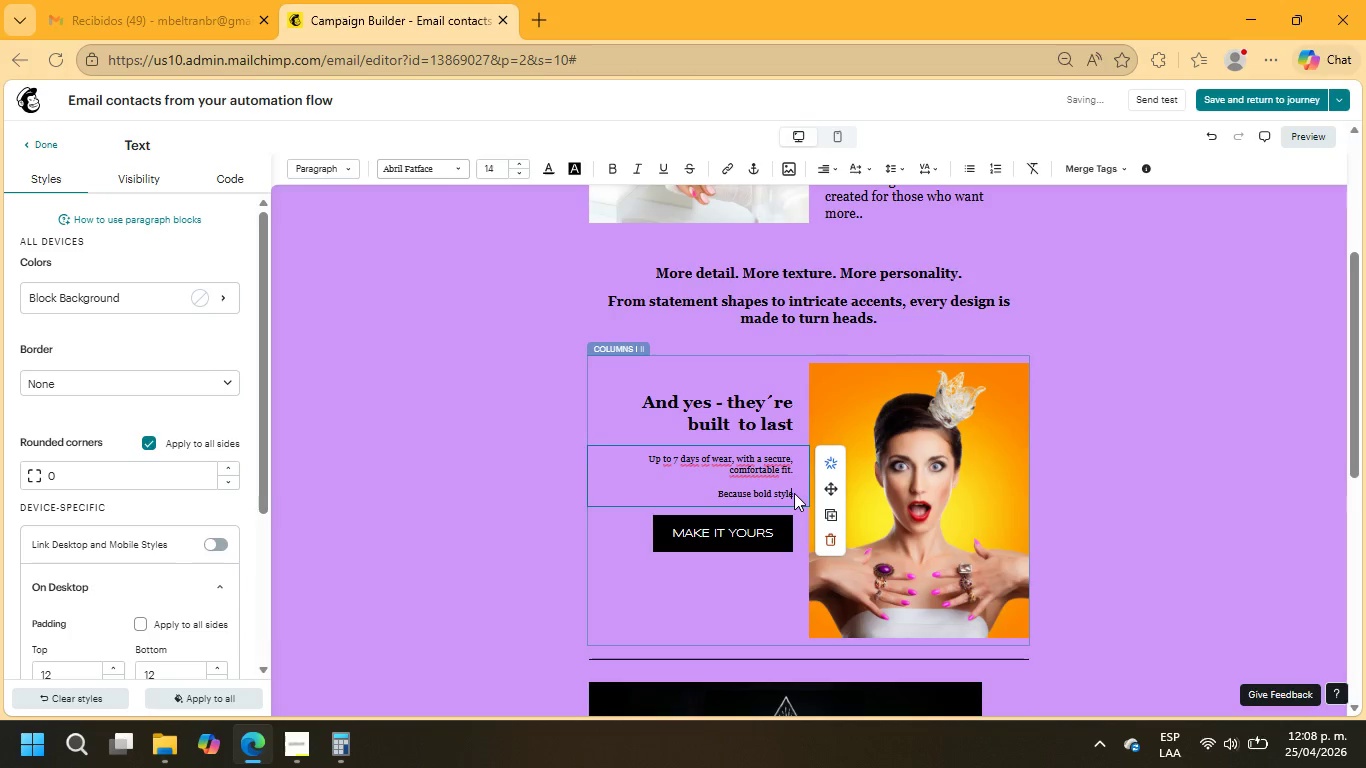 
type( should never feel fragile)
 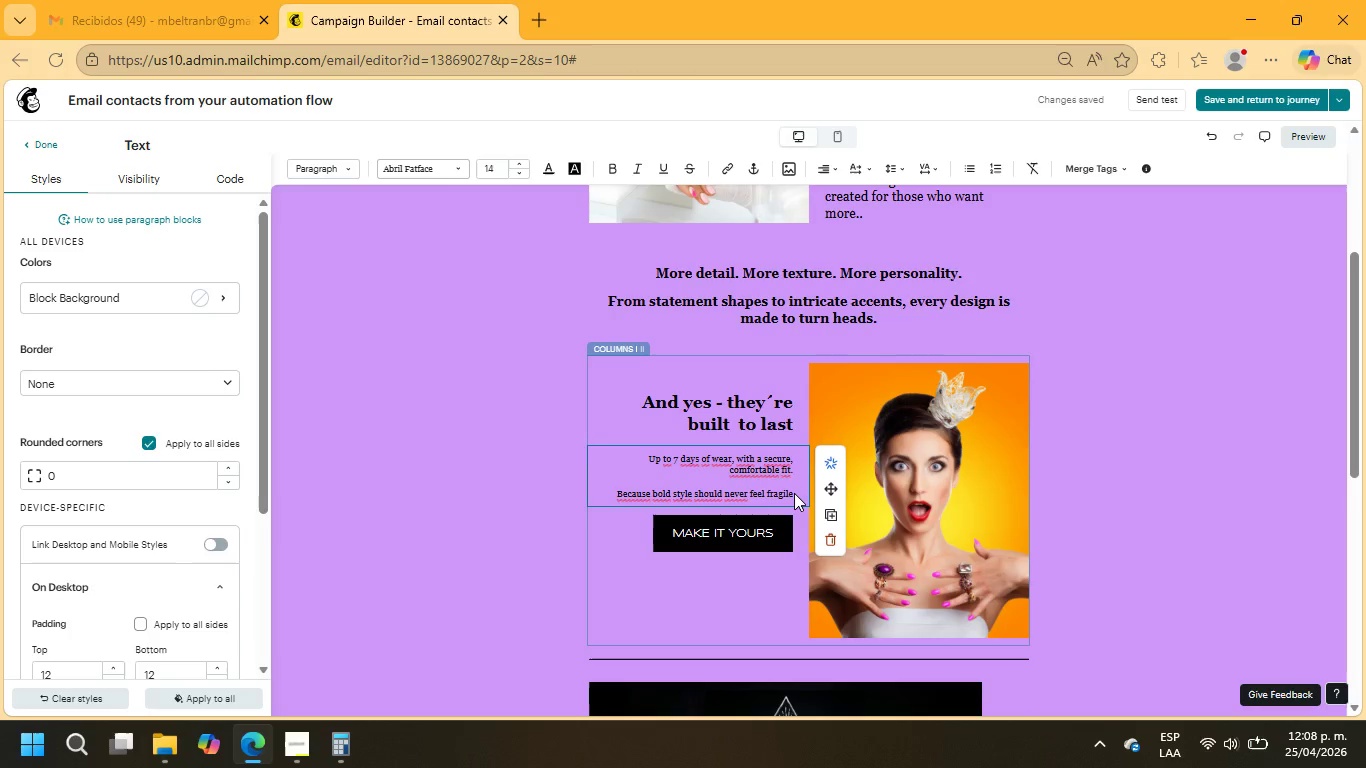 
wait(6.28)
 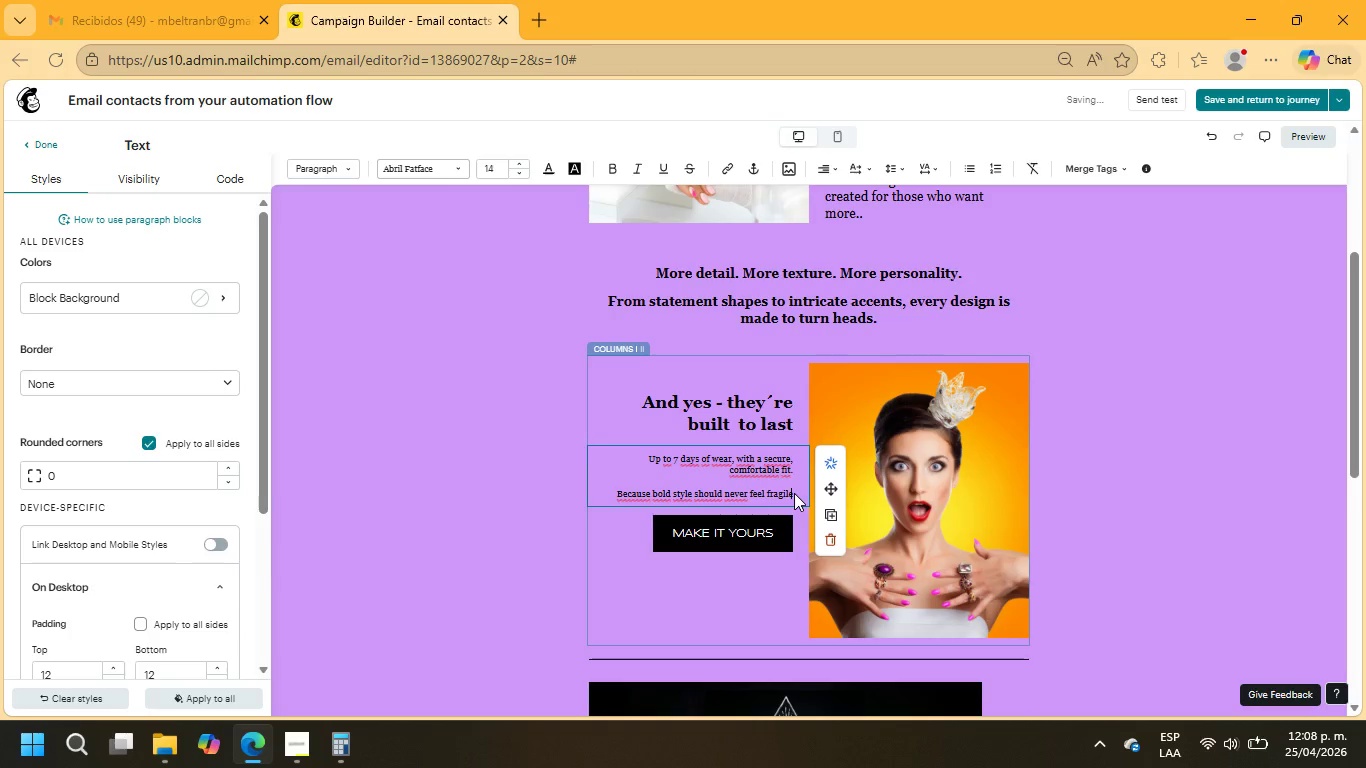 
key(Enter)
 